 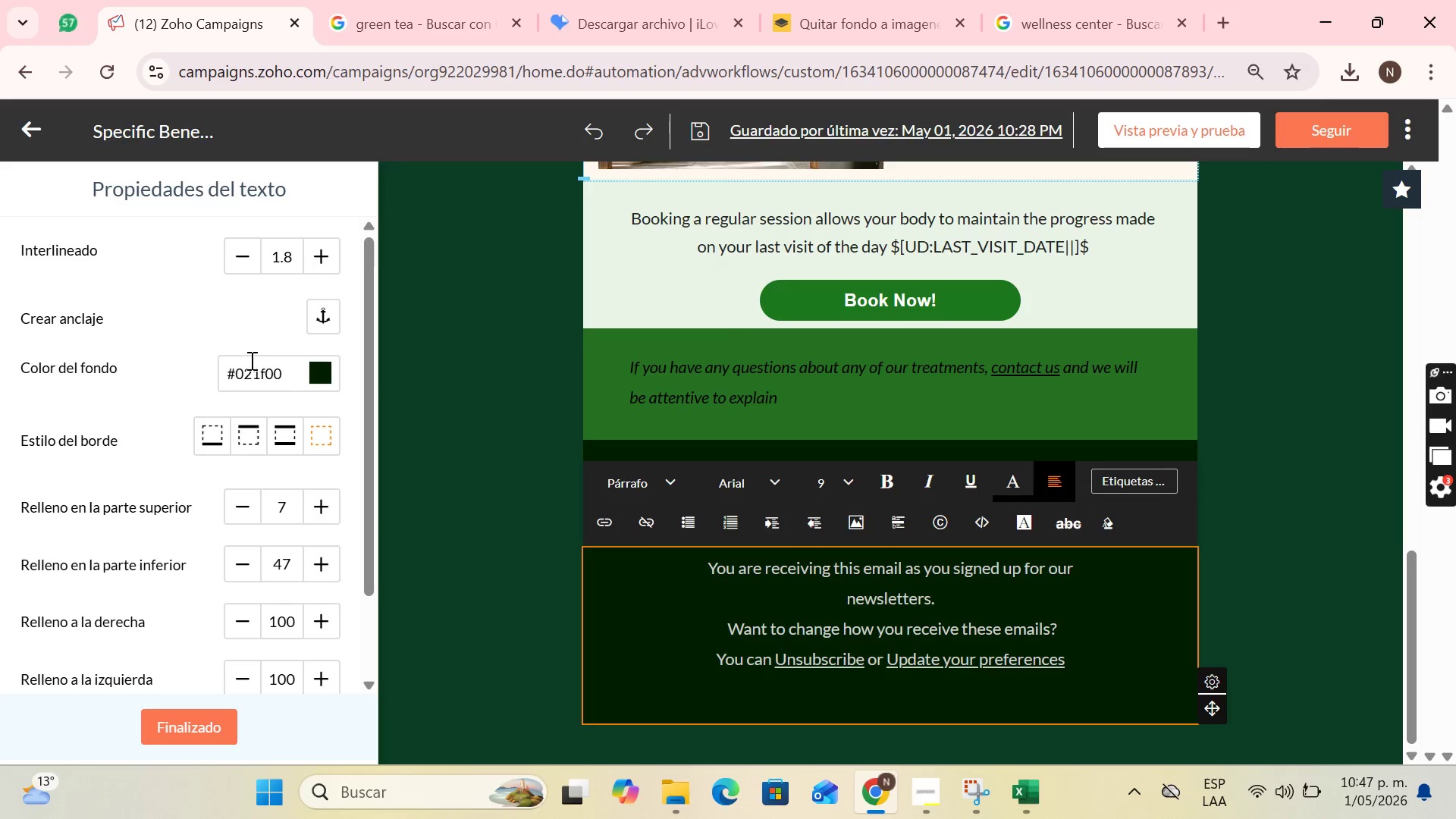 
left_click_drag(start_coordinate=[280, 368], to_coordinate=[237, 370])
 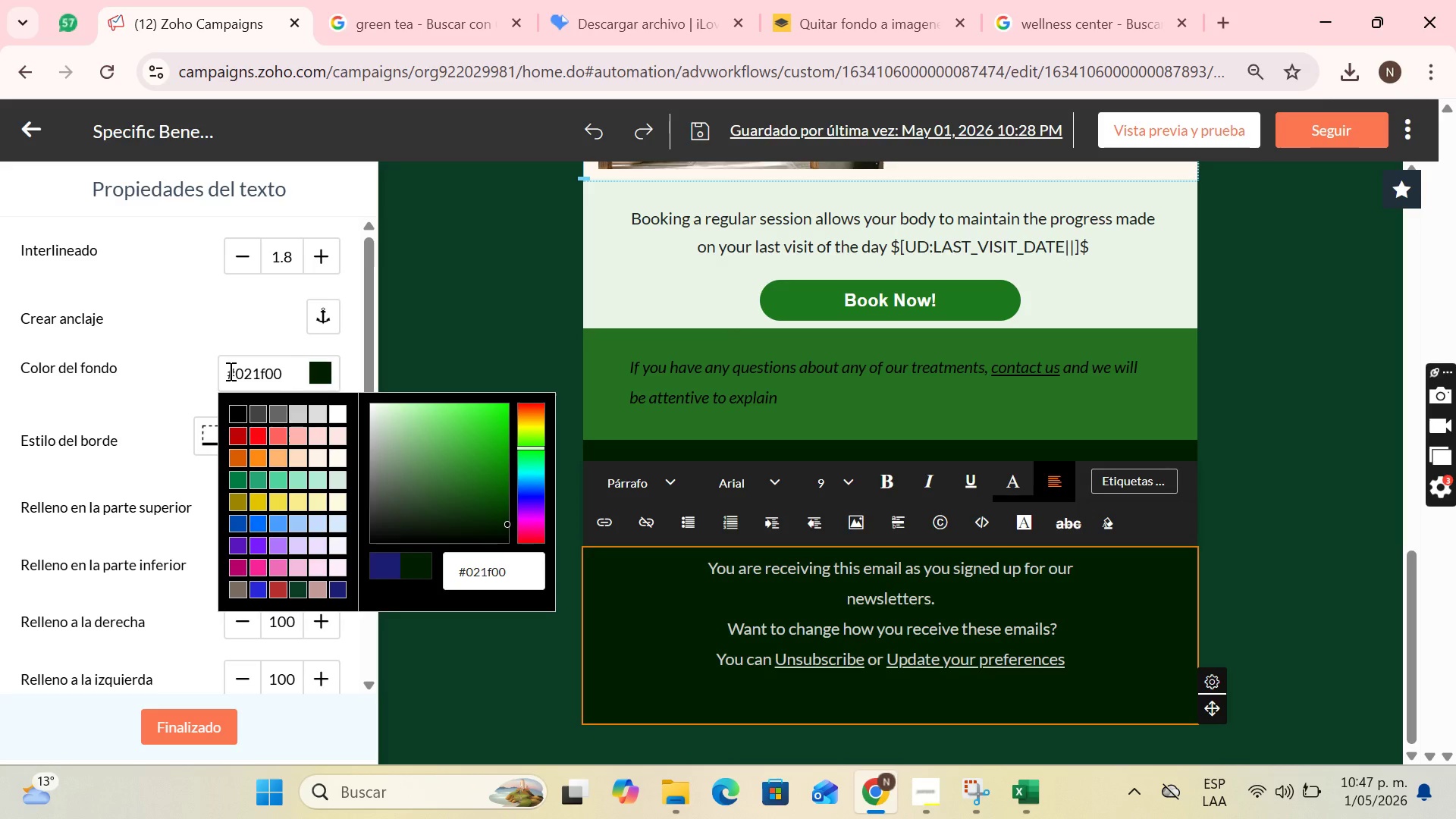 
left_click_drag(start_coordinate=[229, 371], to_coordinate=[233, 371])
 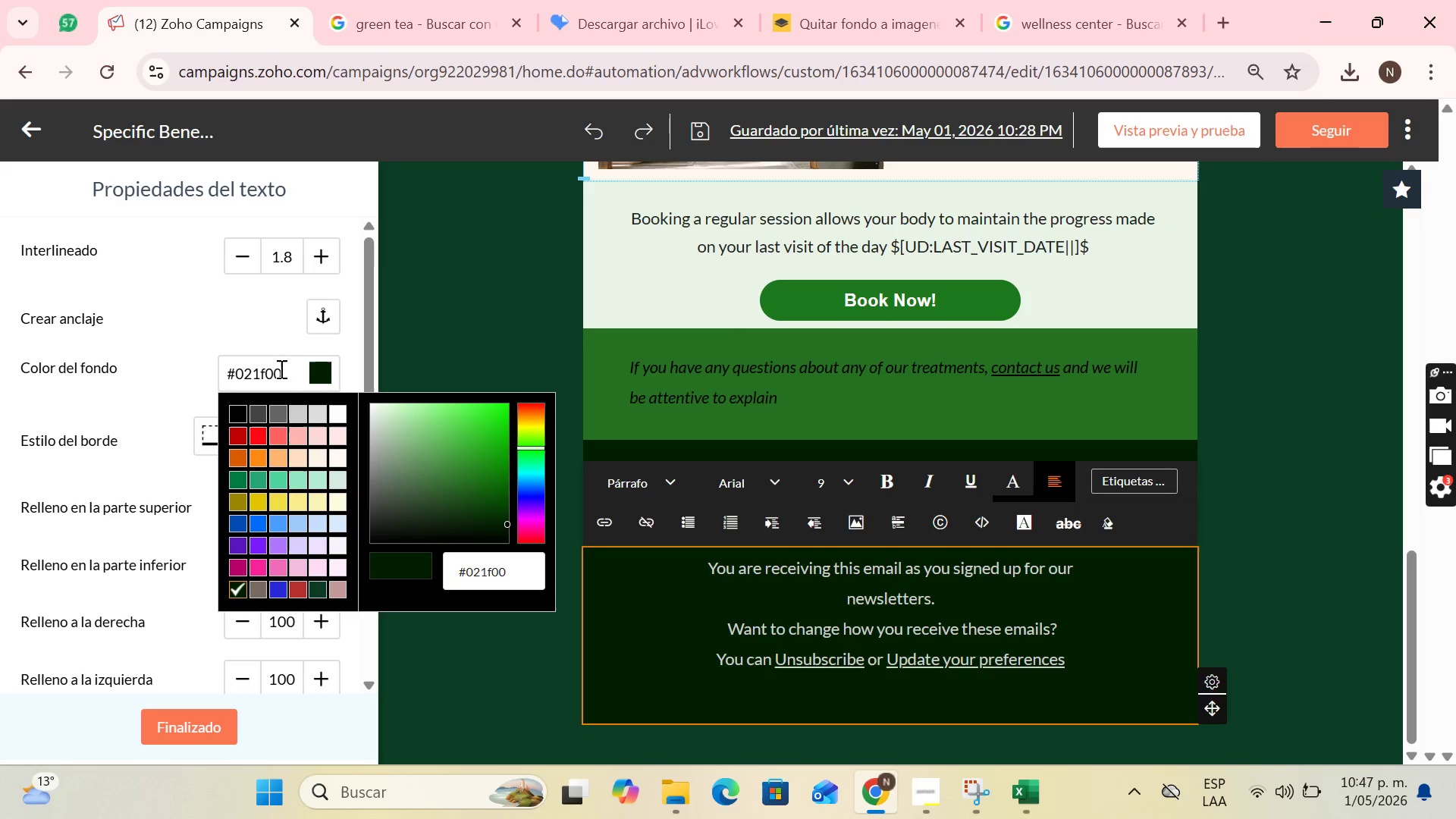 
left_click_drag(start_coordinate=[280, 369], to_coordinate=[222, 369])
 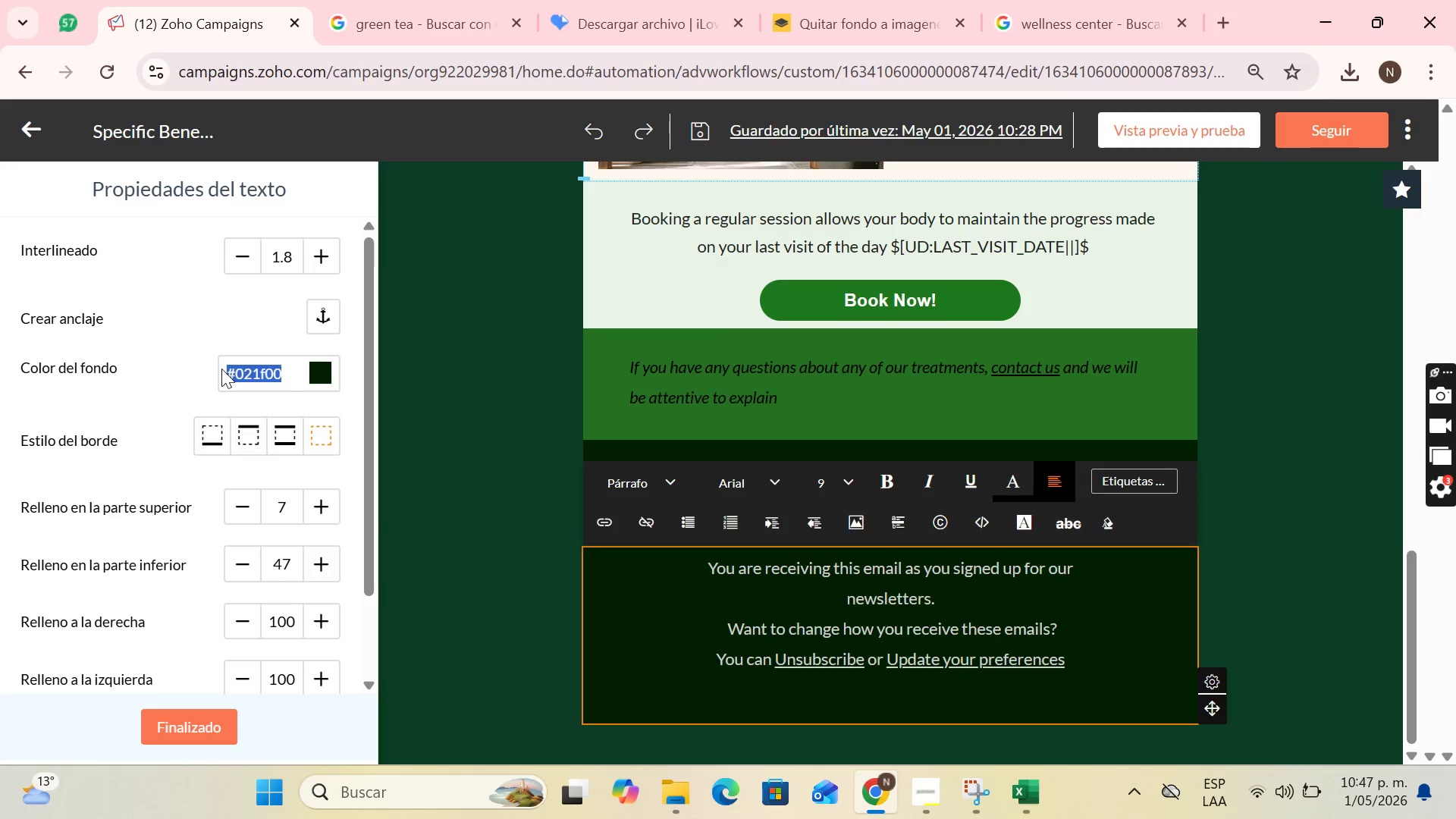 
key(Control+C)
 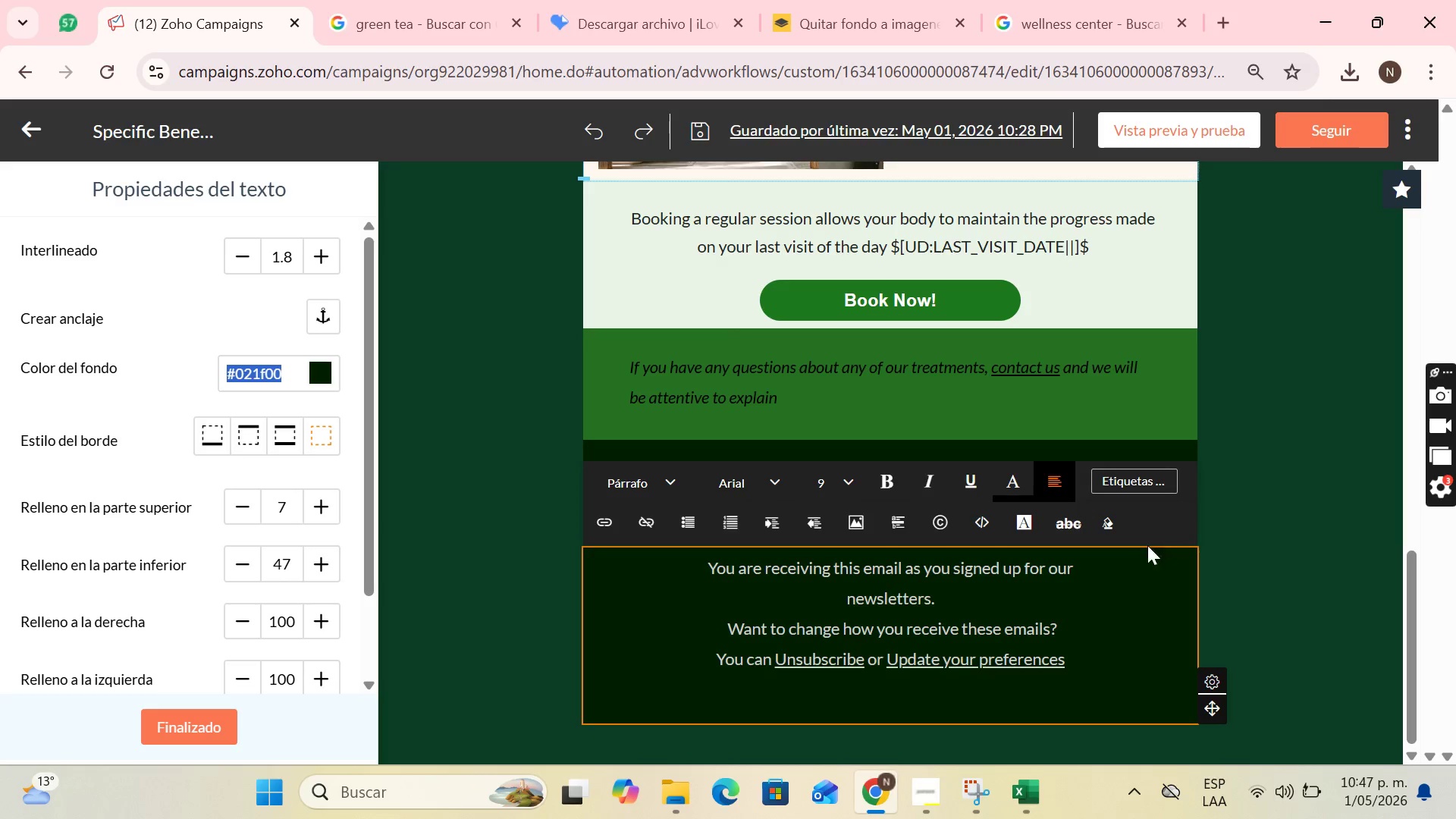 
left_click([201, 721])
 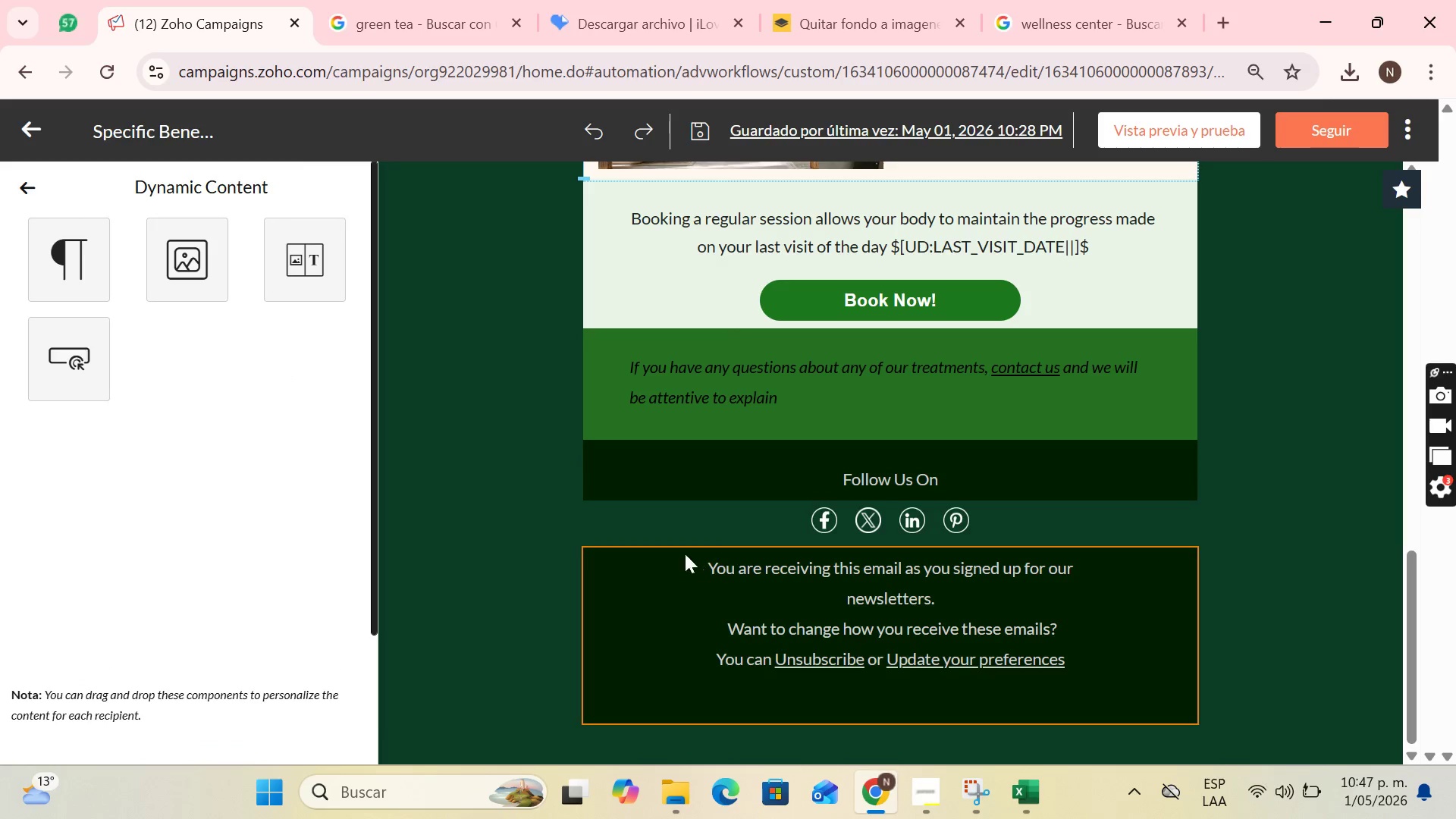 
left_click([677, 532])
 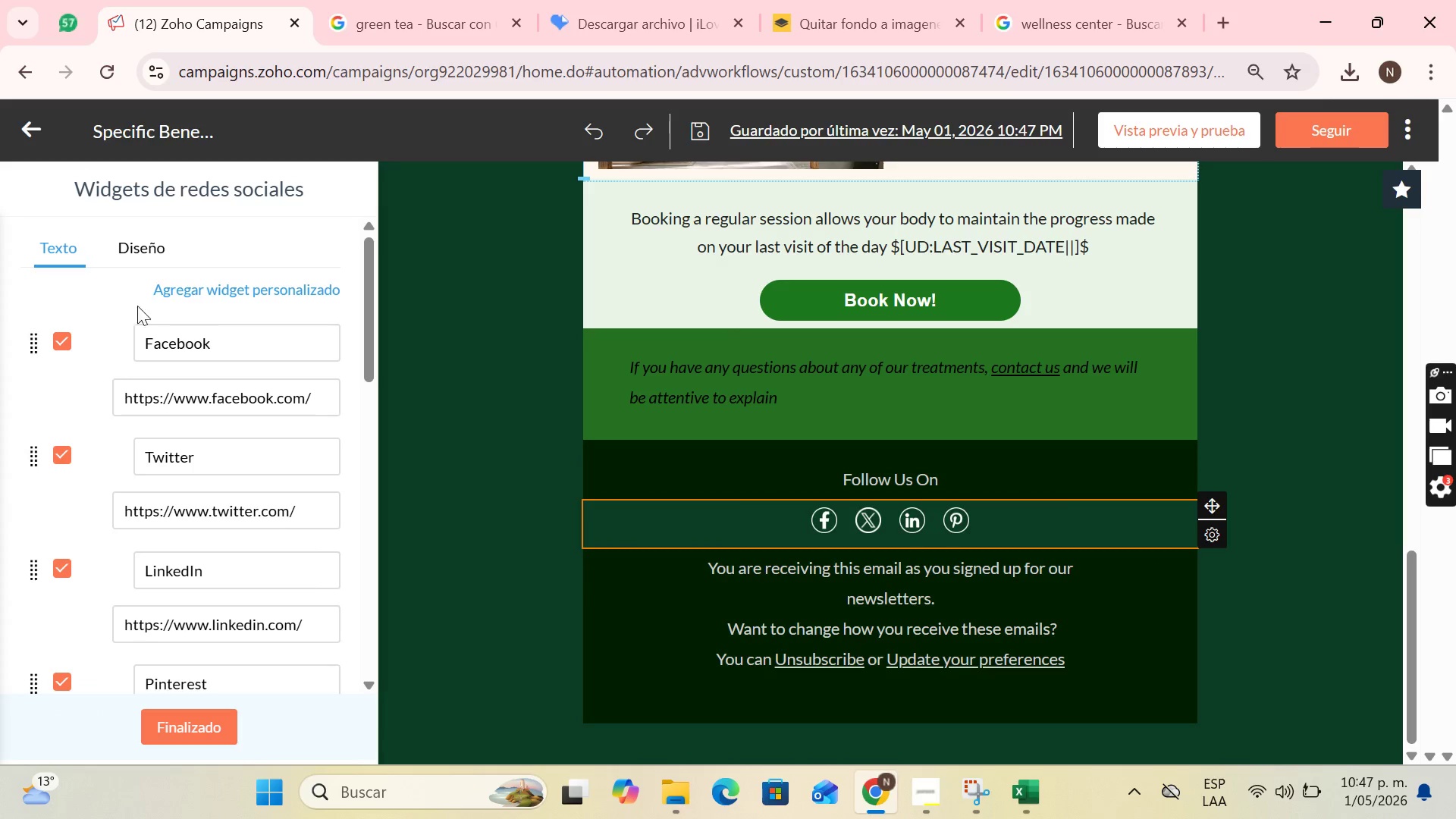 
left_click([140, 248])
 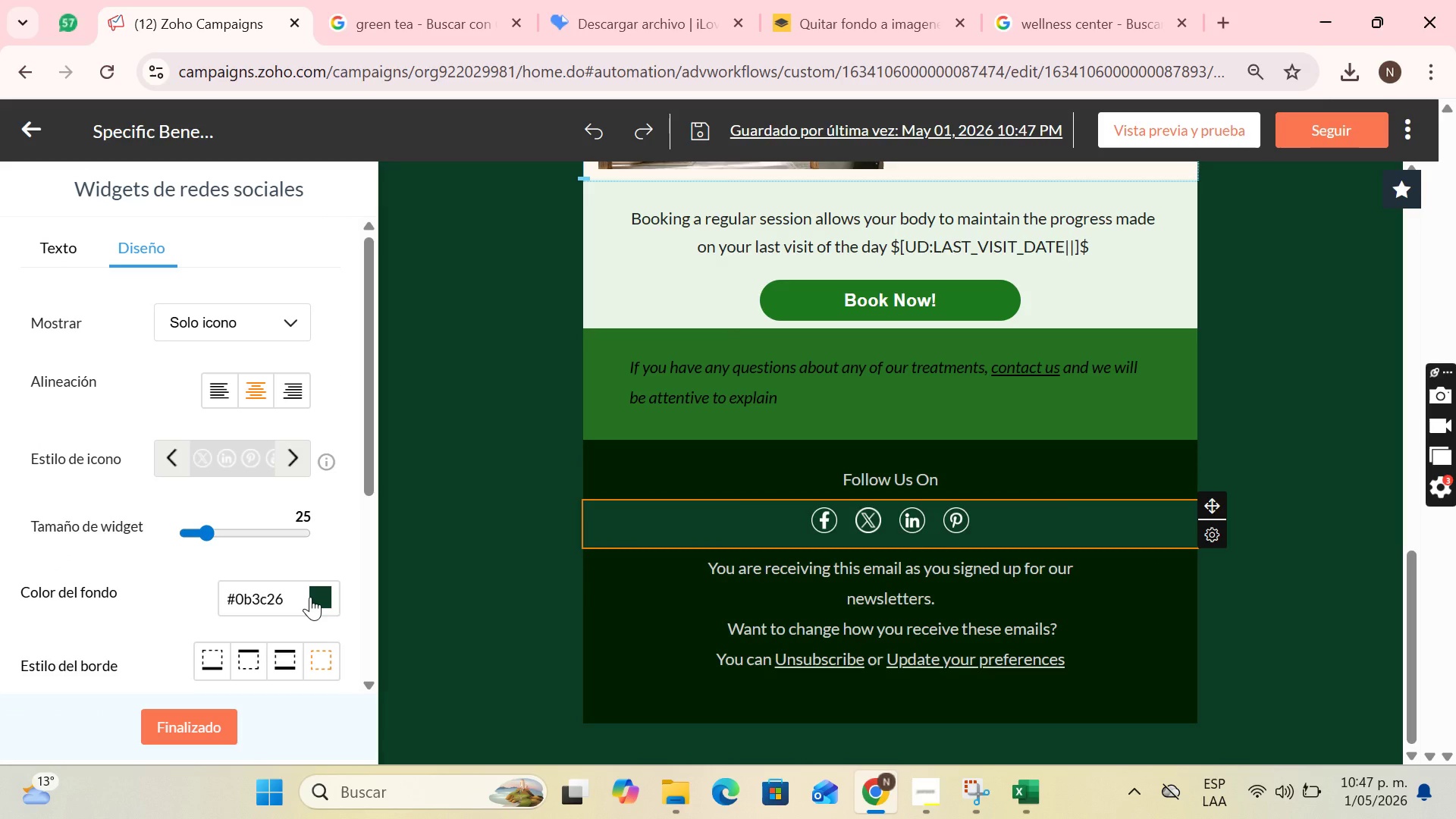 
left_click([310, 597])
 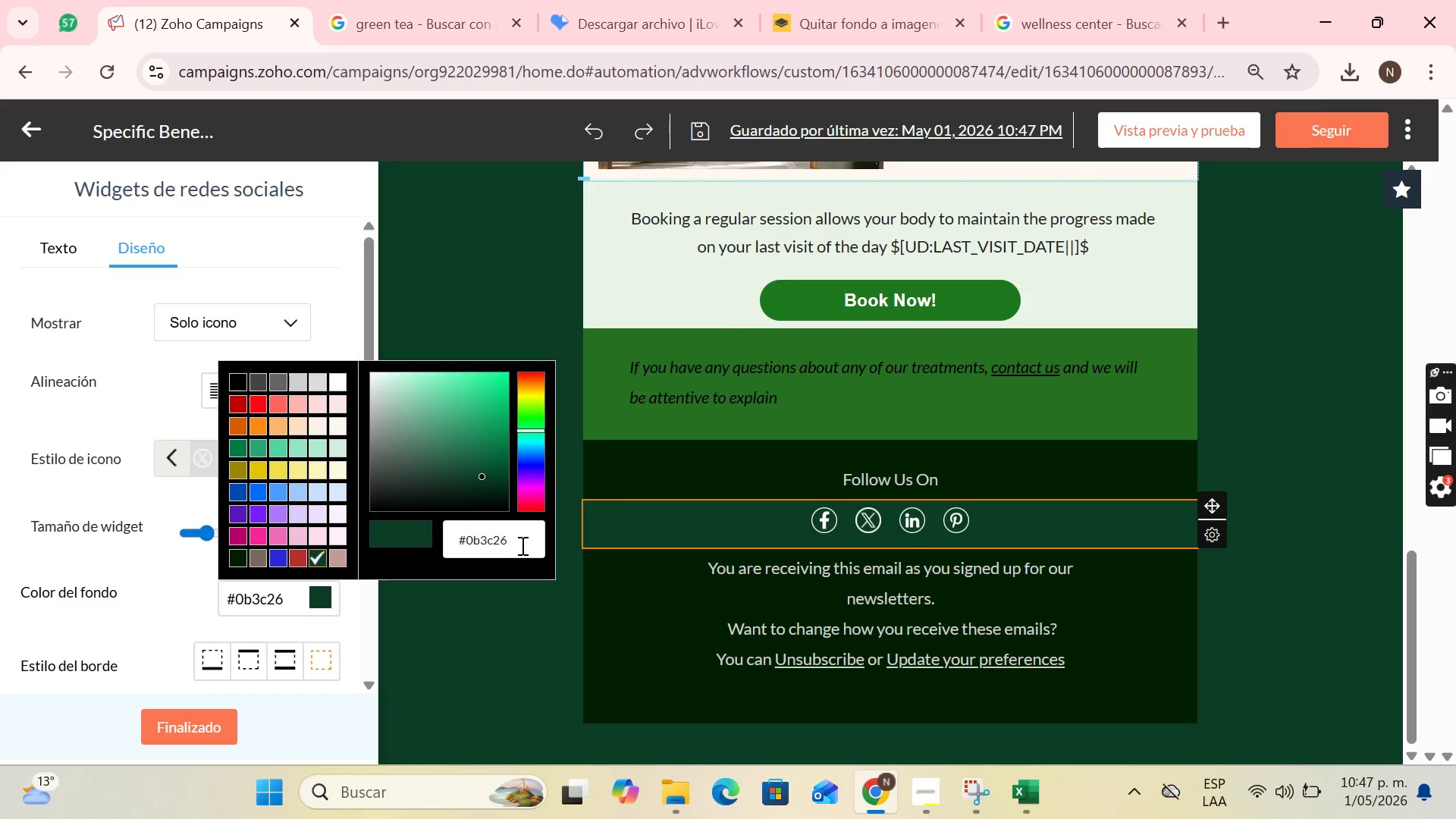 
left_click([522, 544])
 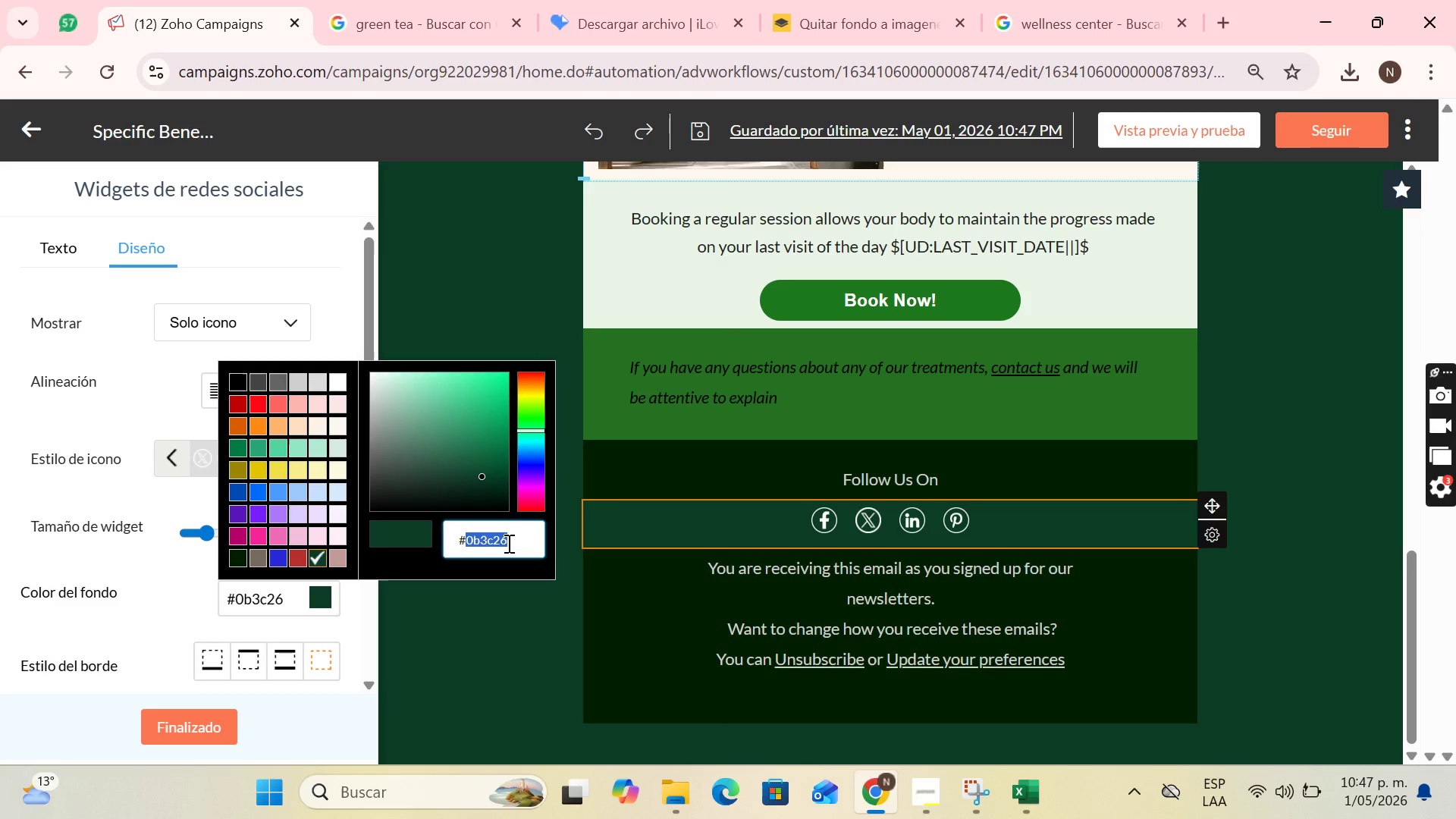 
left_click_drag(start_coordinate=[522, 543], to_coordinate=[431, 541])
 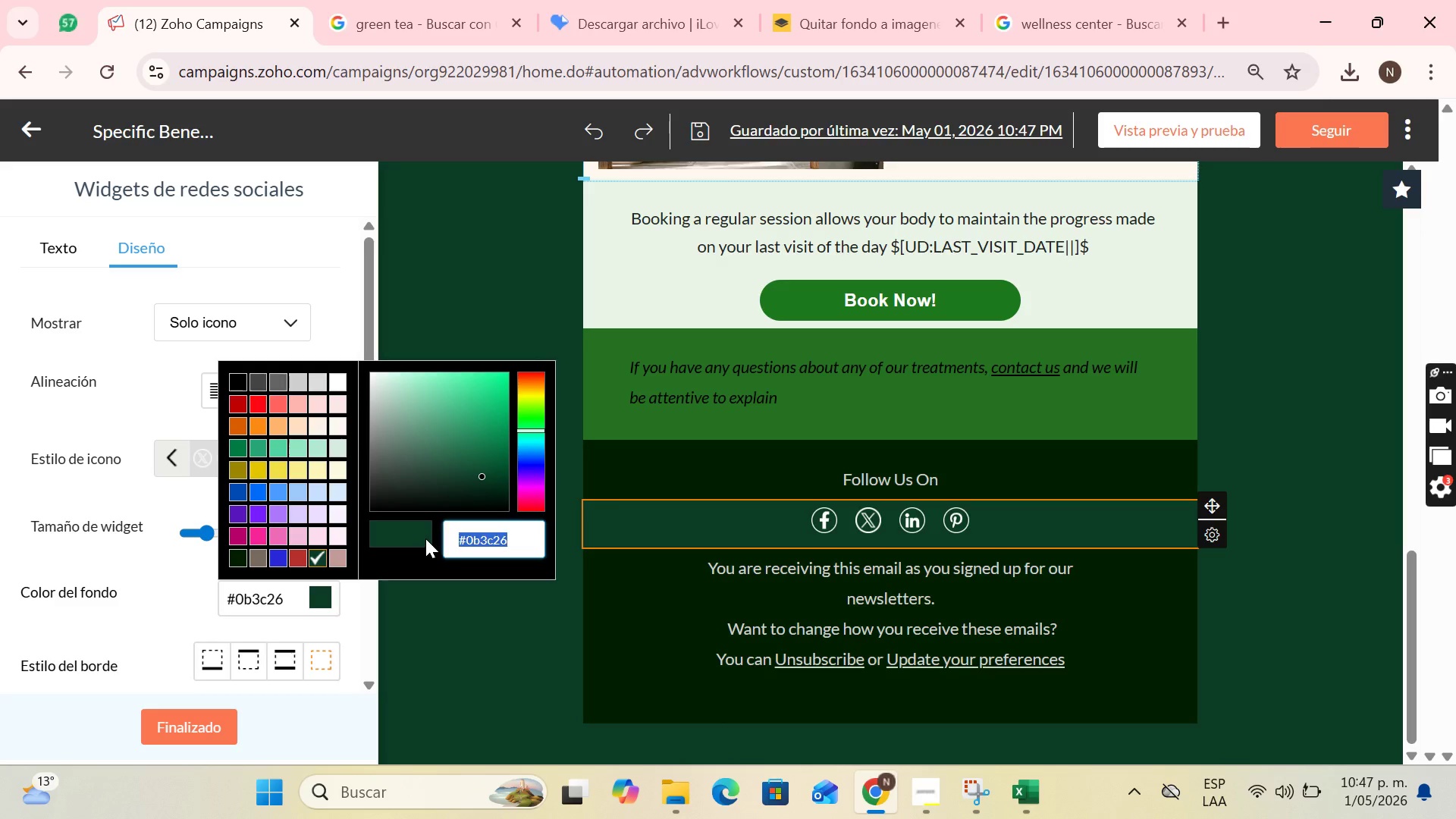 
key(Control+V)
 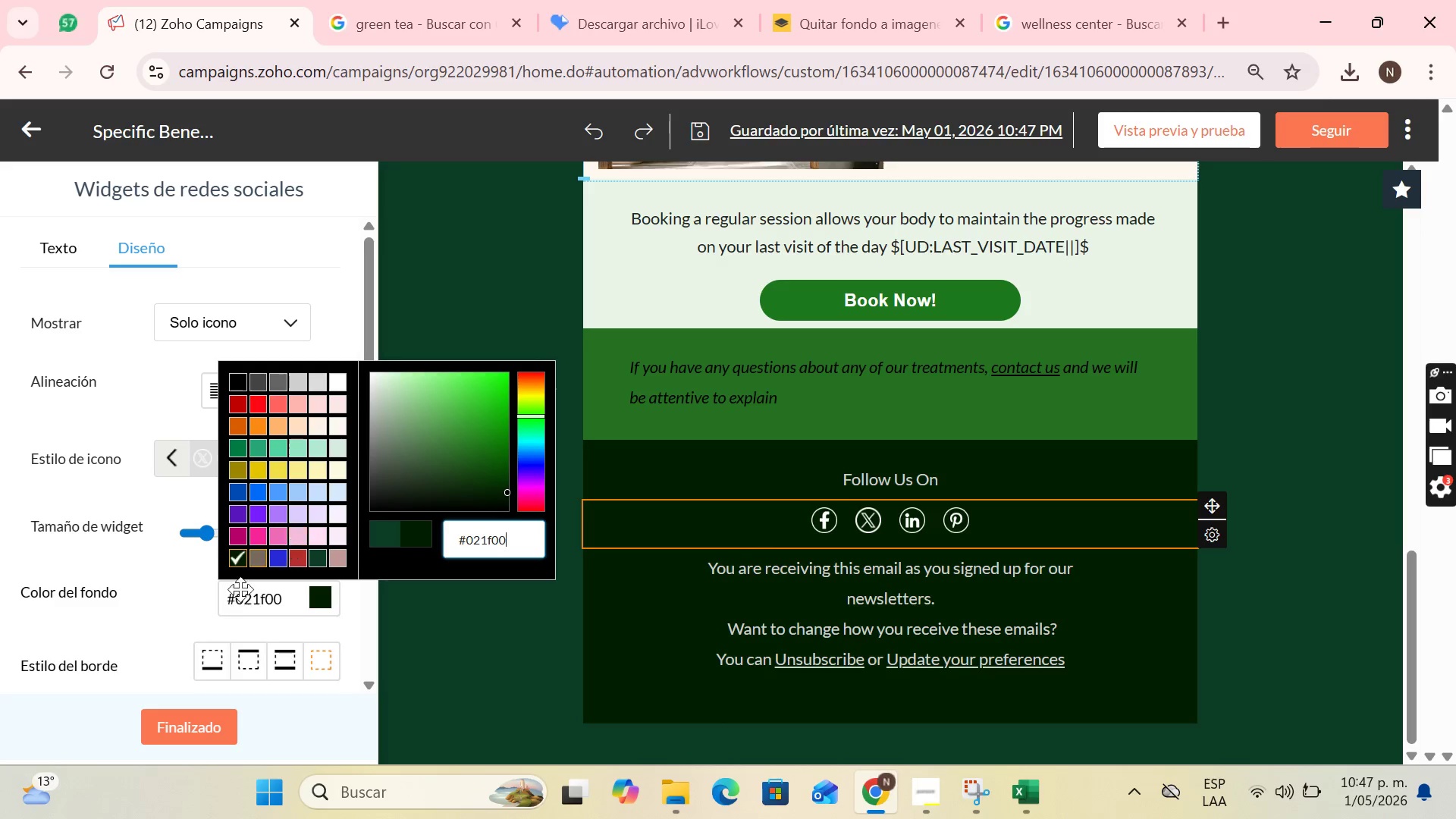 
left_click([178, 736])
 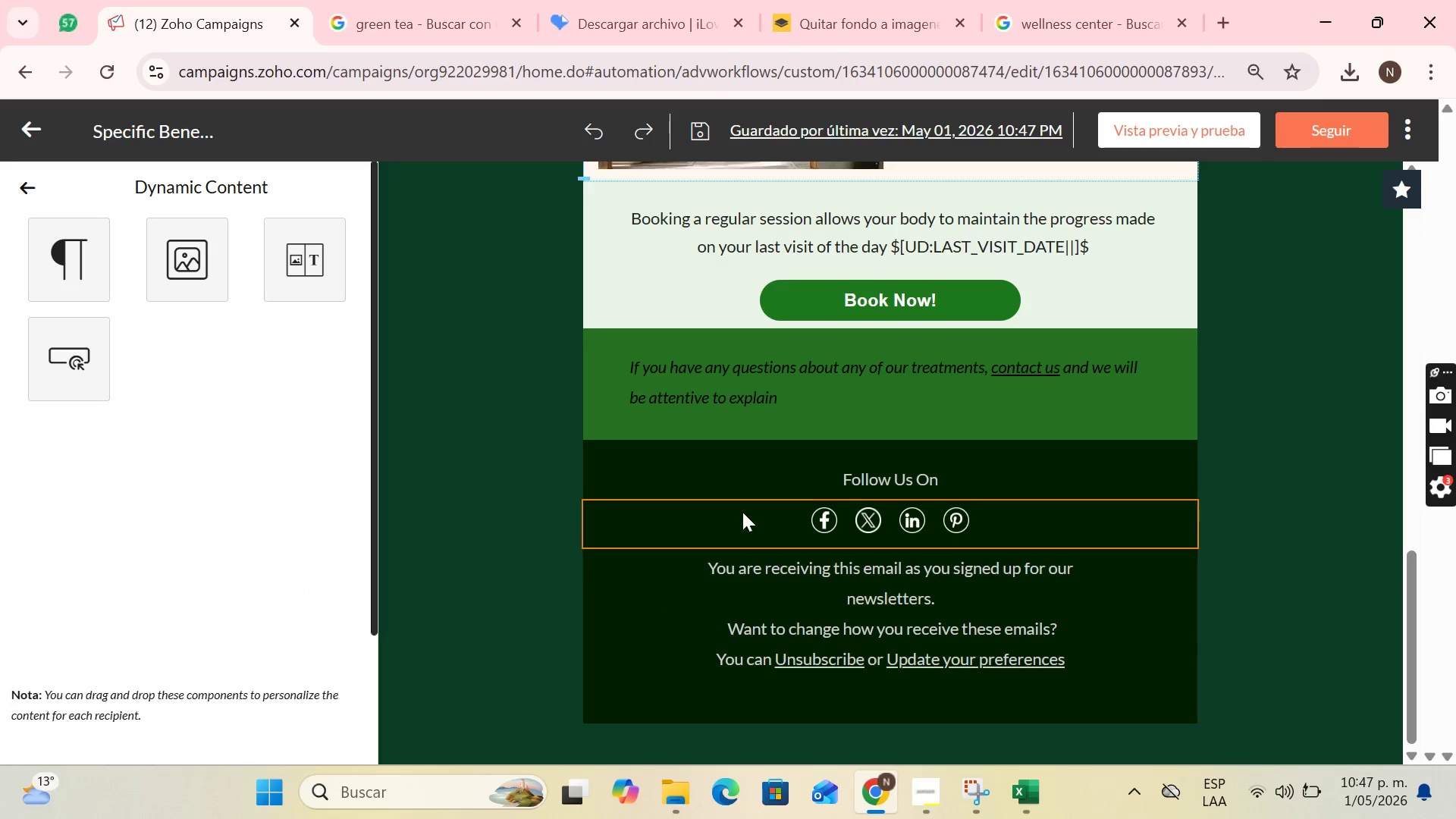 
scroll: coordinate [940, 553], scroll_direction: up, amount: 15.0
 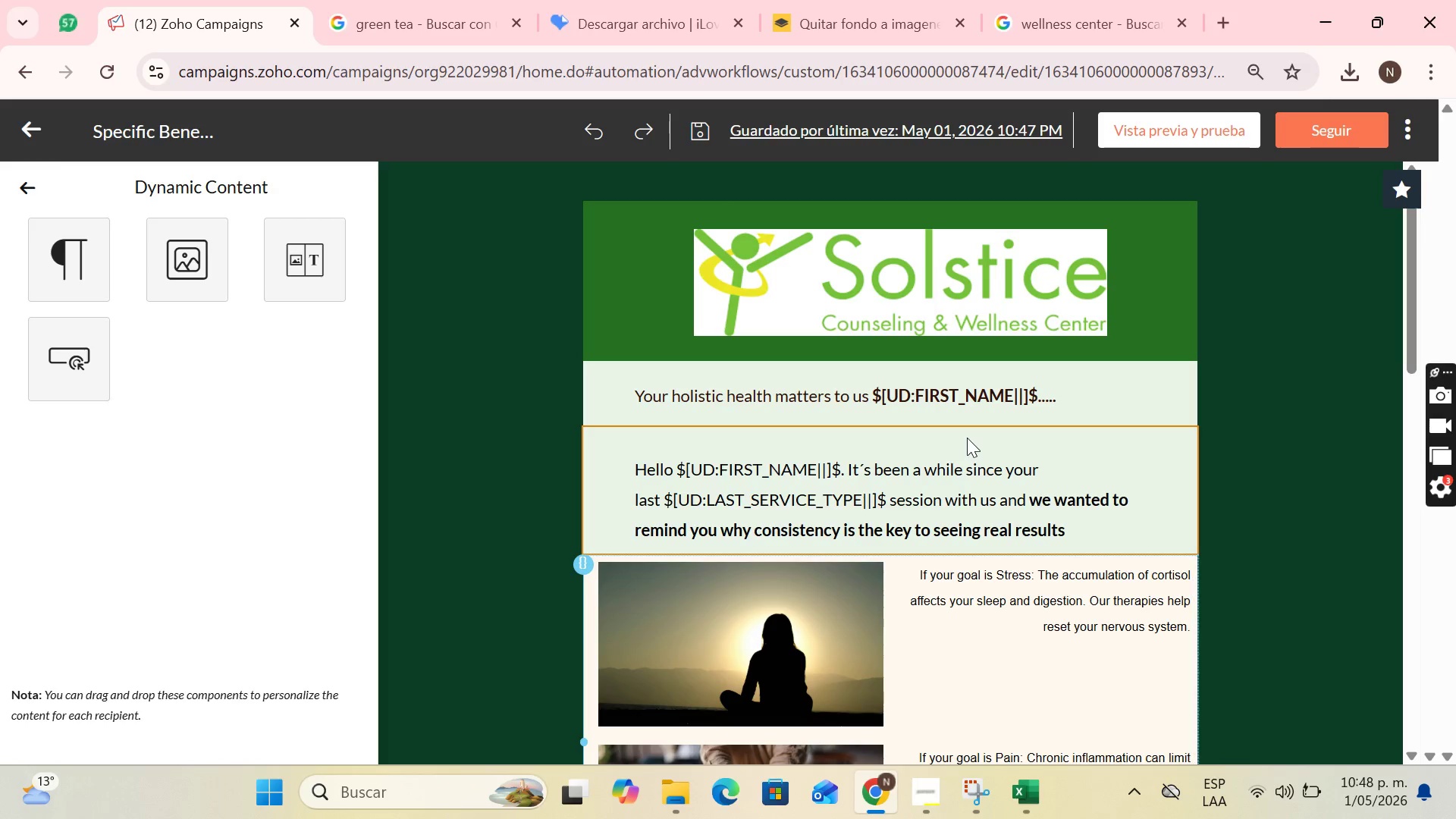 
wait(26.44)
 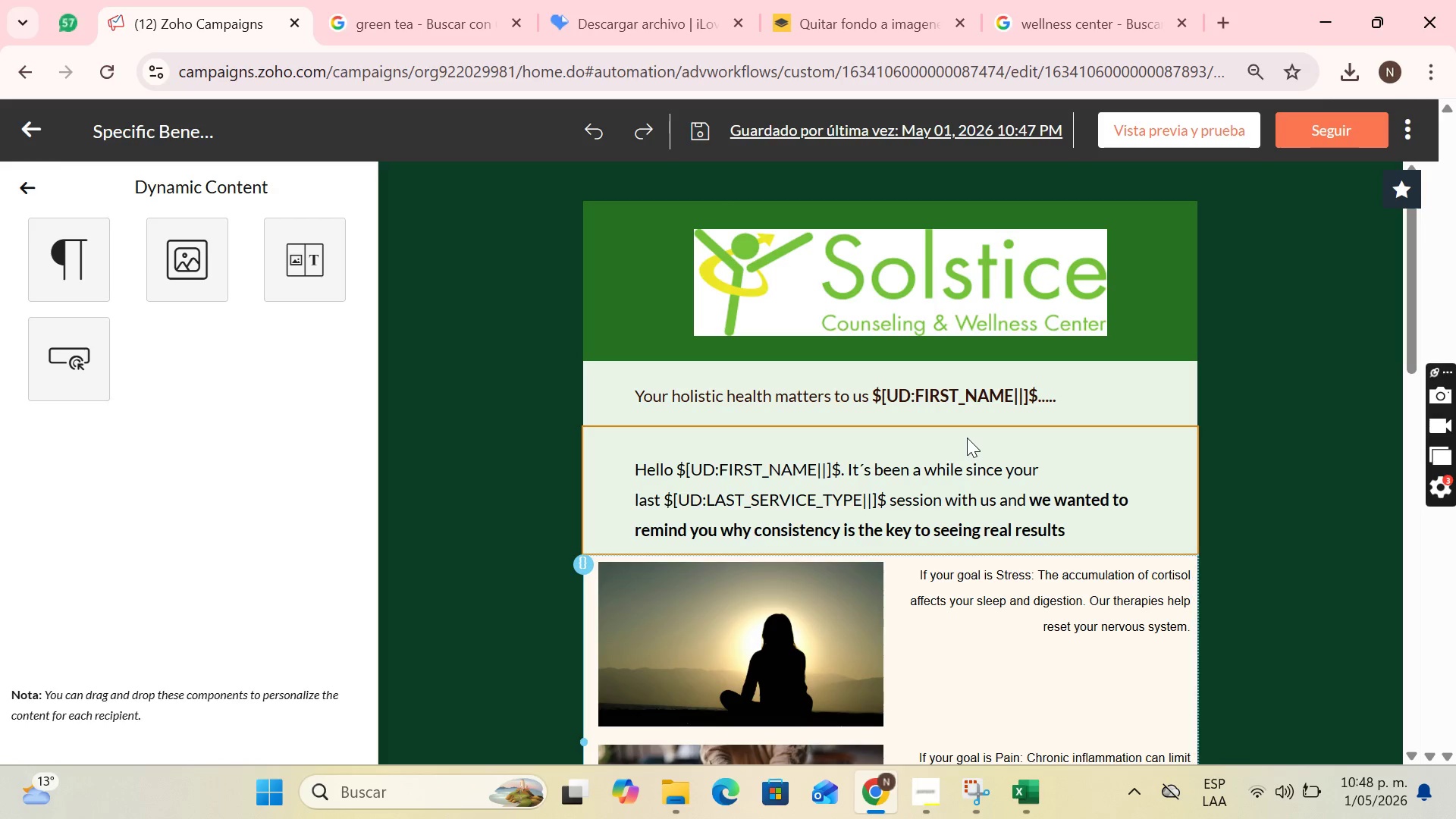 
left_click_drag(start_coordinate=[1056, 397], to_coordinate=[647, 400])
 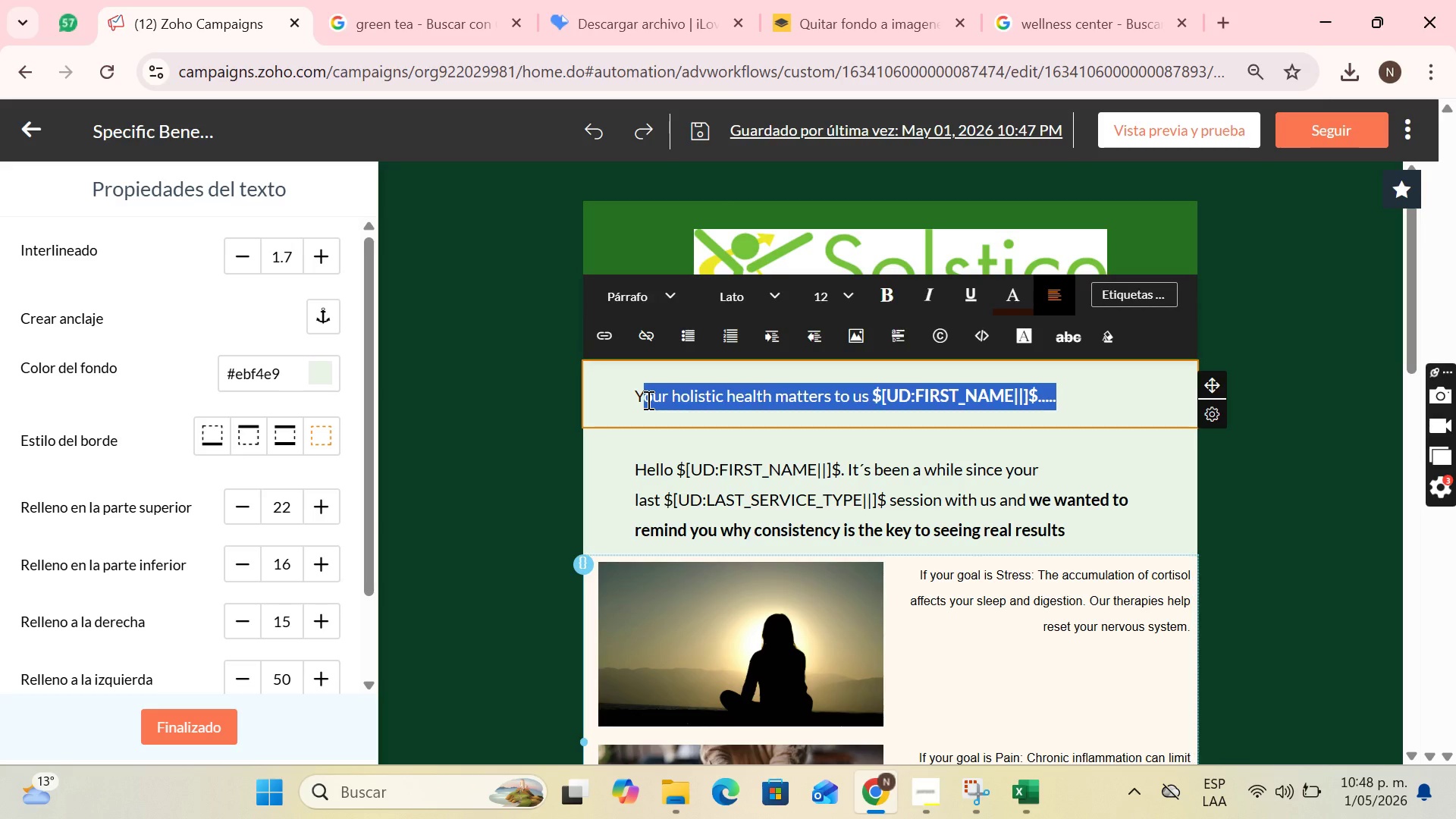 
wait(17.75)
 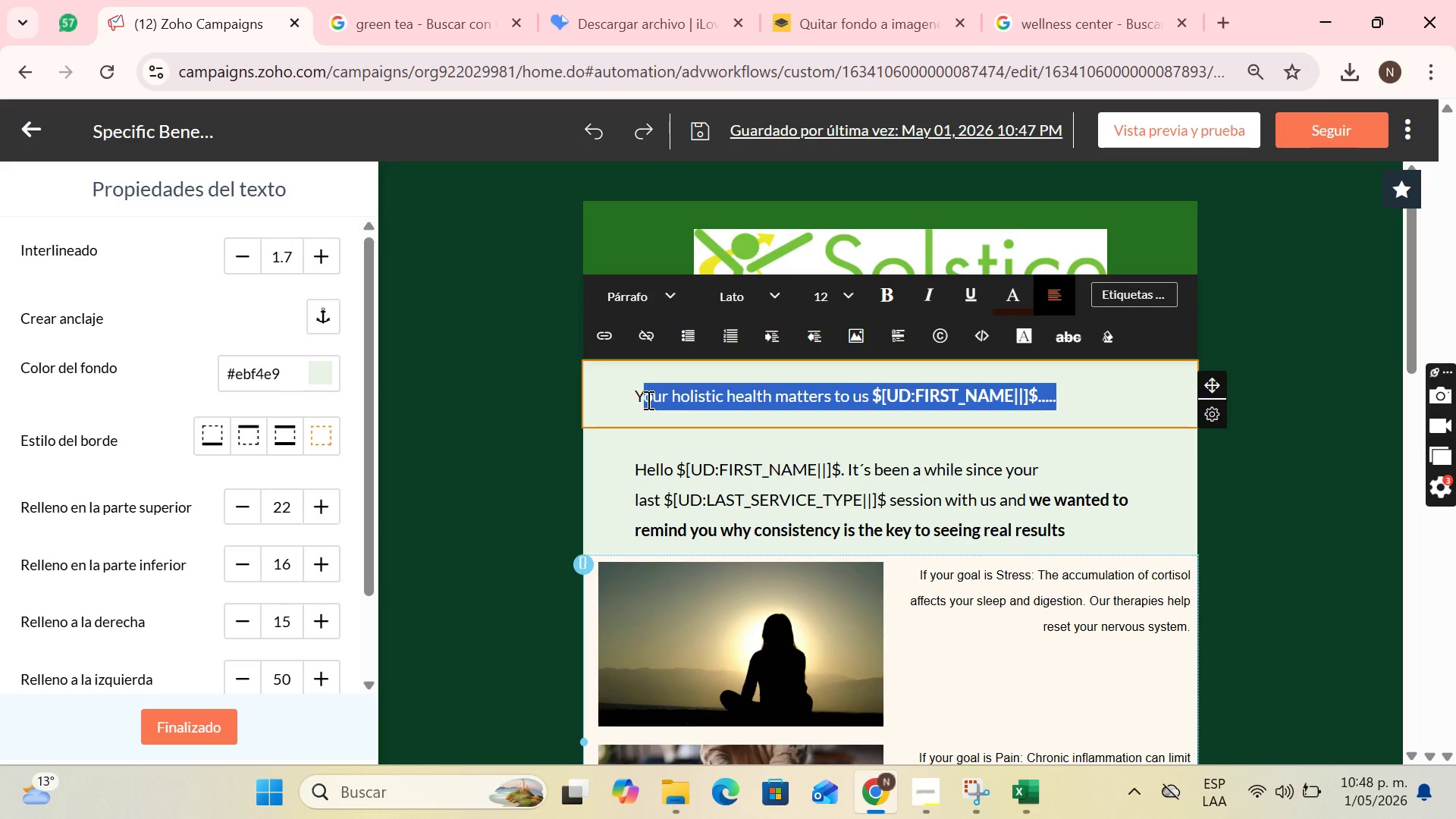 
key(Backspace)
type(Hello)
 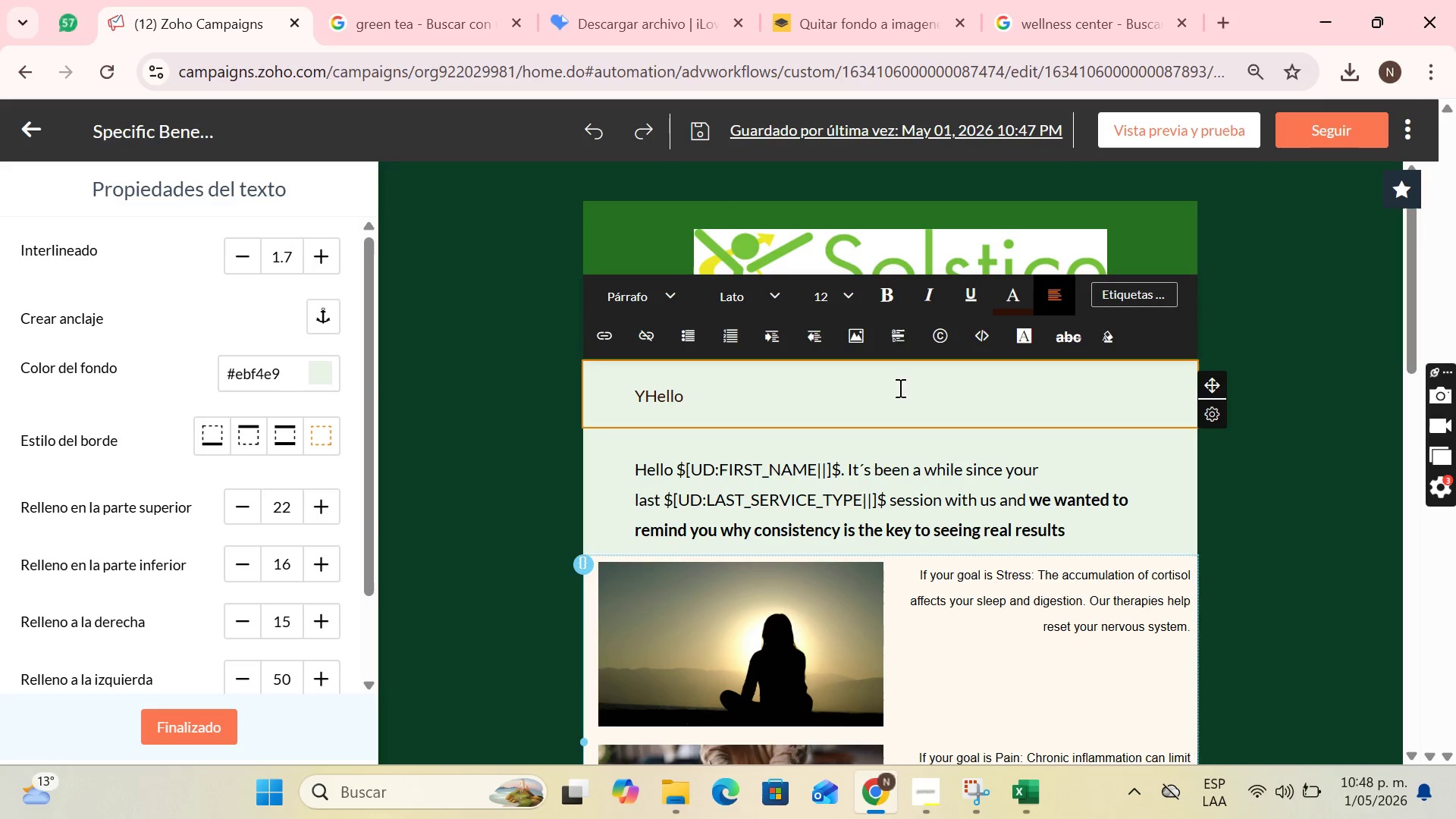 
key(ArrowLeft)
 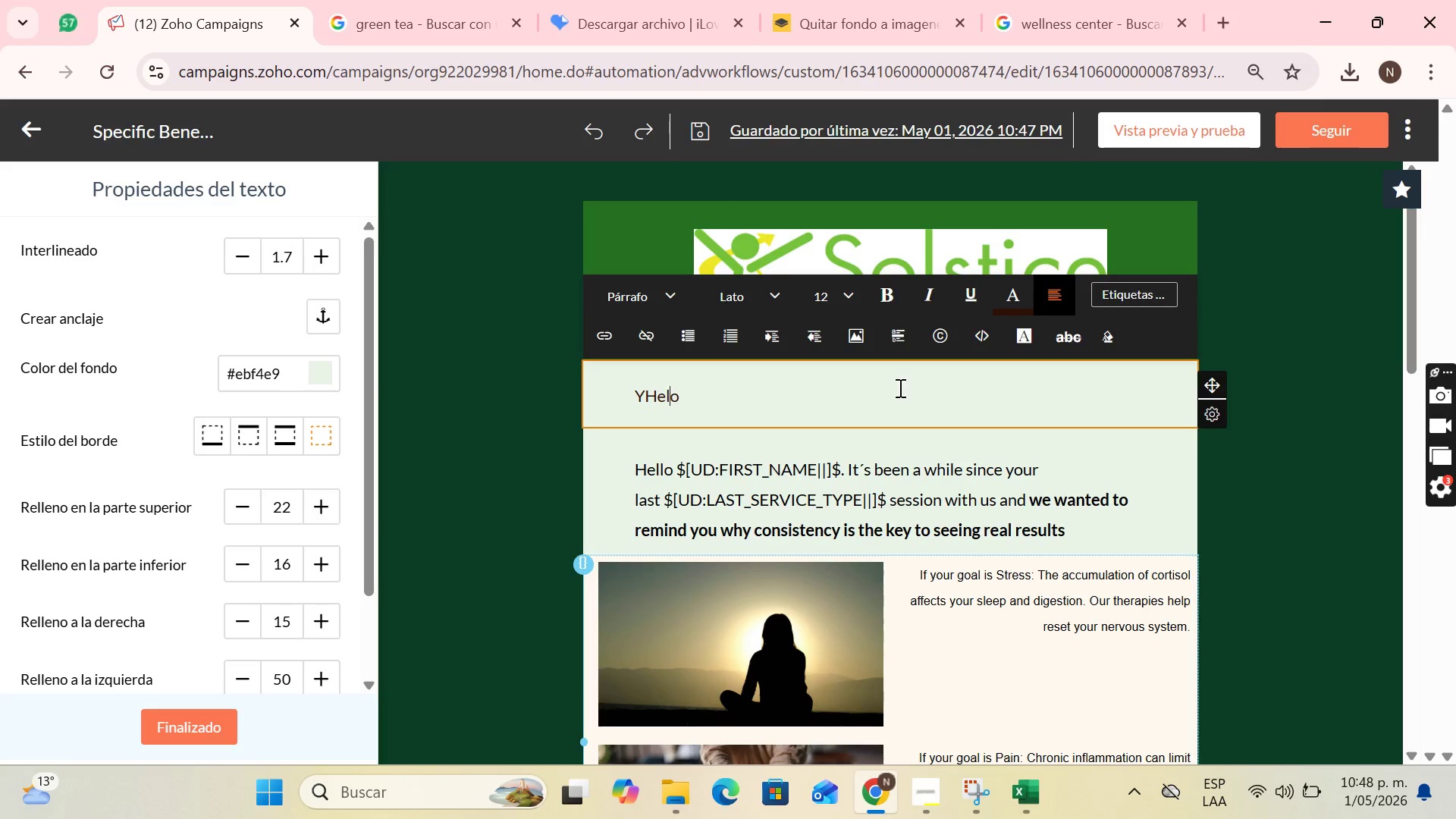 
key(Backspace)
 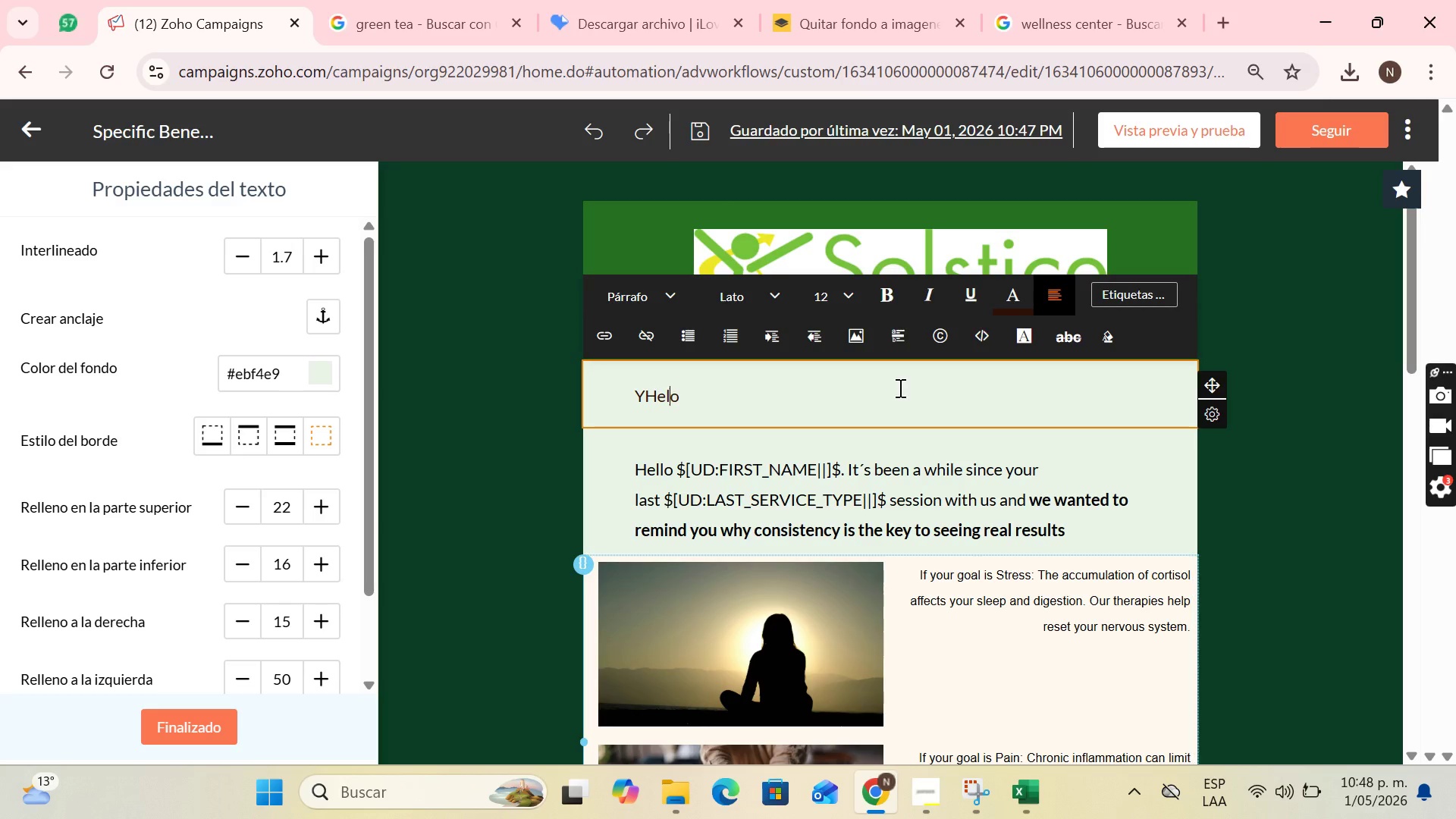 
key(L)
 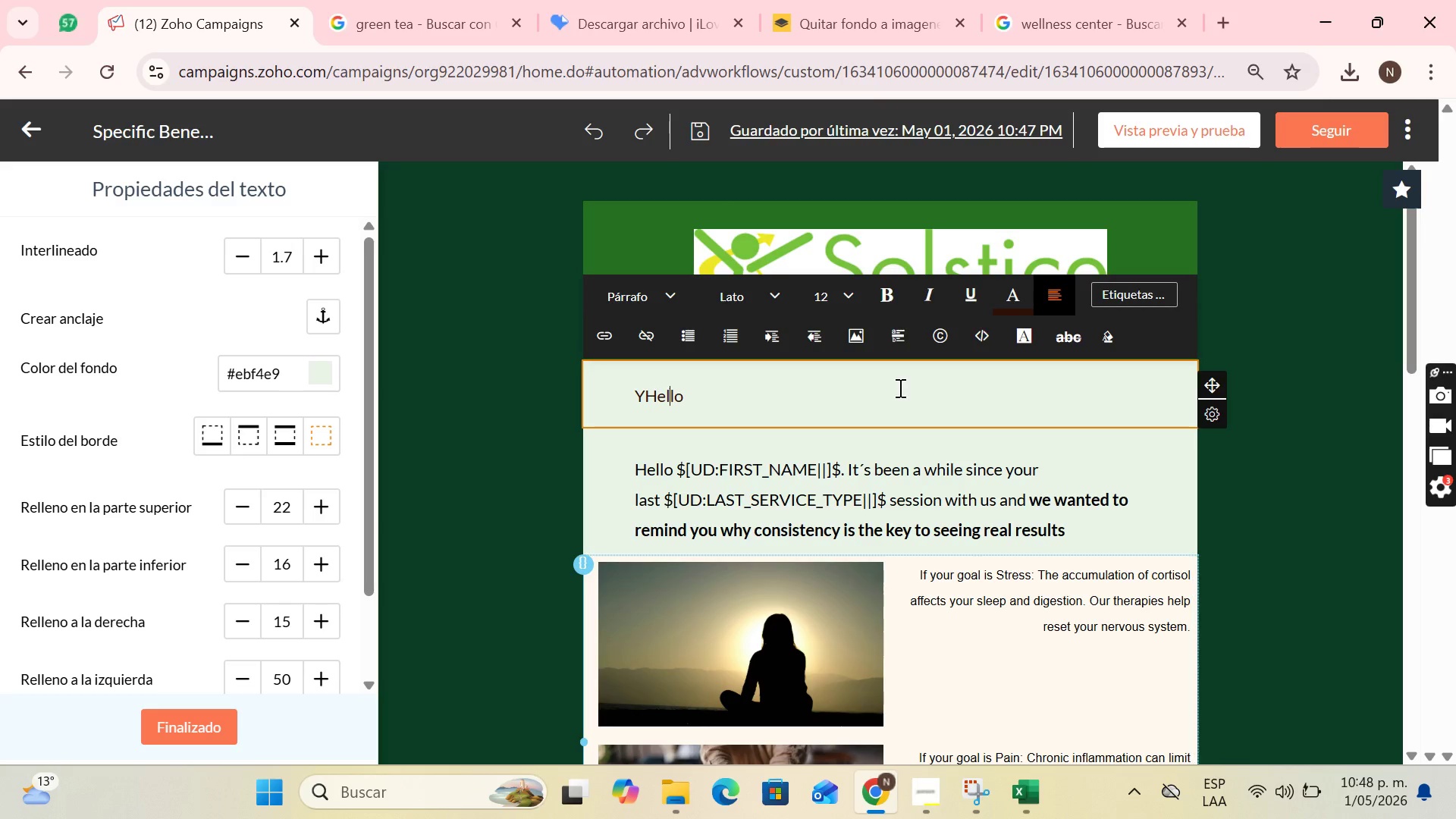 
key(ArrowLeft)
 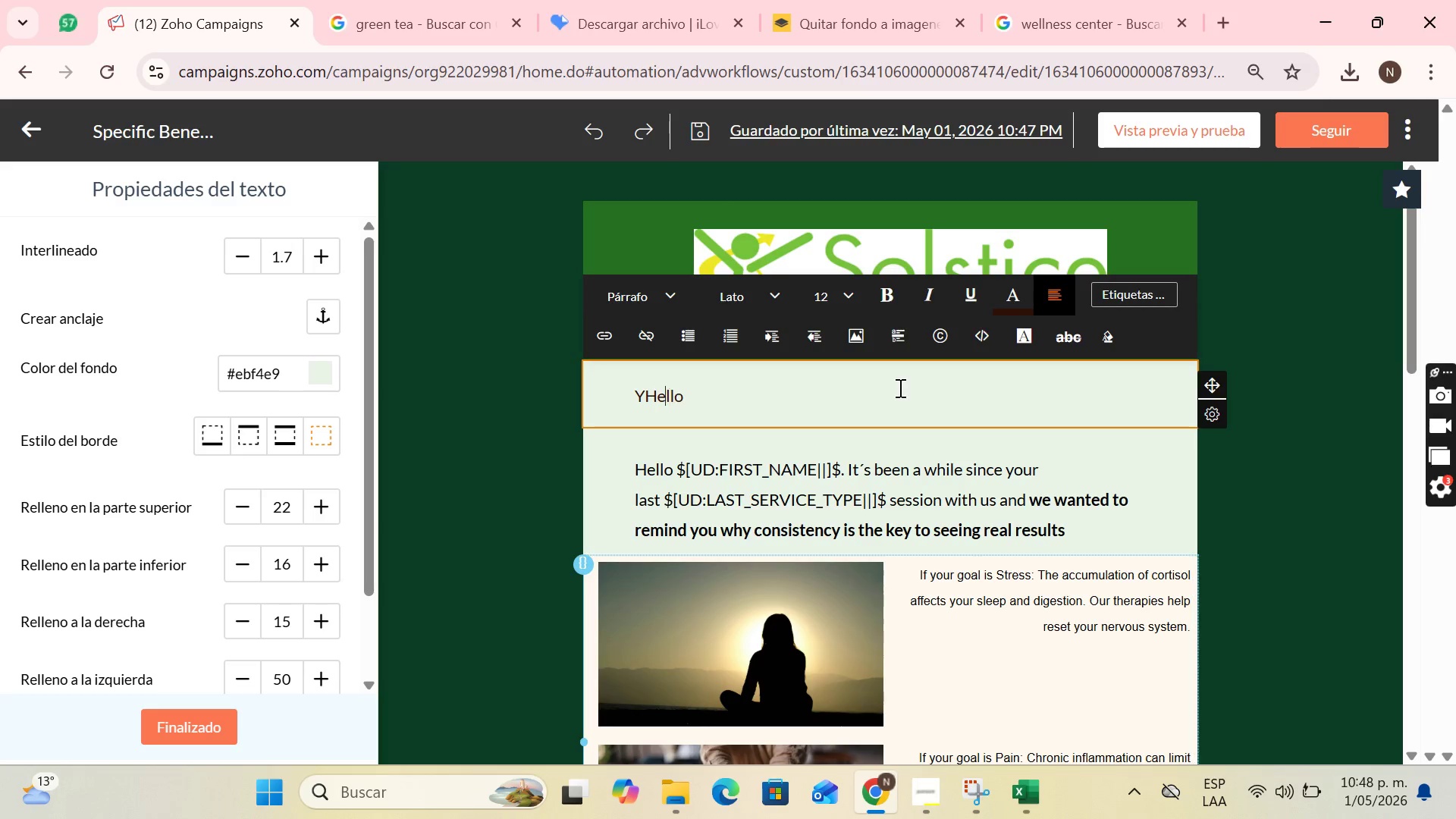 
key(ArrowLeft)
 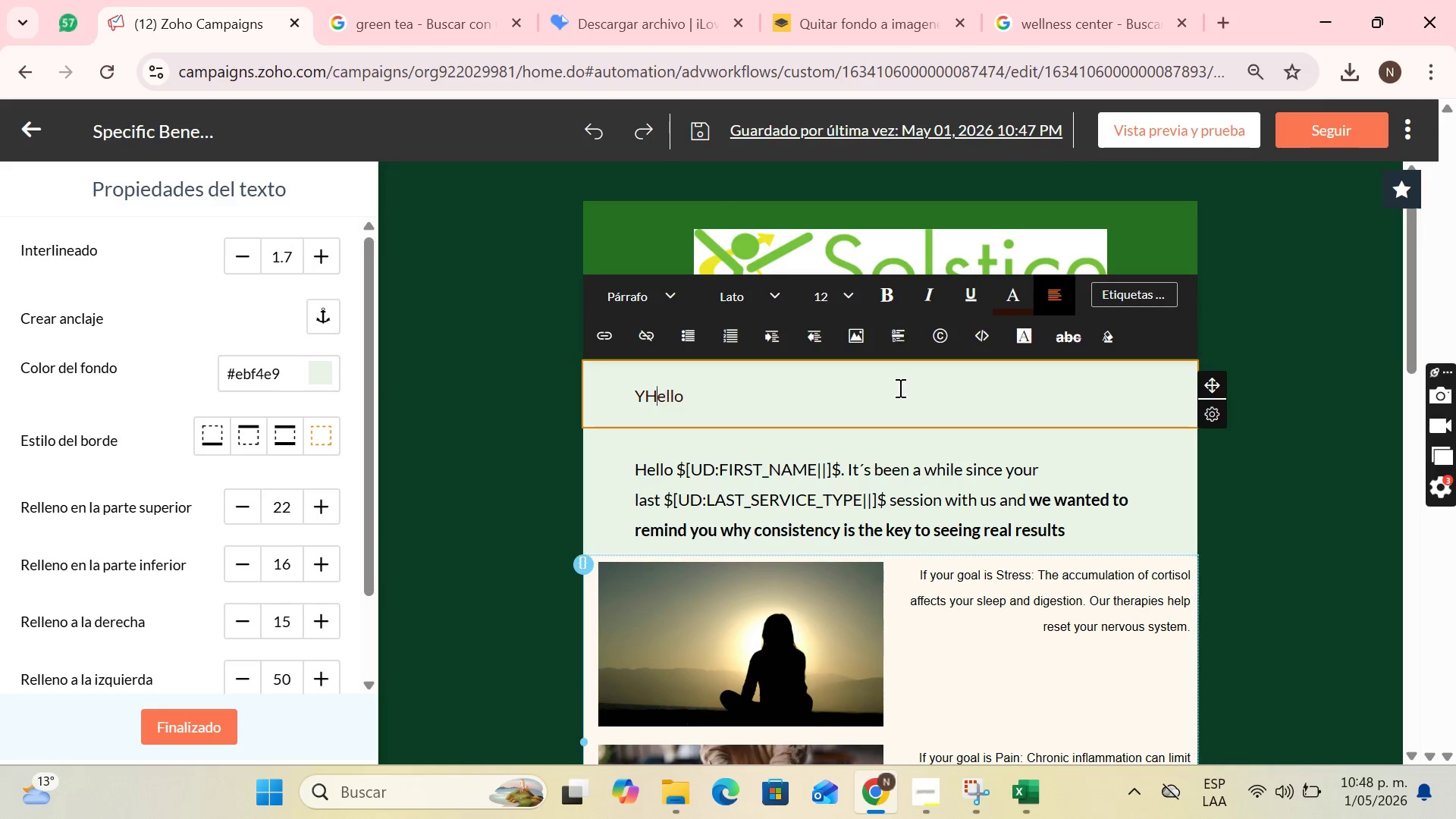 
key(ArrowLeft)
 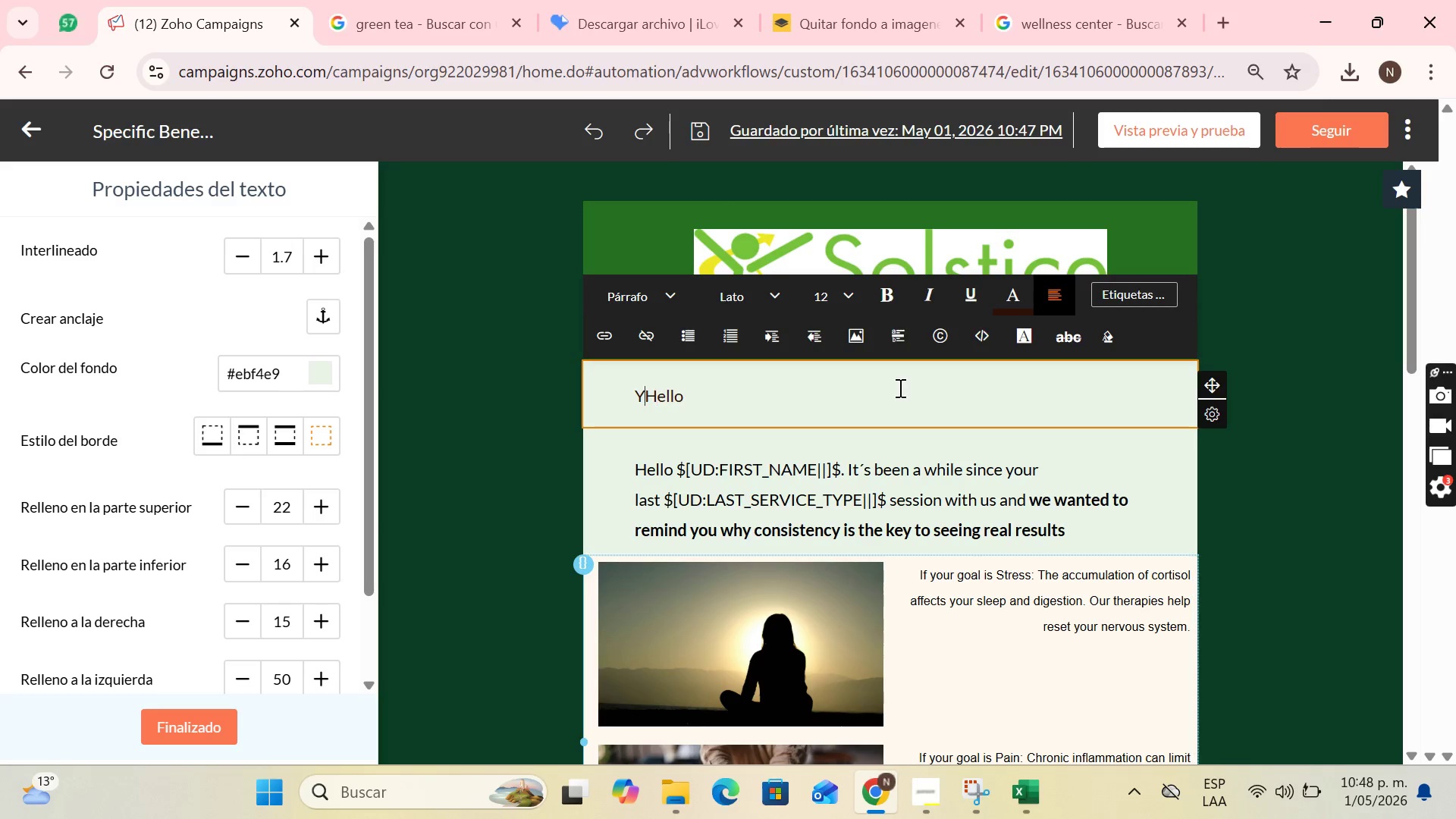 
key(ArrowLeft)
 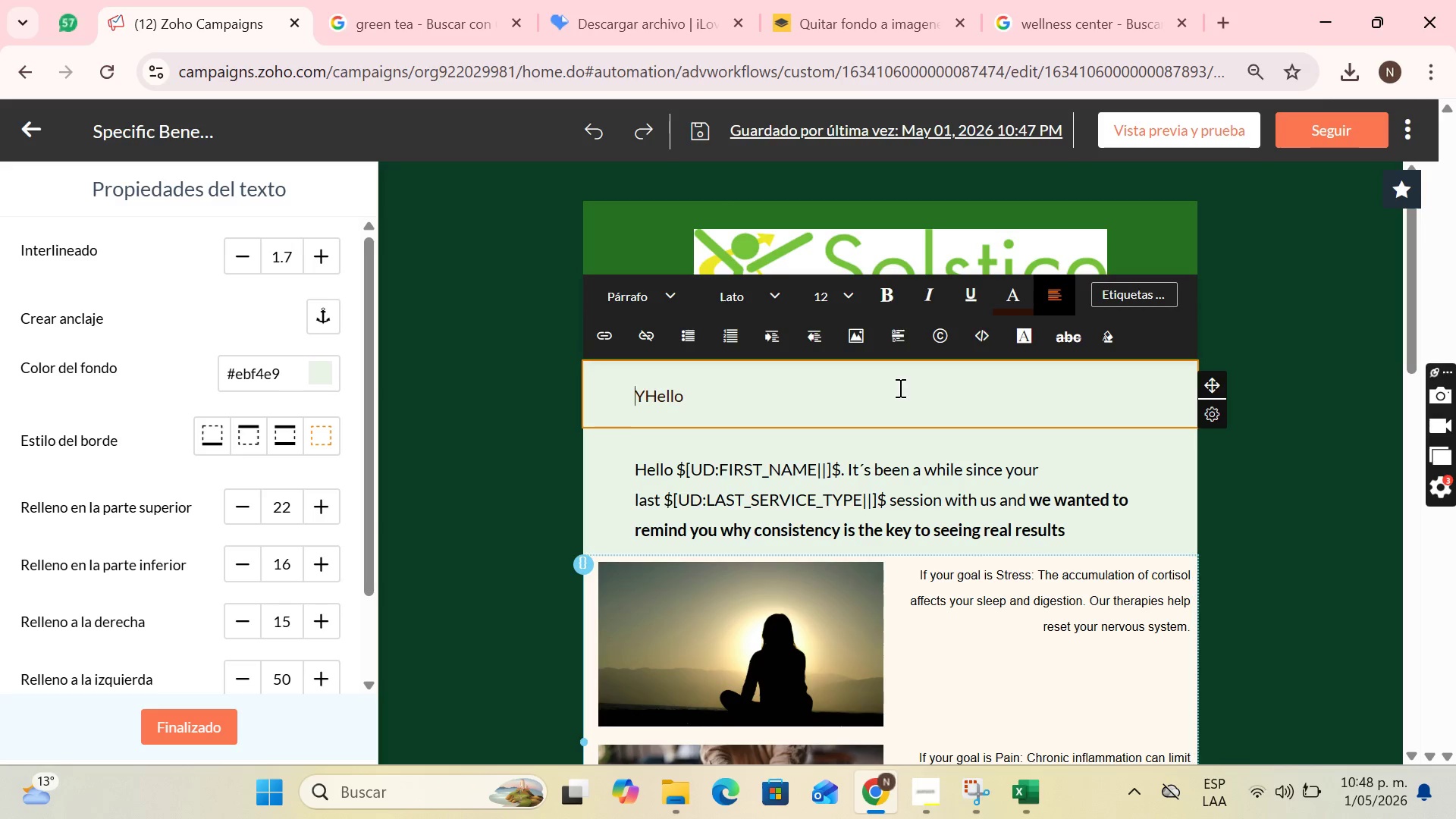 
key(ArrowLeft)
 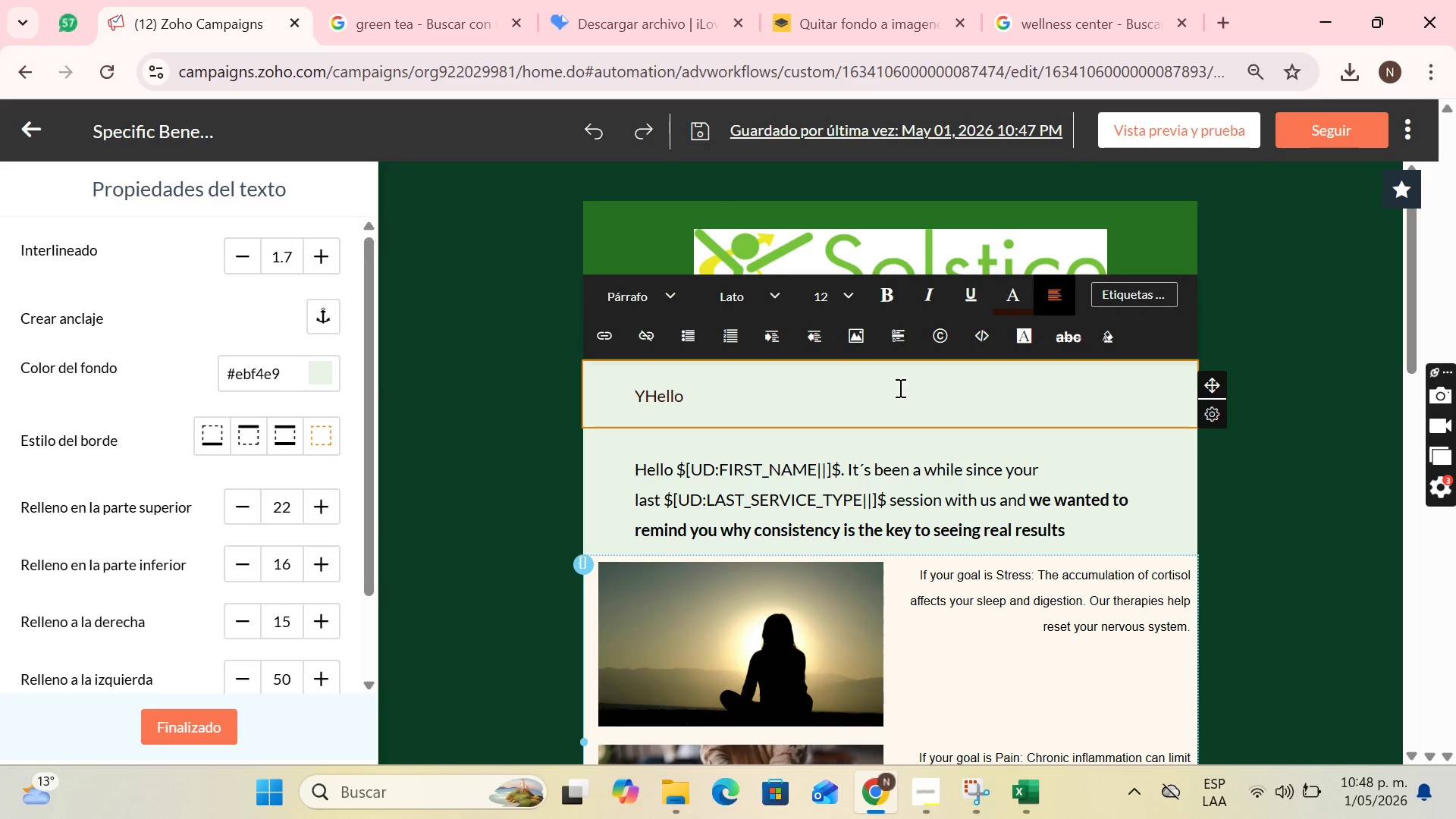 
key(ArrowRight)
 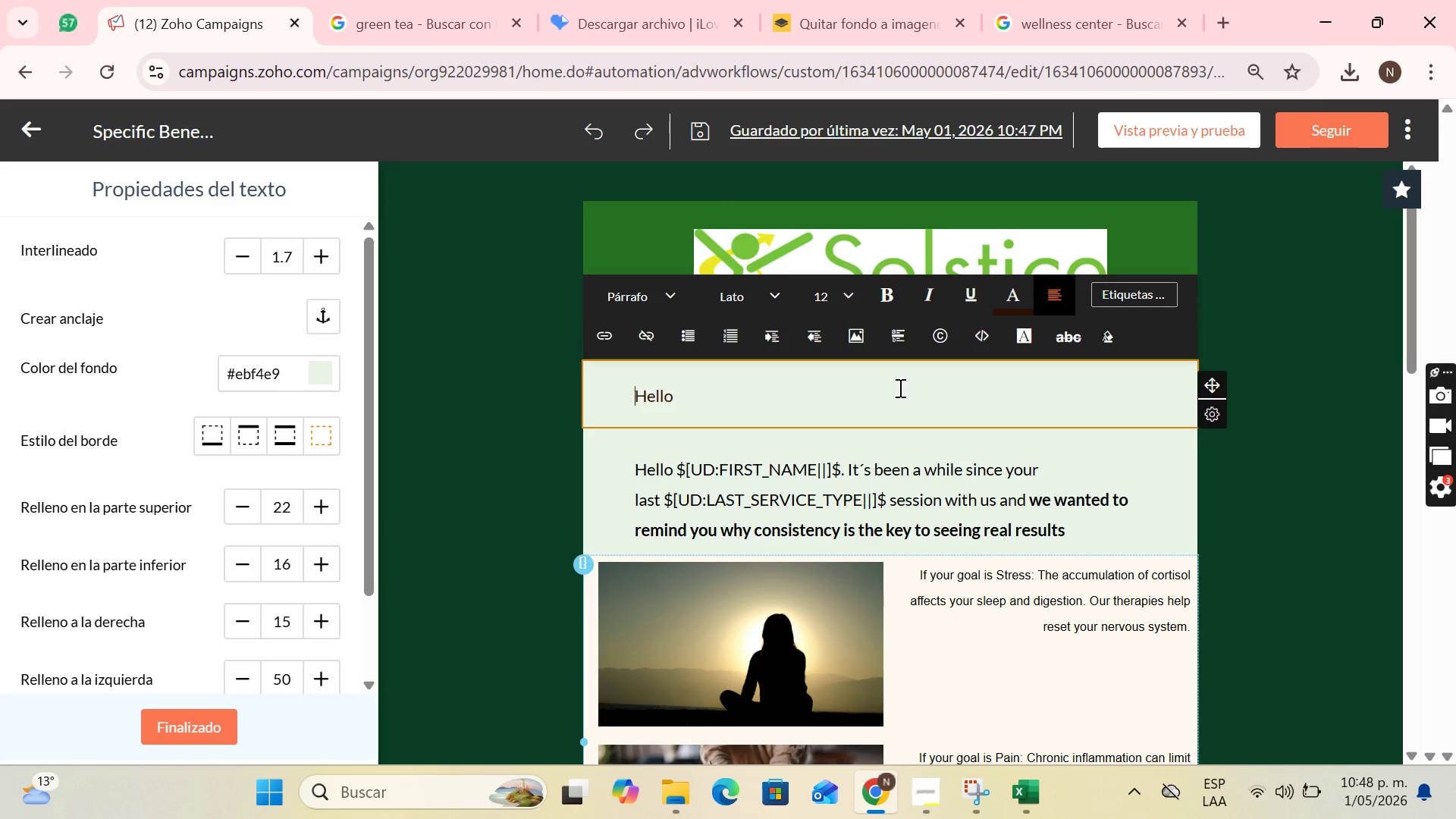 
key(Backspace)
 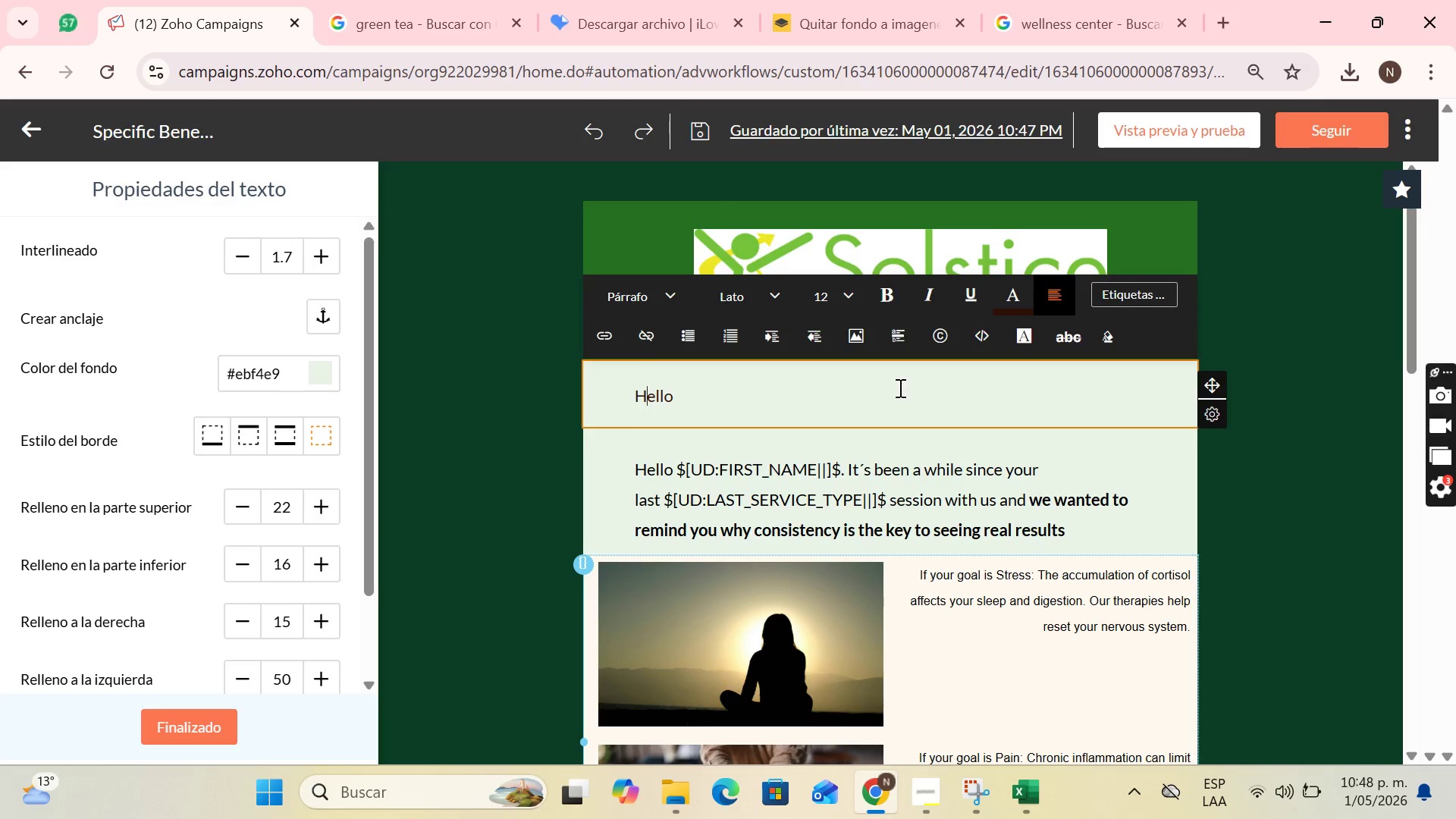 
key(ArrowRight)
 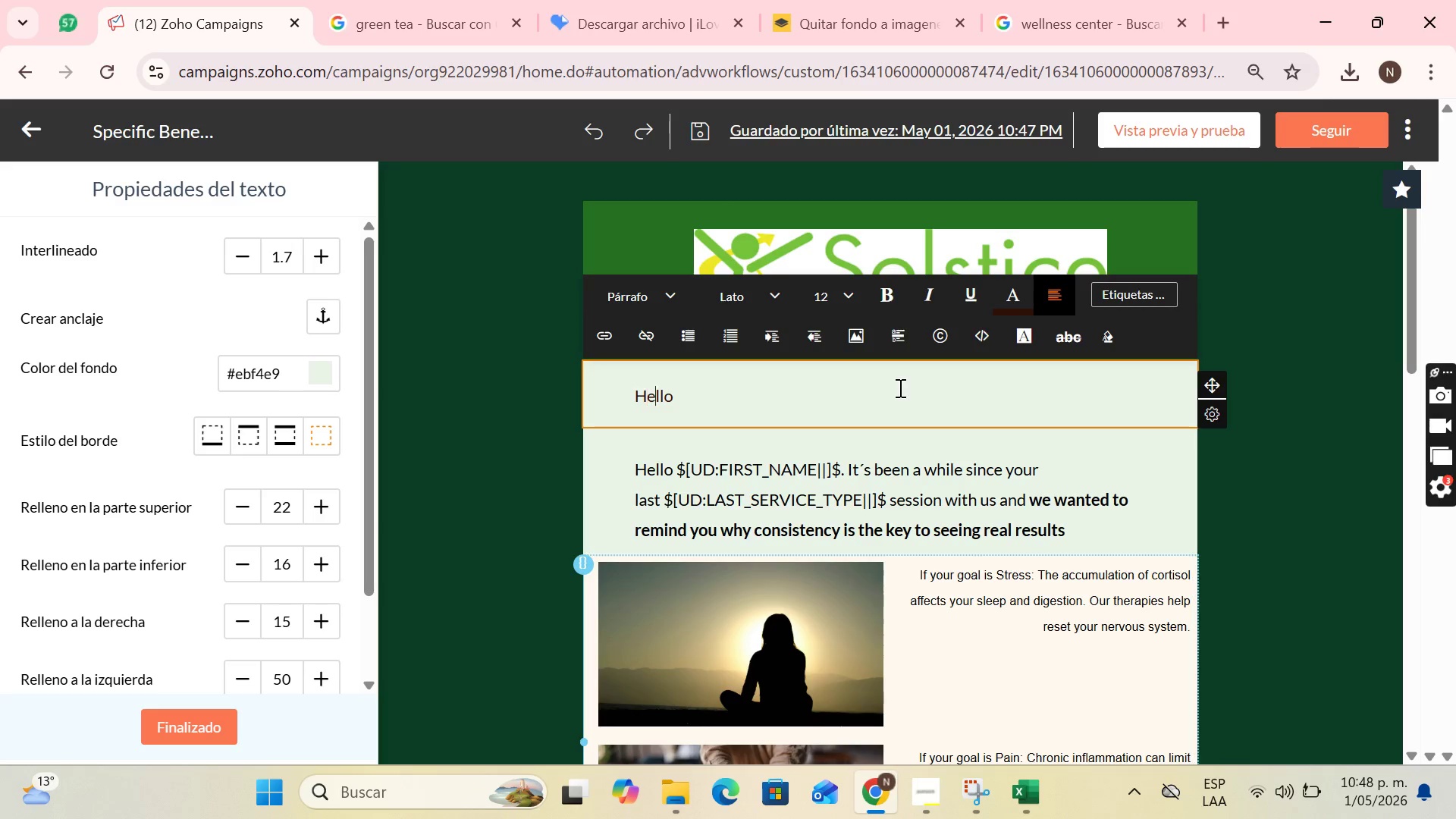 
key(ArrowRight)
 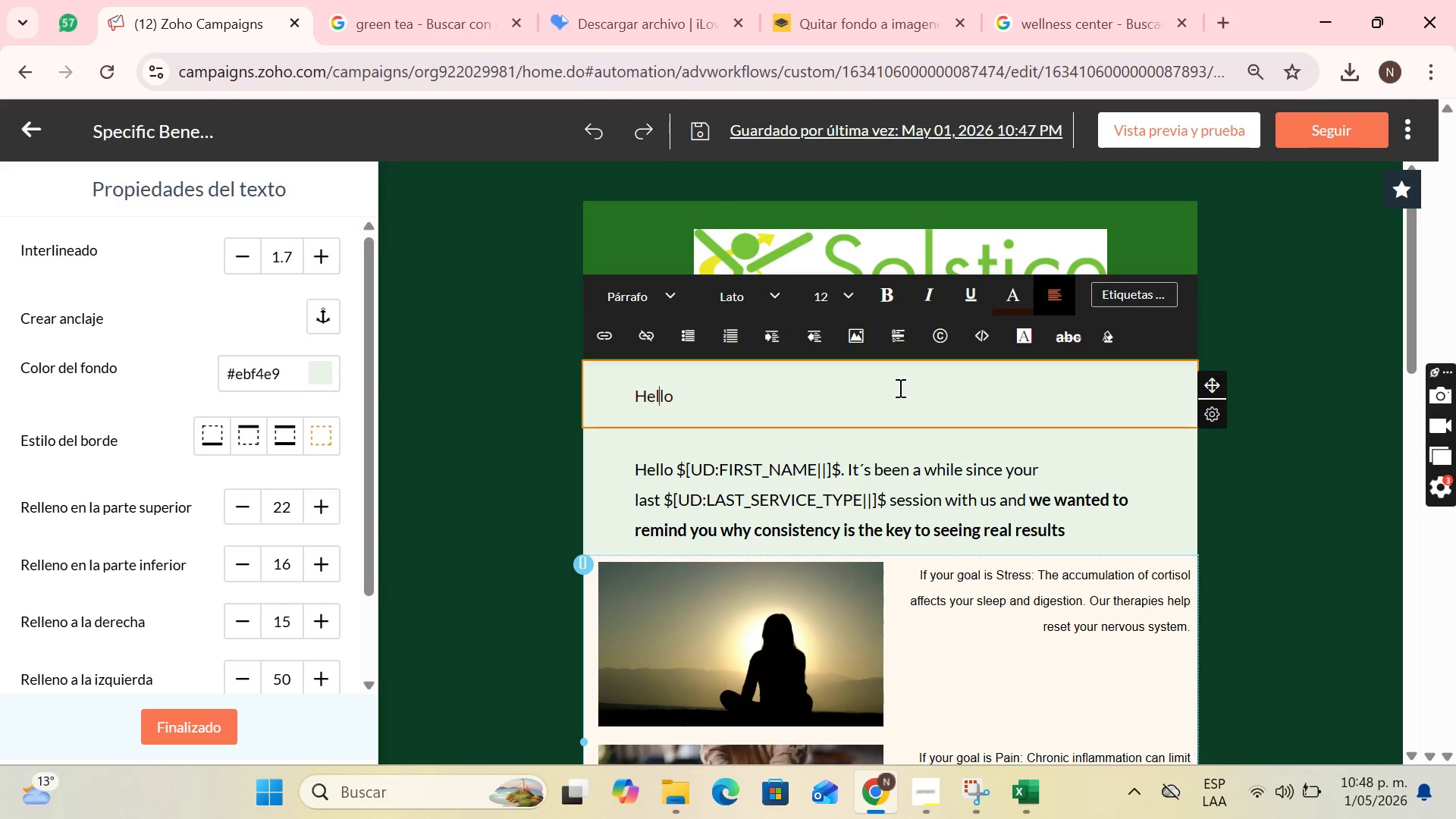 
key(ArrowRight)
 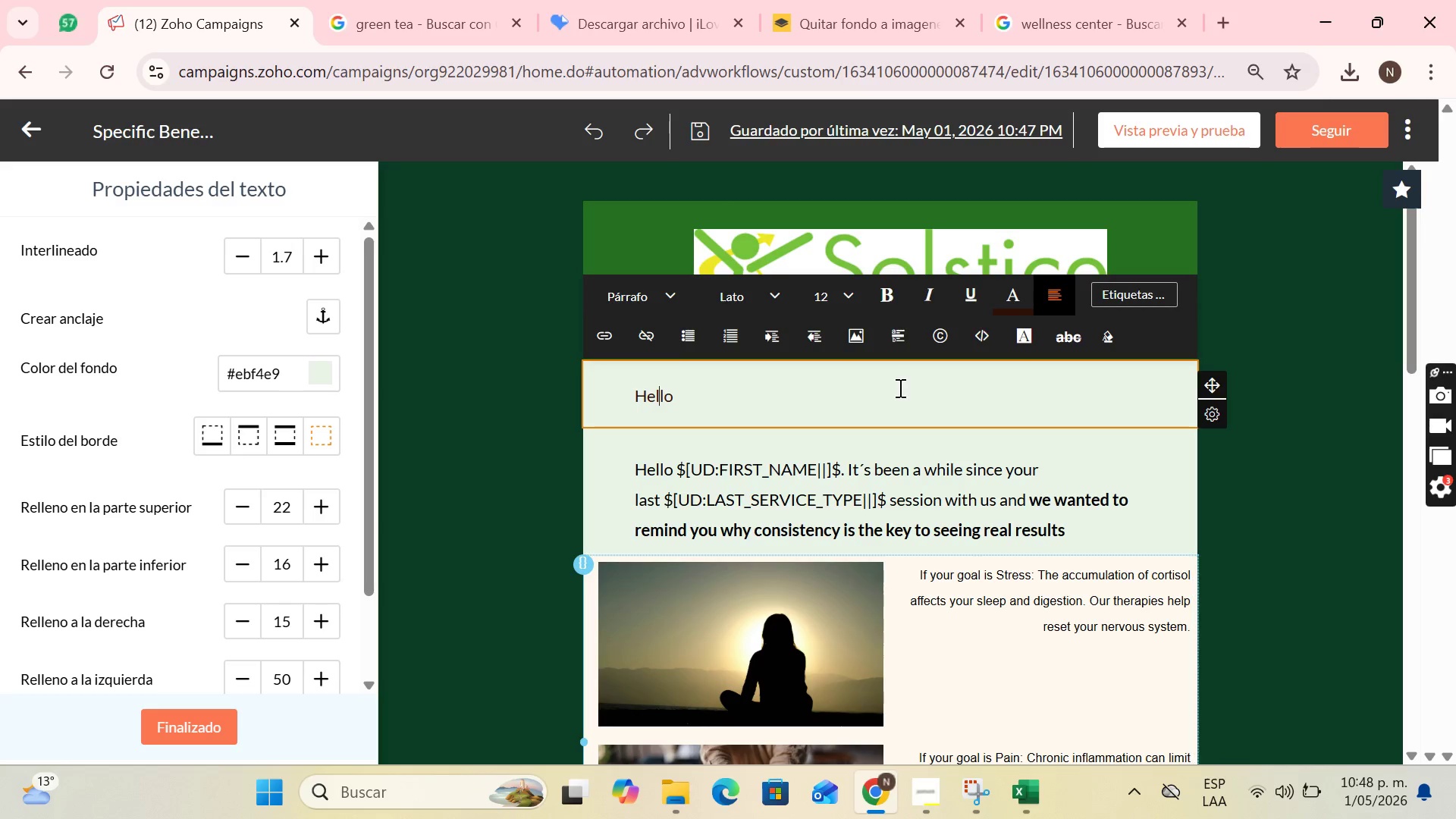 
key(ArrowRight)
 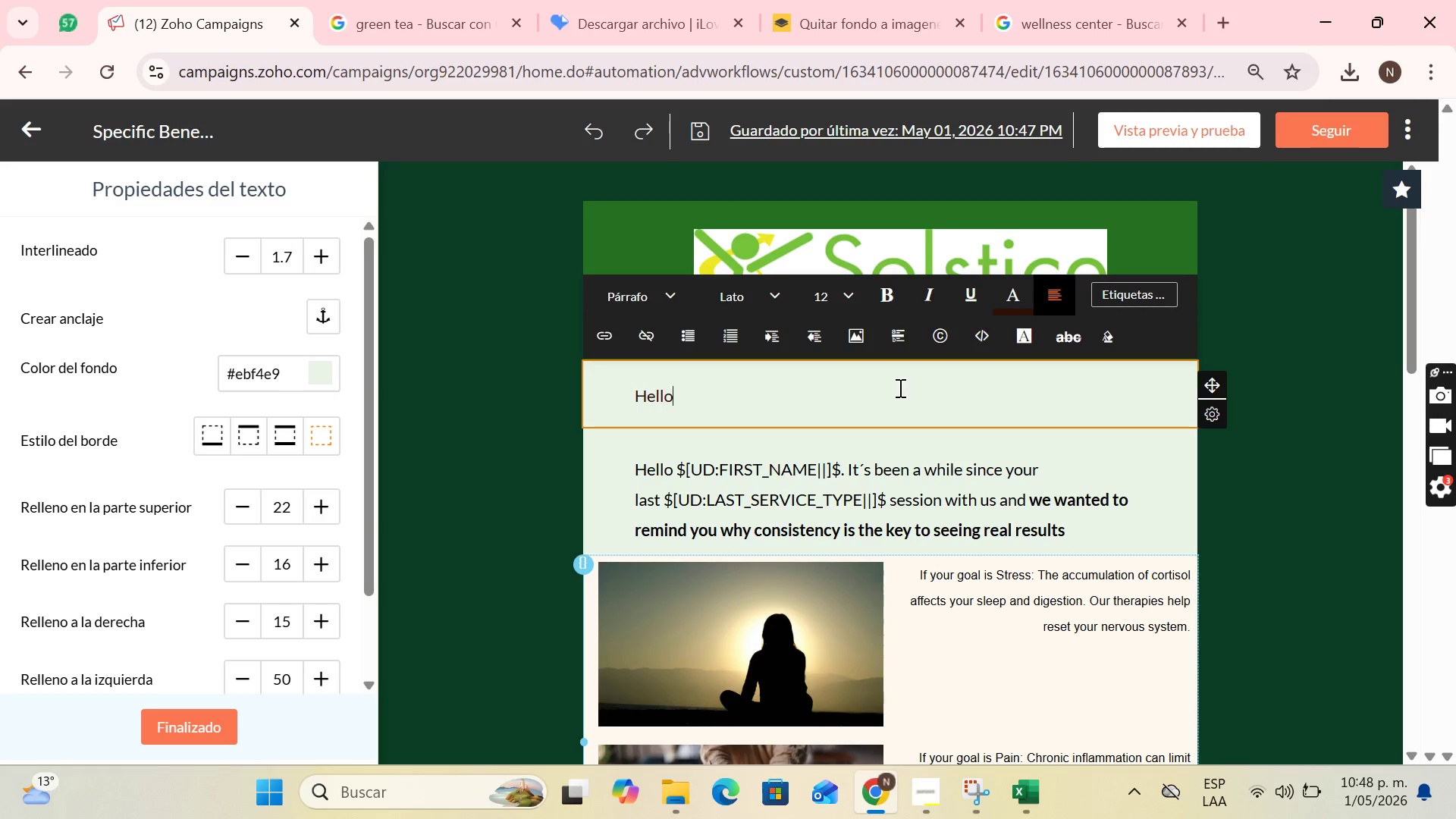 
key(ArrowRight)
 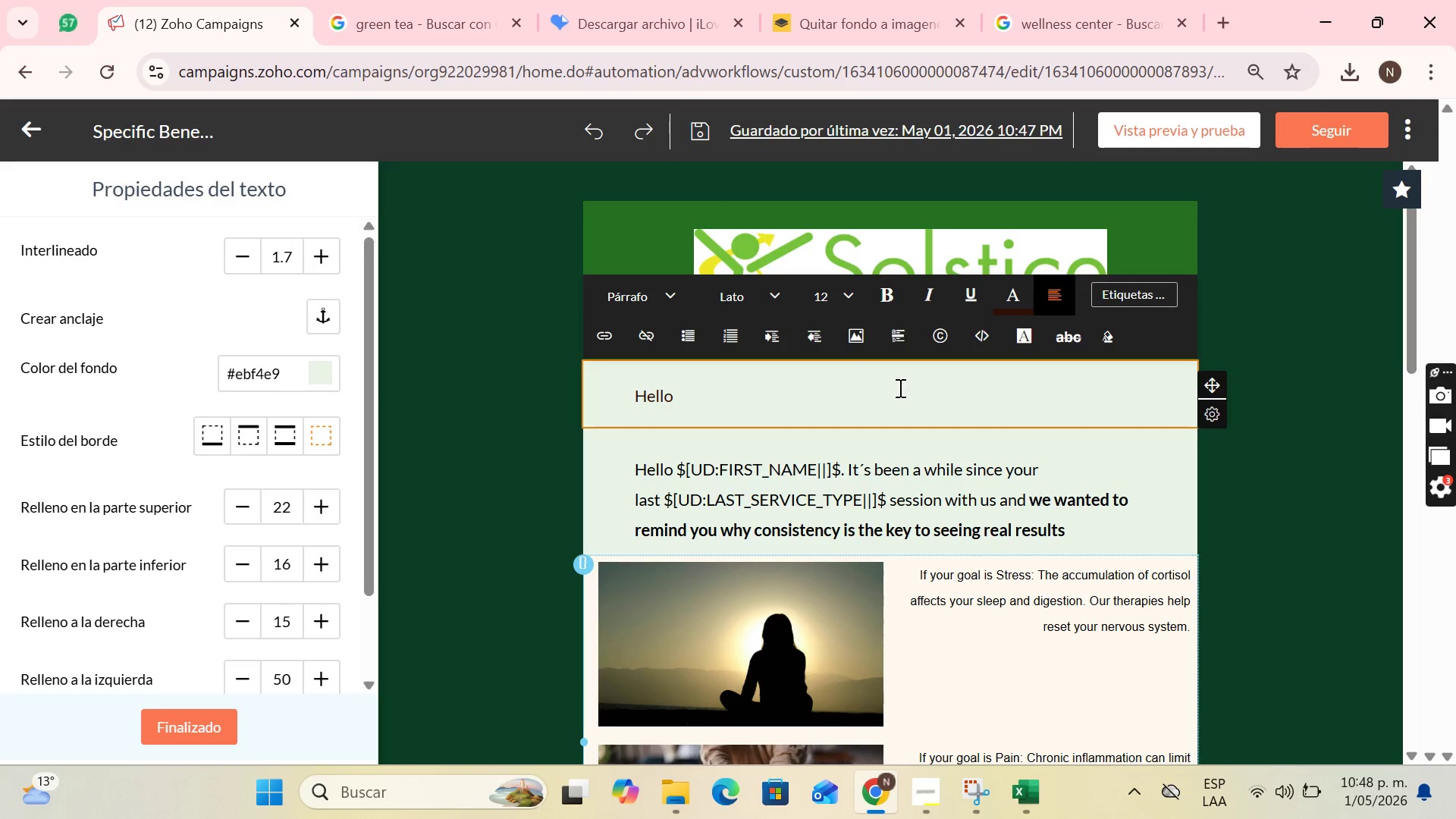 
key(Space)
 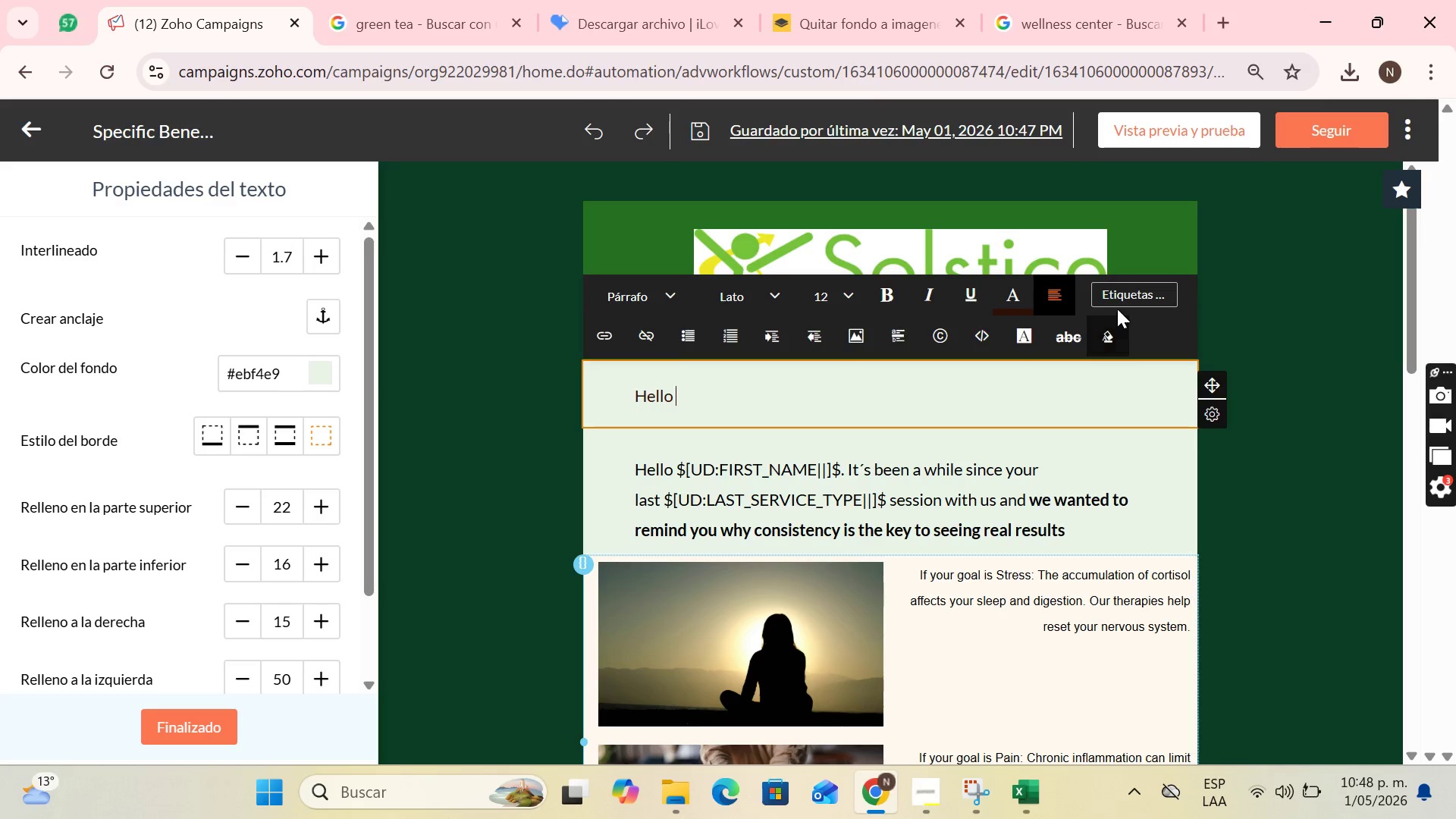 
left_click([1131, 286])
 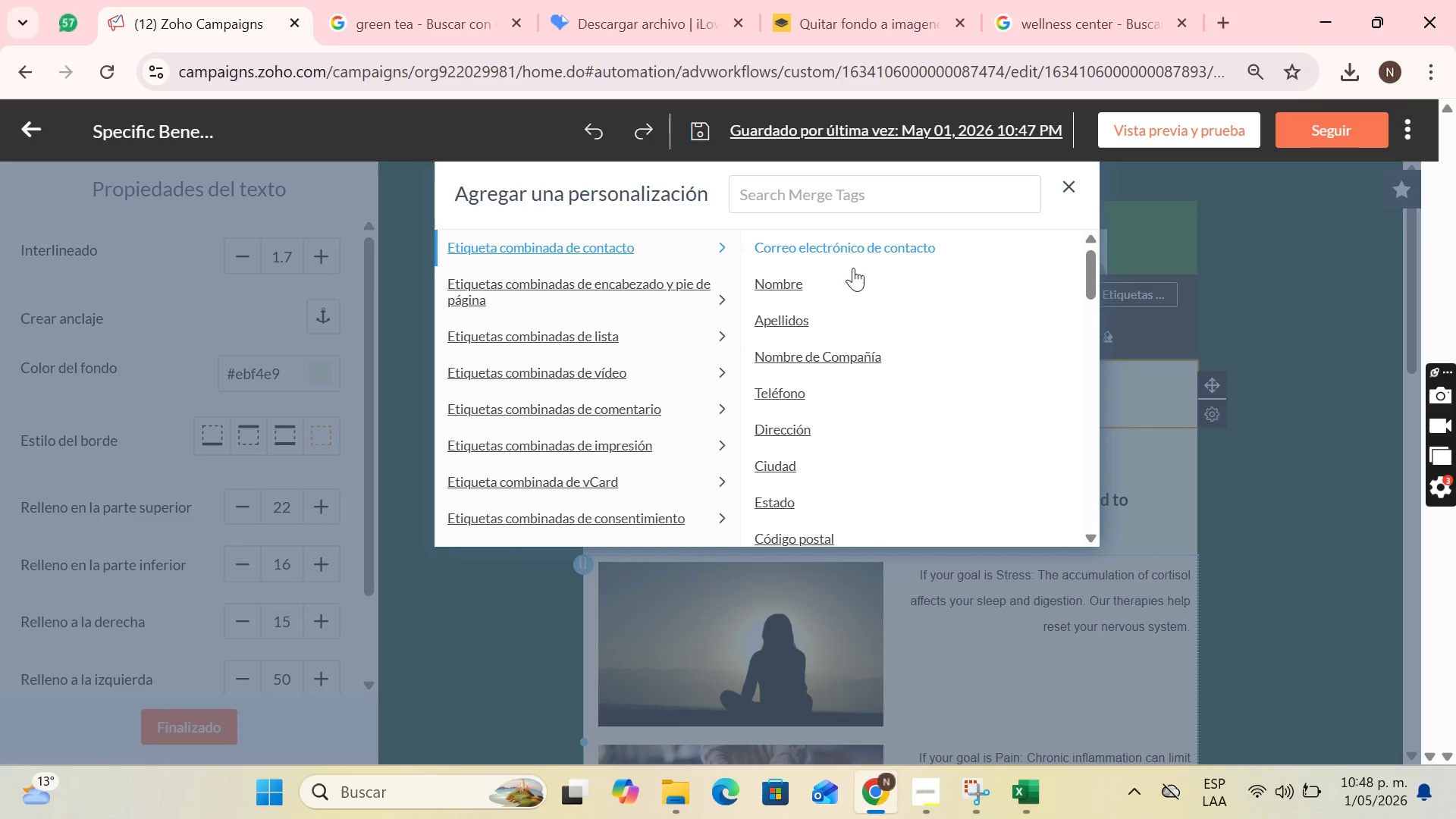 
left_click([790, 277])
 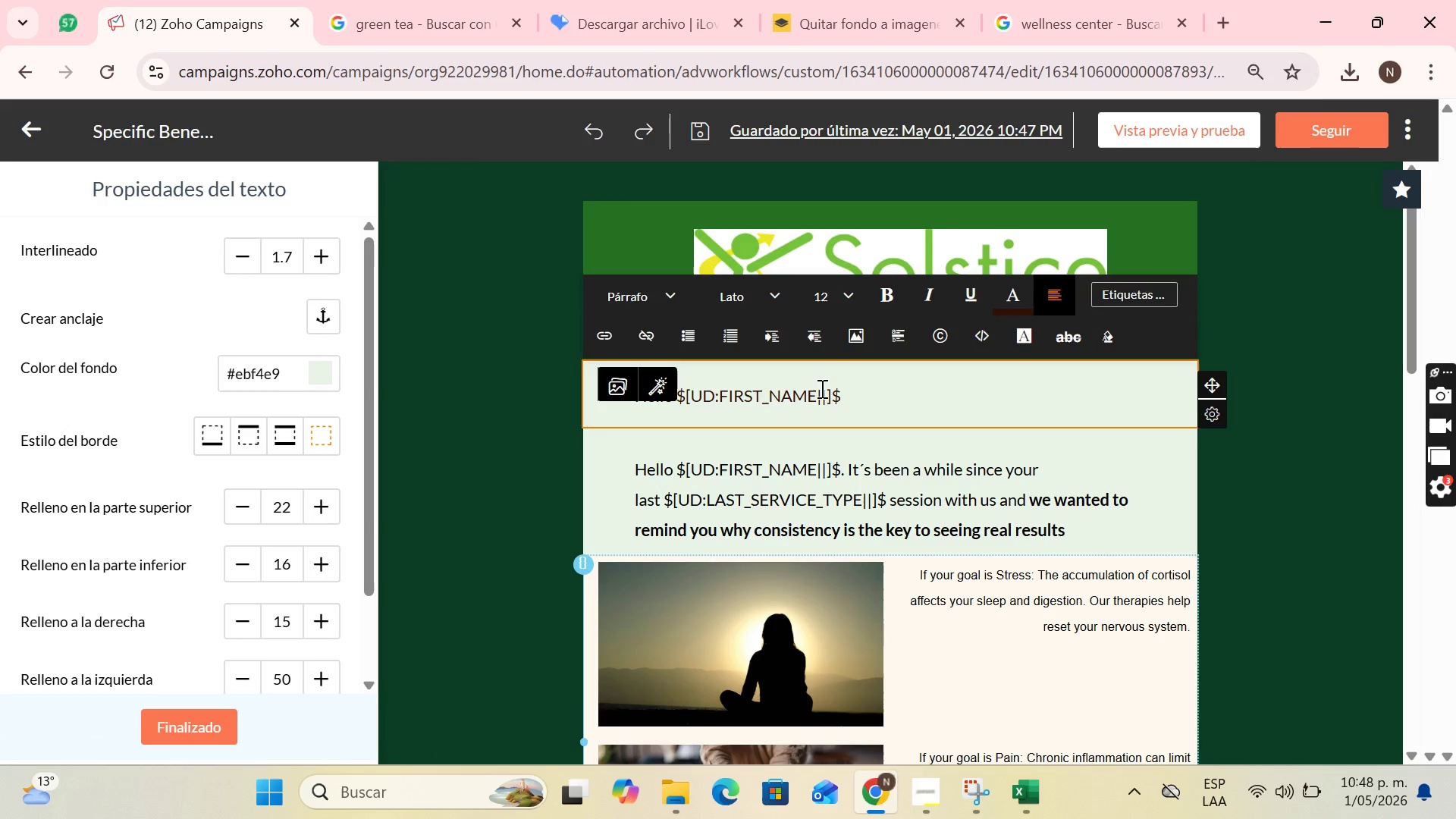 
type(. When you visited us for your )
 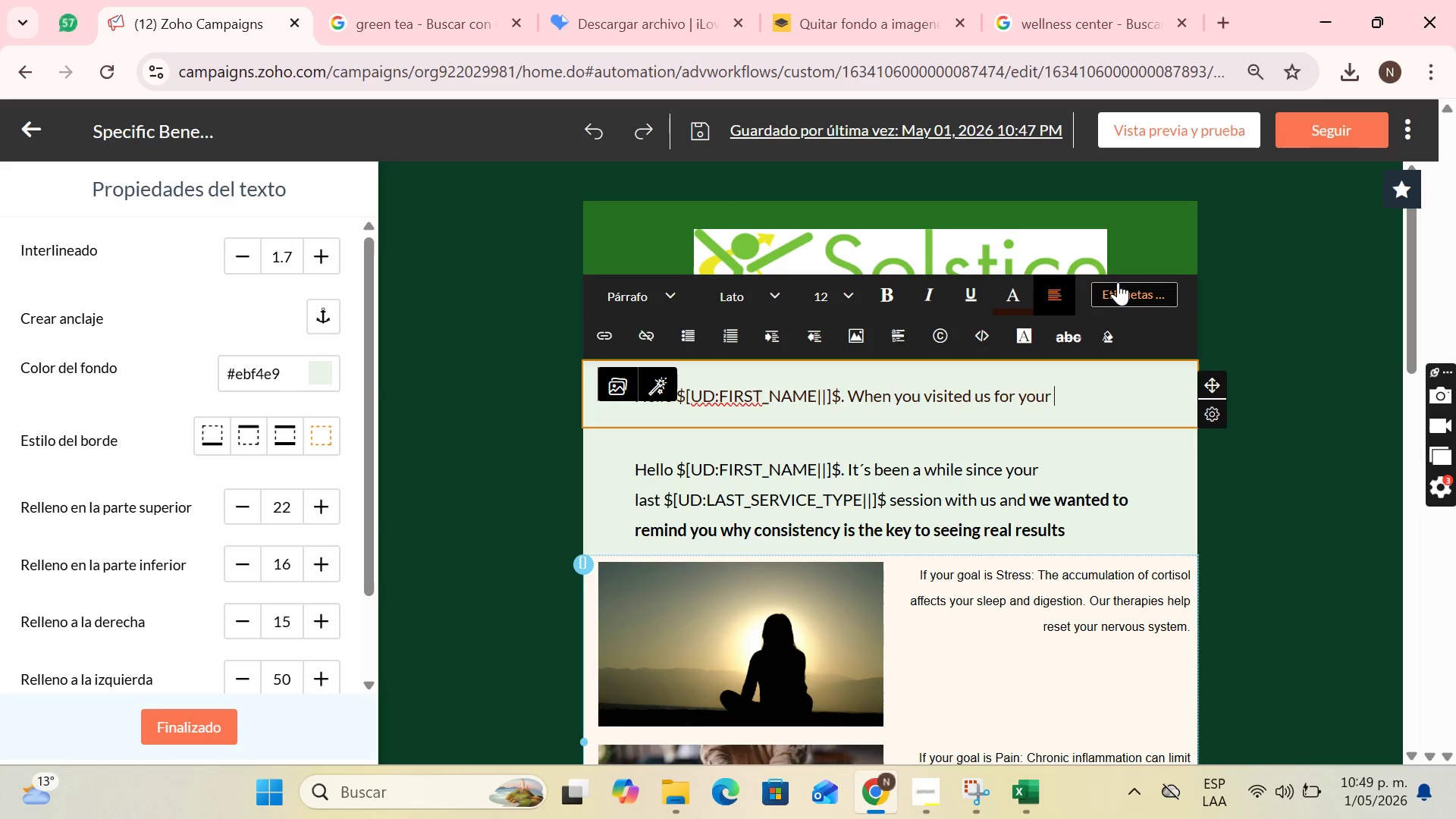 
left_click([1118, 282])
 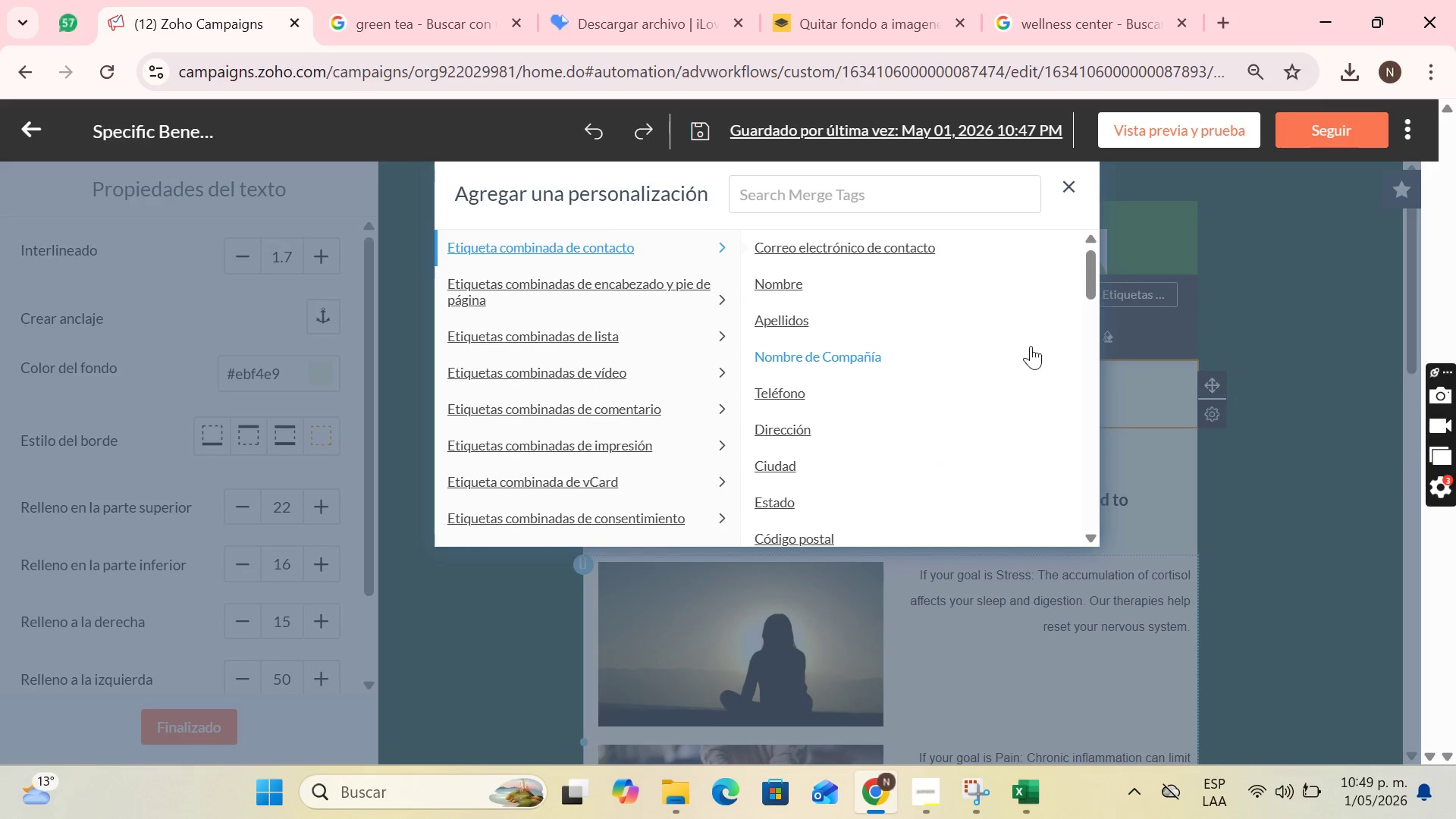 
scroll: coordinate [873, 379], scroll_direction: down, amount: 16.0
 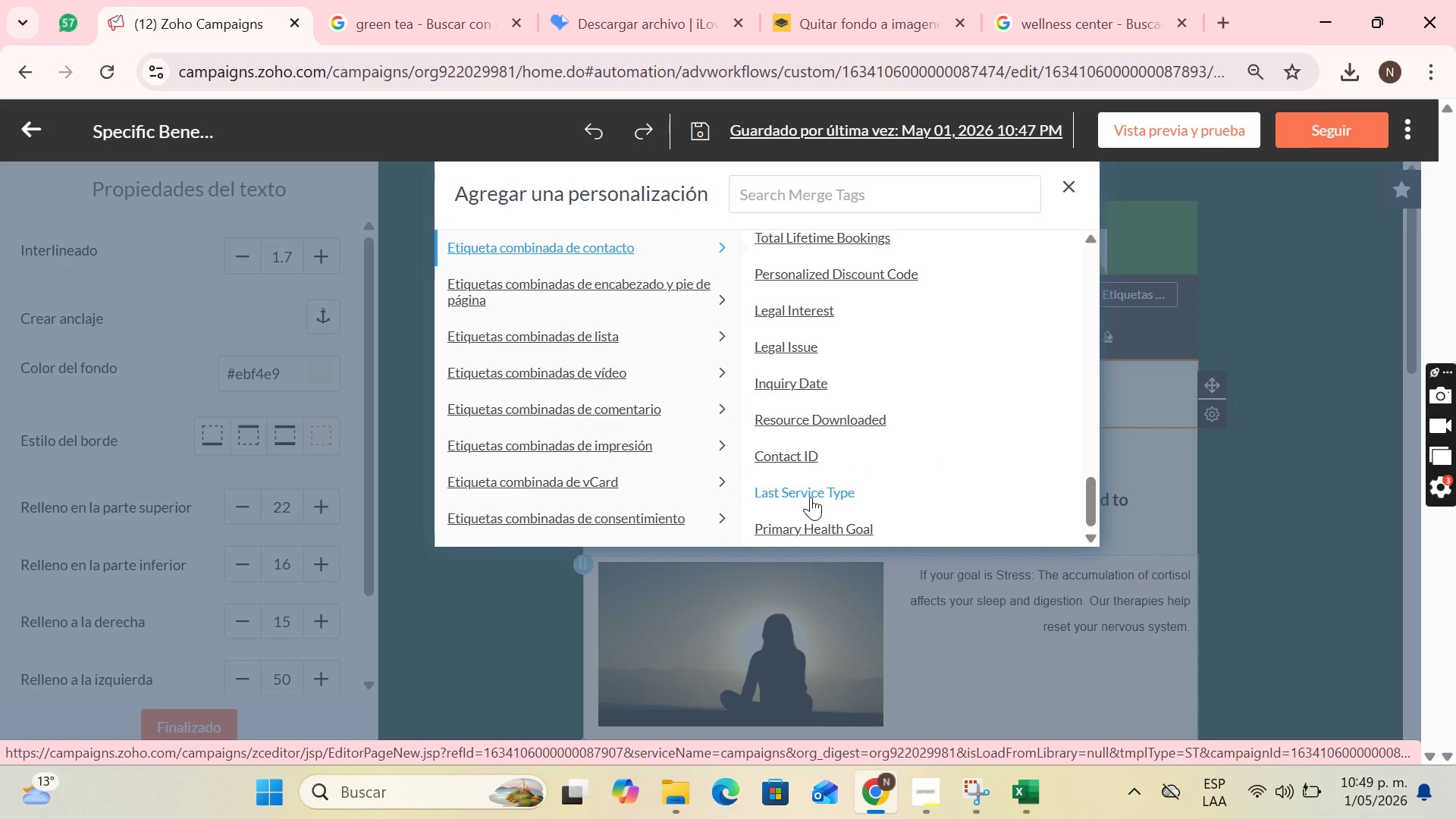 
left_click([811, 495])
 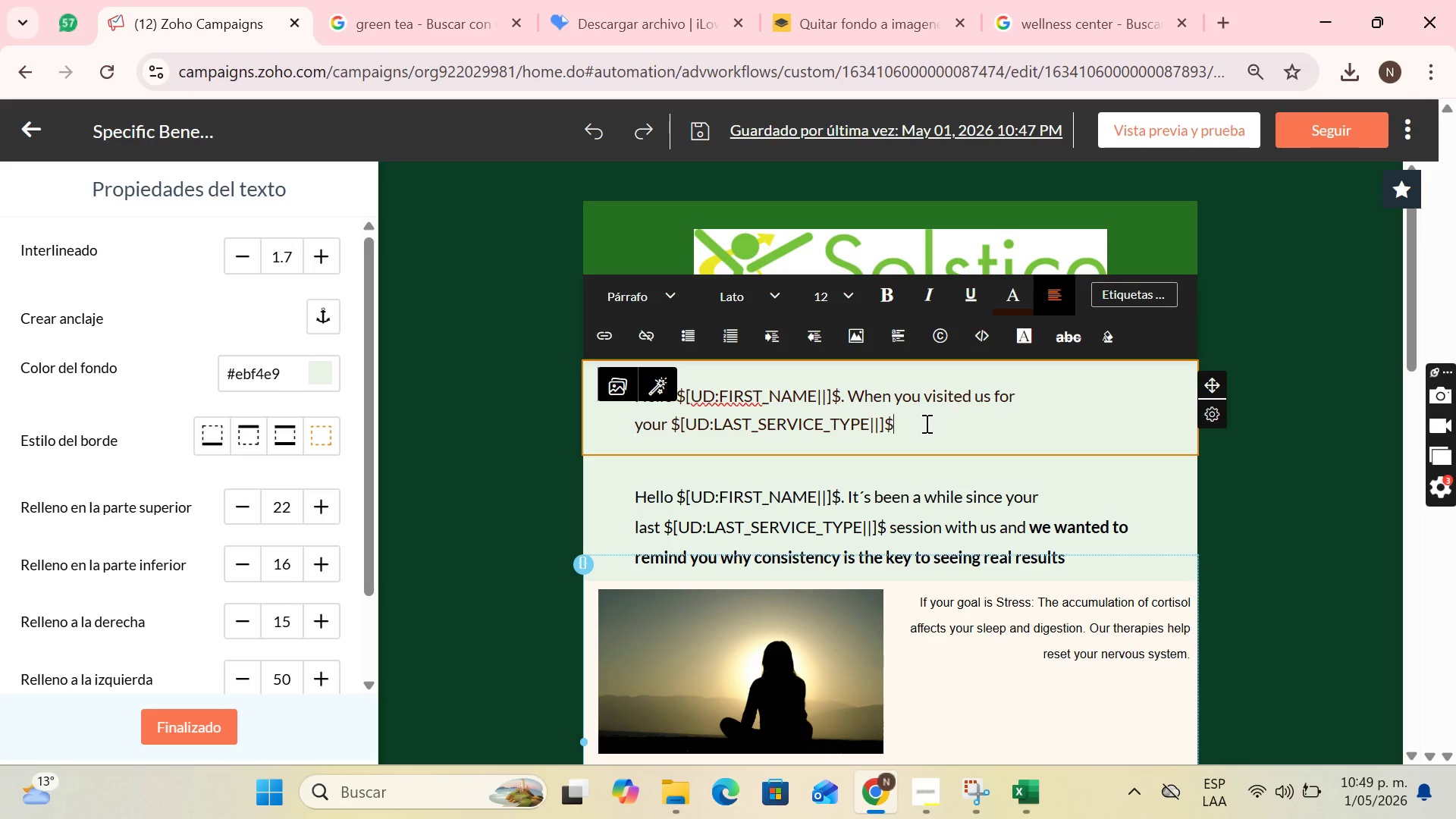 
type( session, you mentioned that your pro)
key(Backspace)
type(iorityis )
key(Backspace)
key(Backspace)
key(Backspace)
type( is y)
key(Backspace)
type(the )
 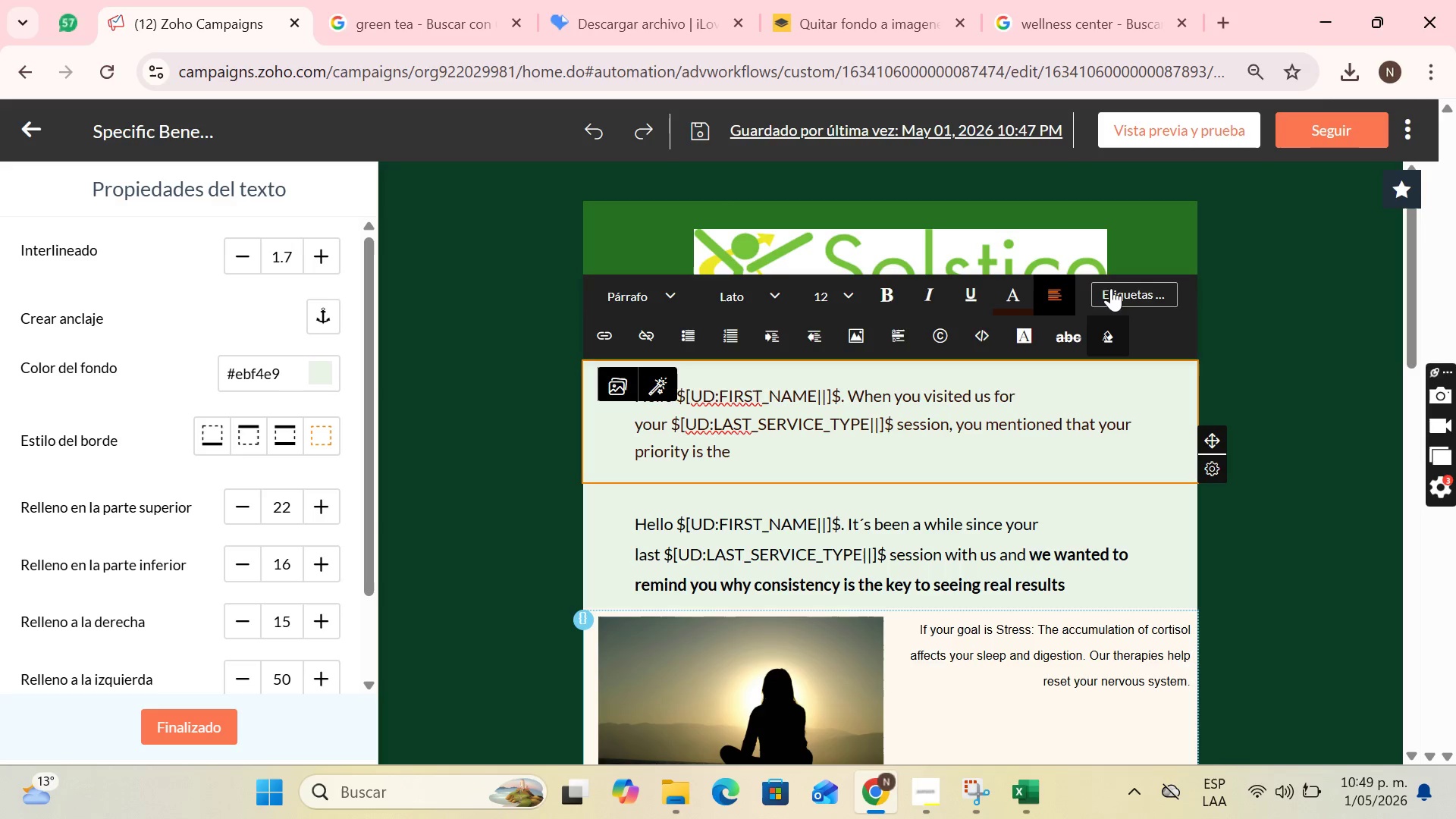 
left_click([1112, 290])
 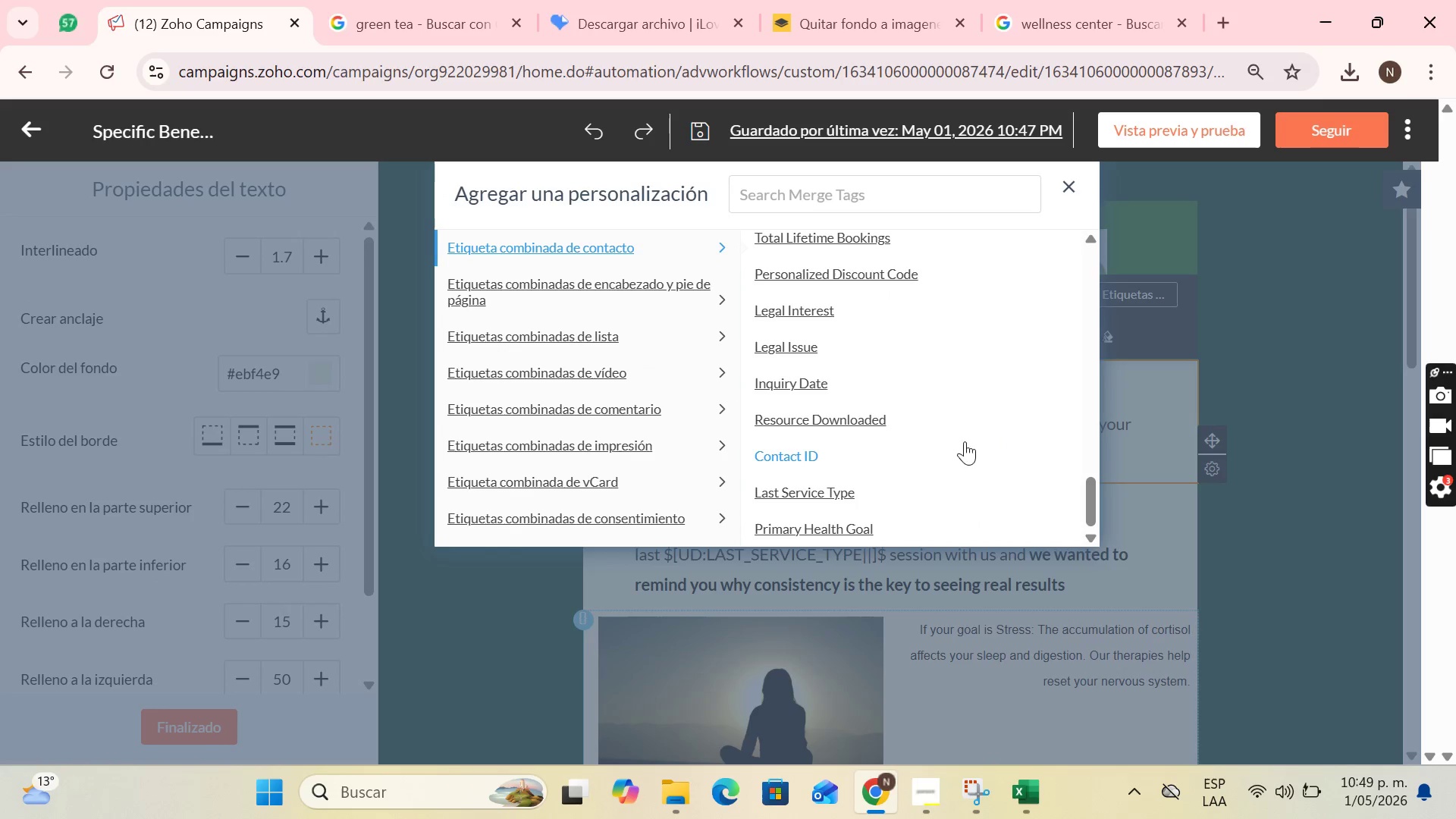 
scroll: coordinate [893, 429], scroll_direction: down, amount: 5.0
 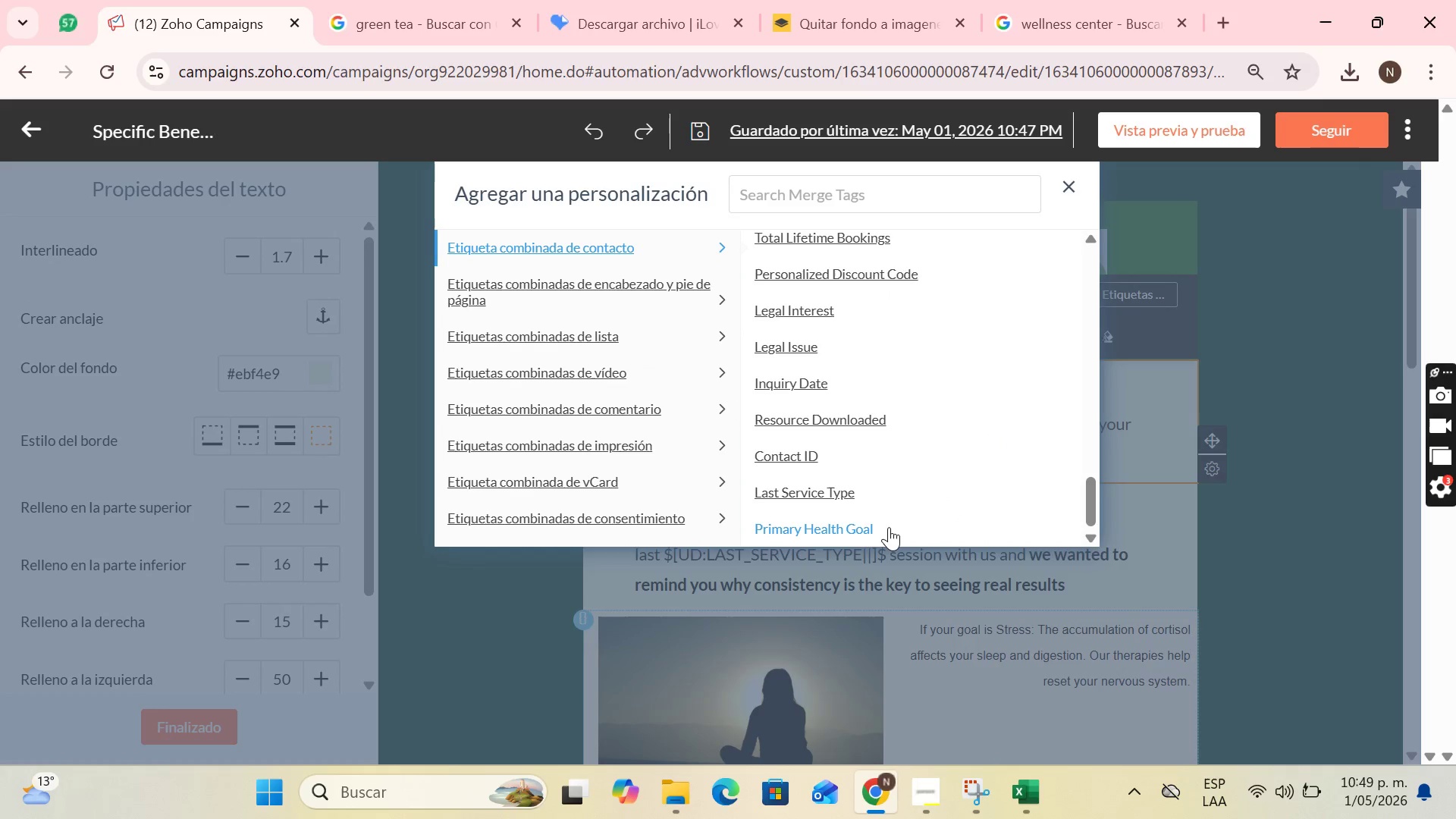 
left_click([889, 527])
 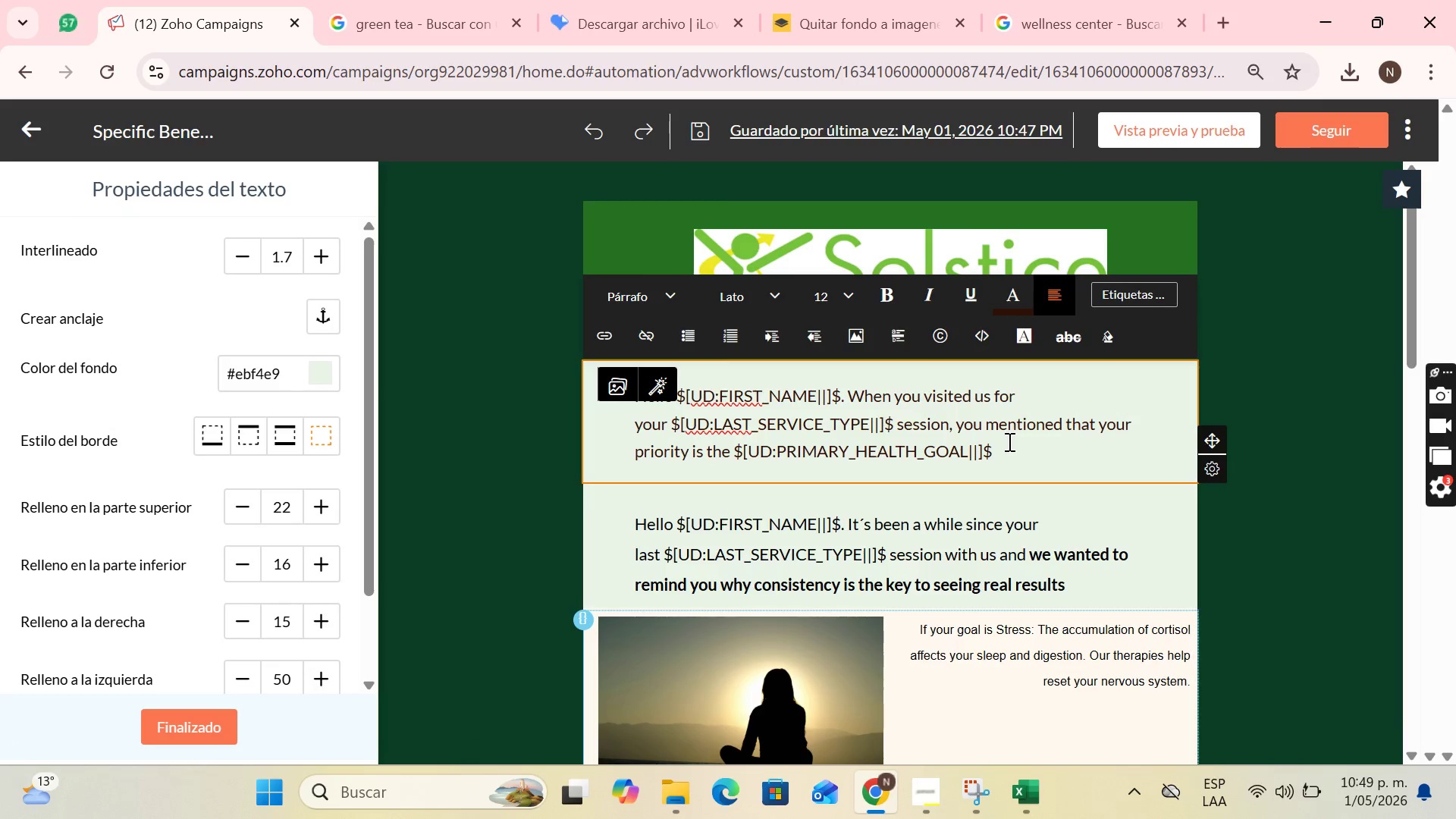 
key(Period)
 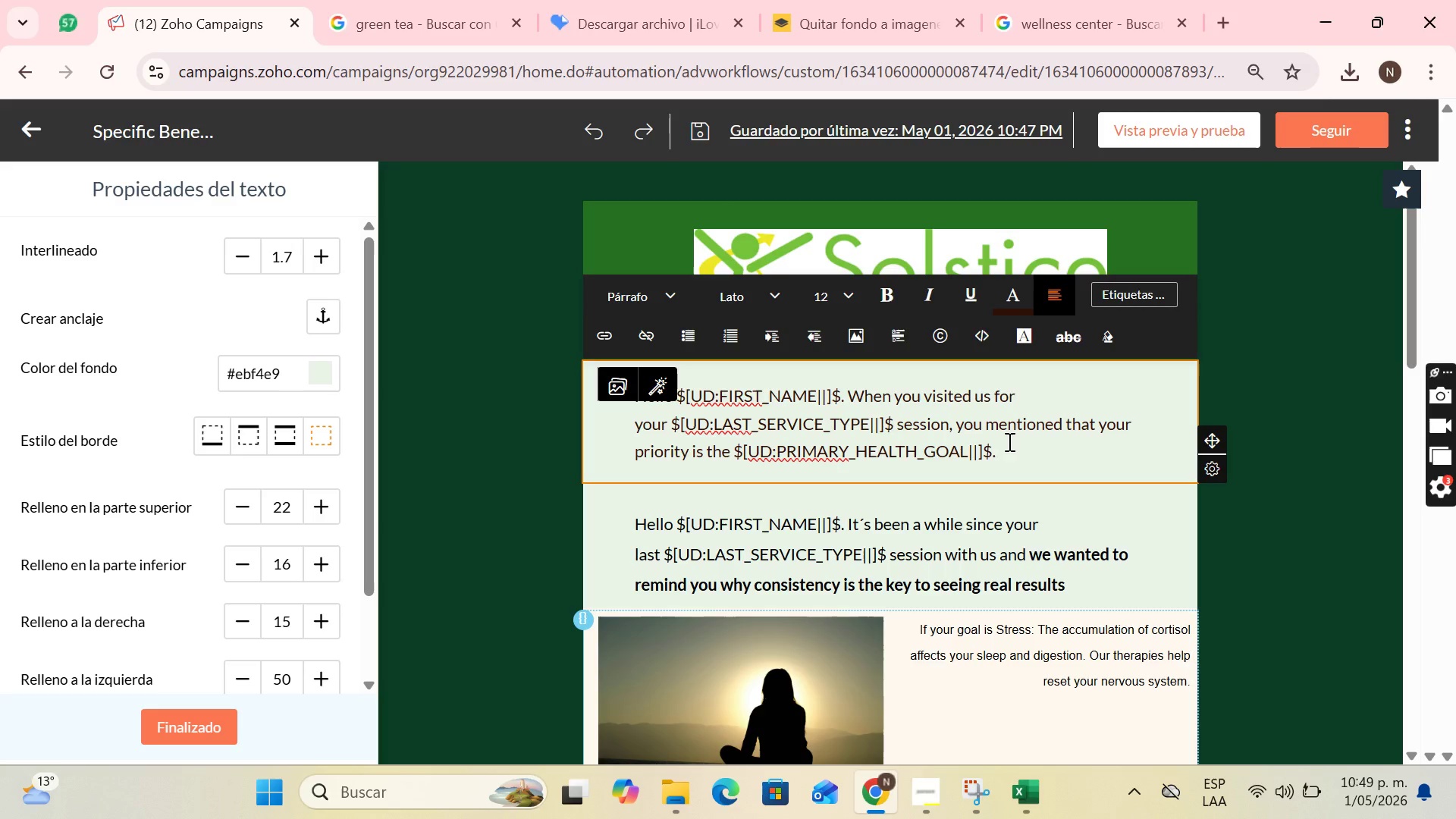 
wait(9.03)
 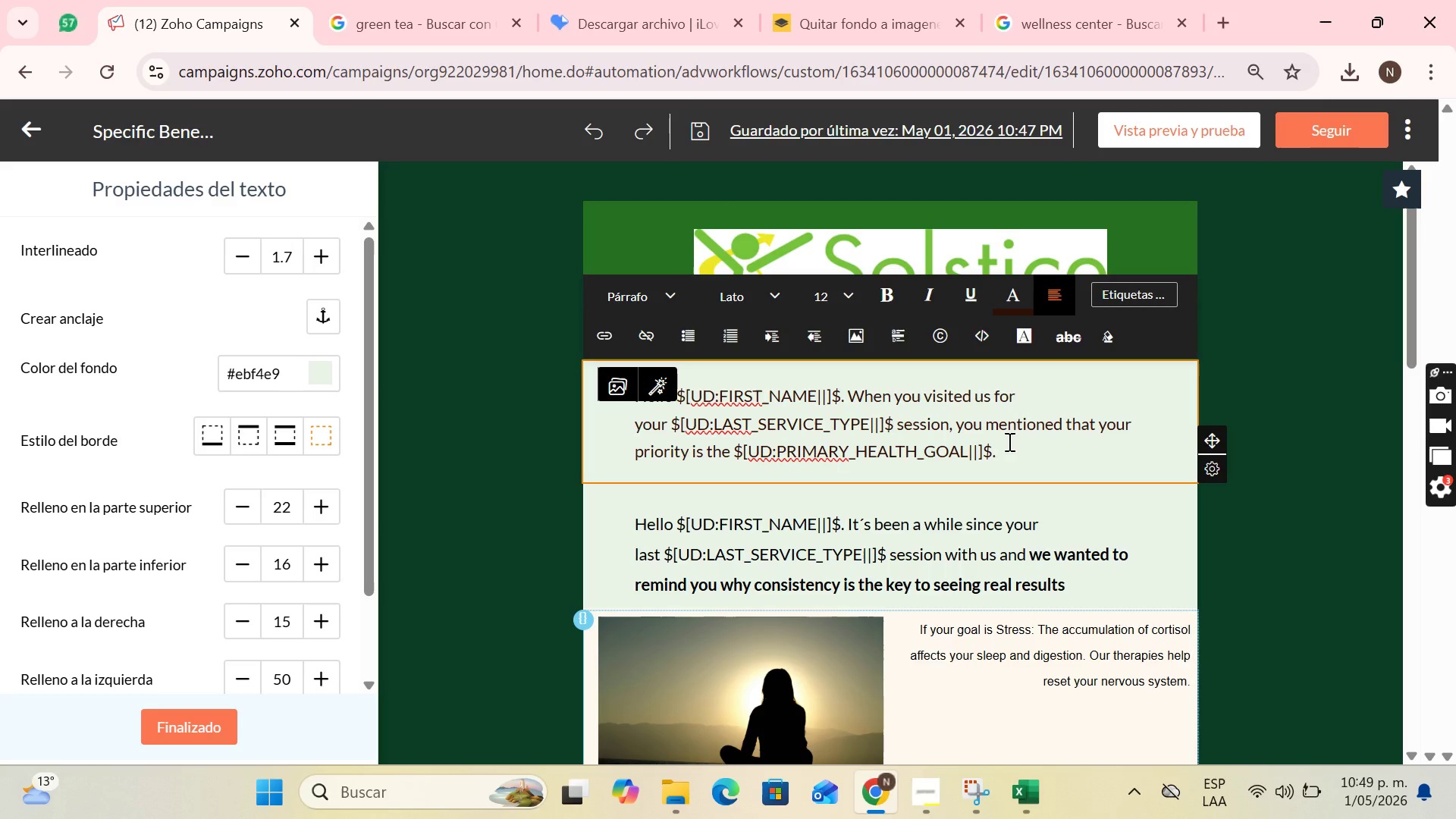 
left_click([1089, 585])
 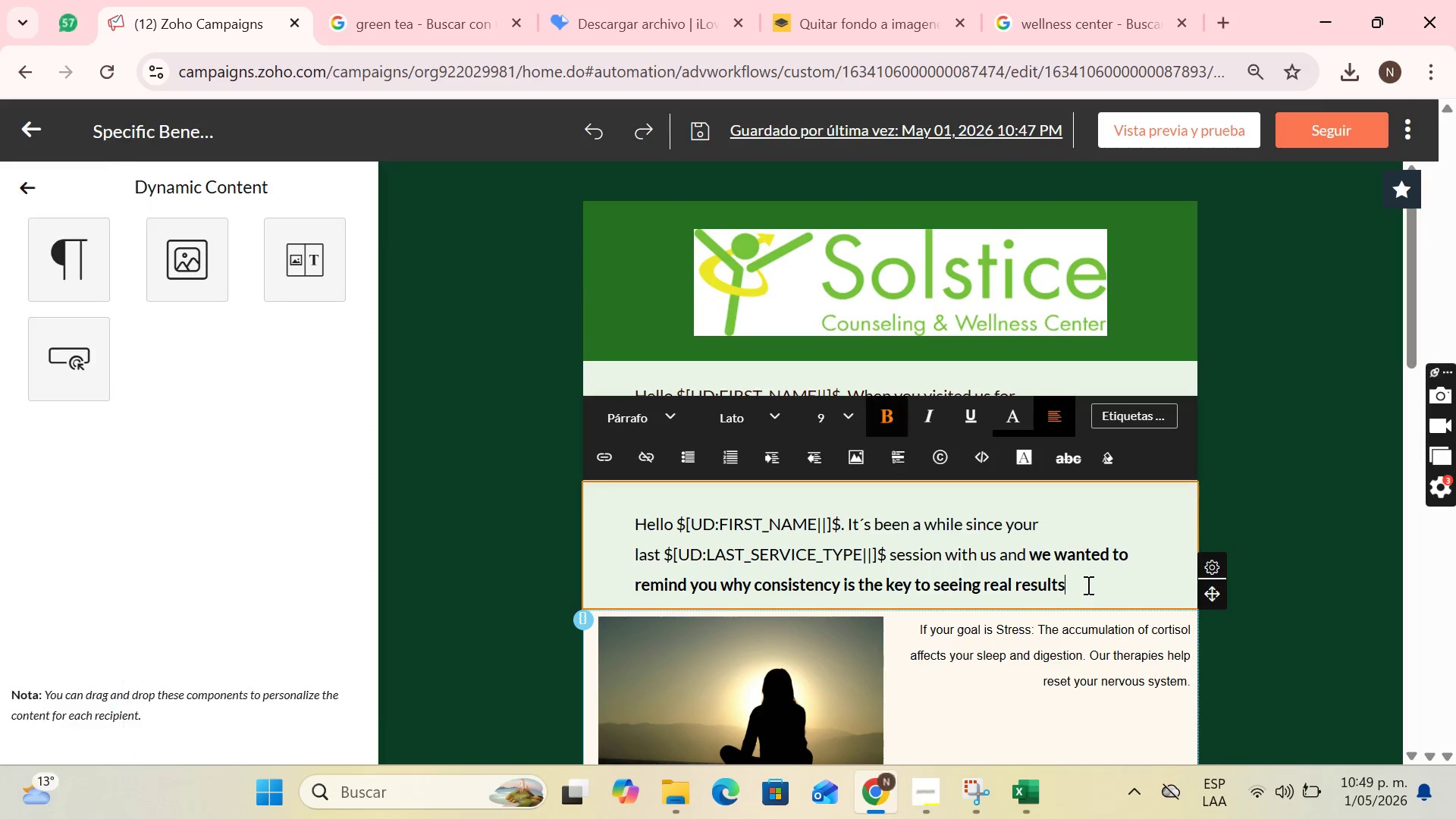 
left_click_drag(start_coordinate=[1087, 585], to_coordinate=[648, 506])
 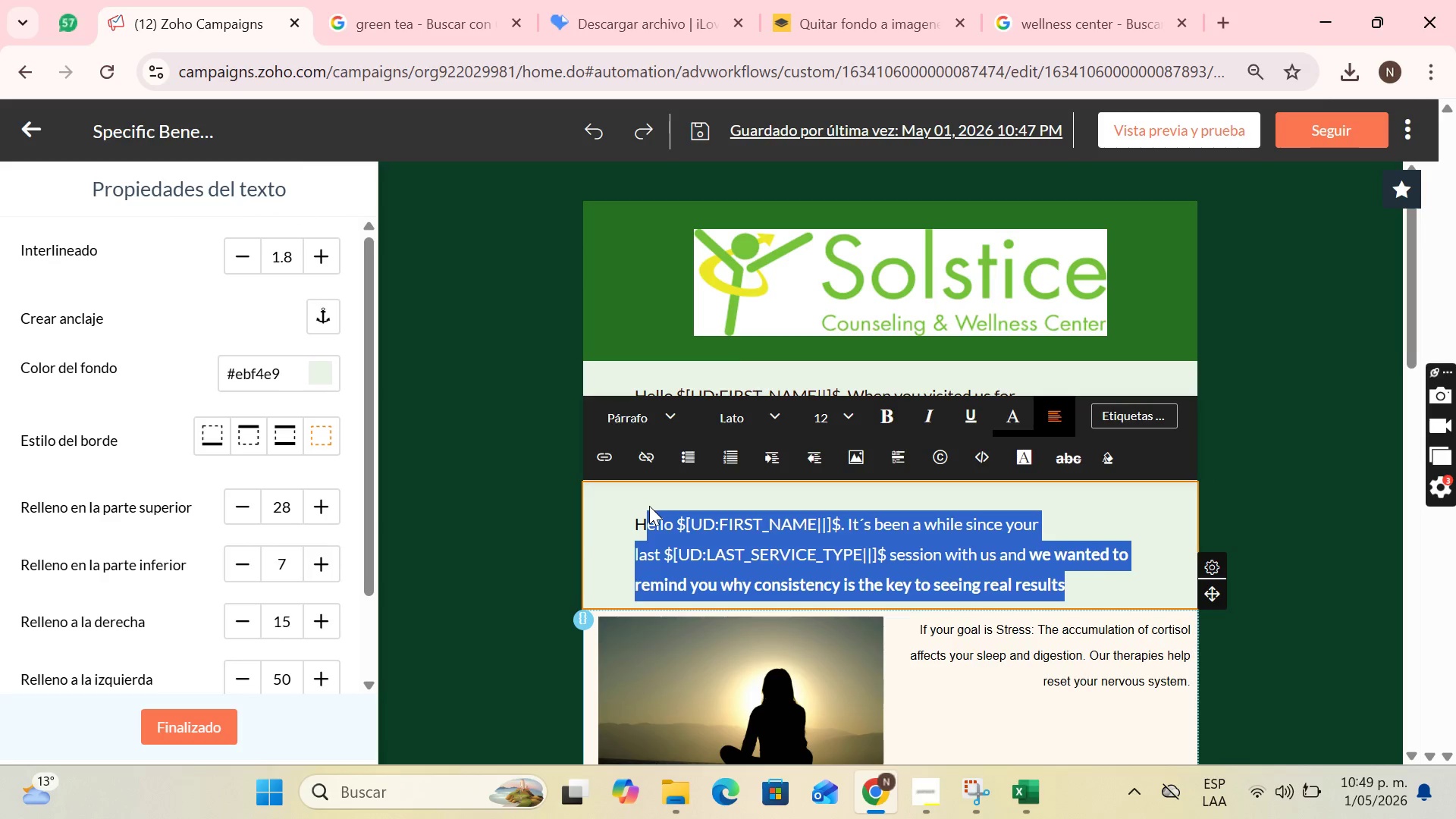 
key(Backspace)
key(Backspace)
type(WE)
key(Backspace)
type(e)
 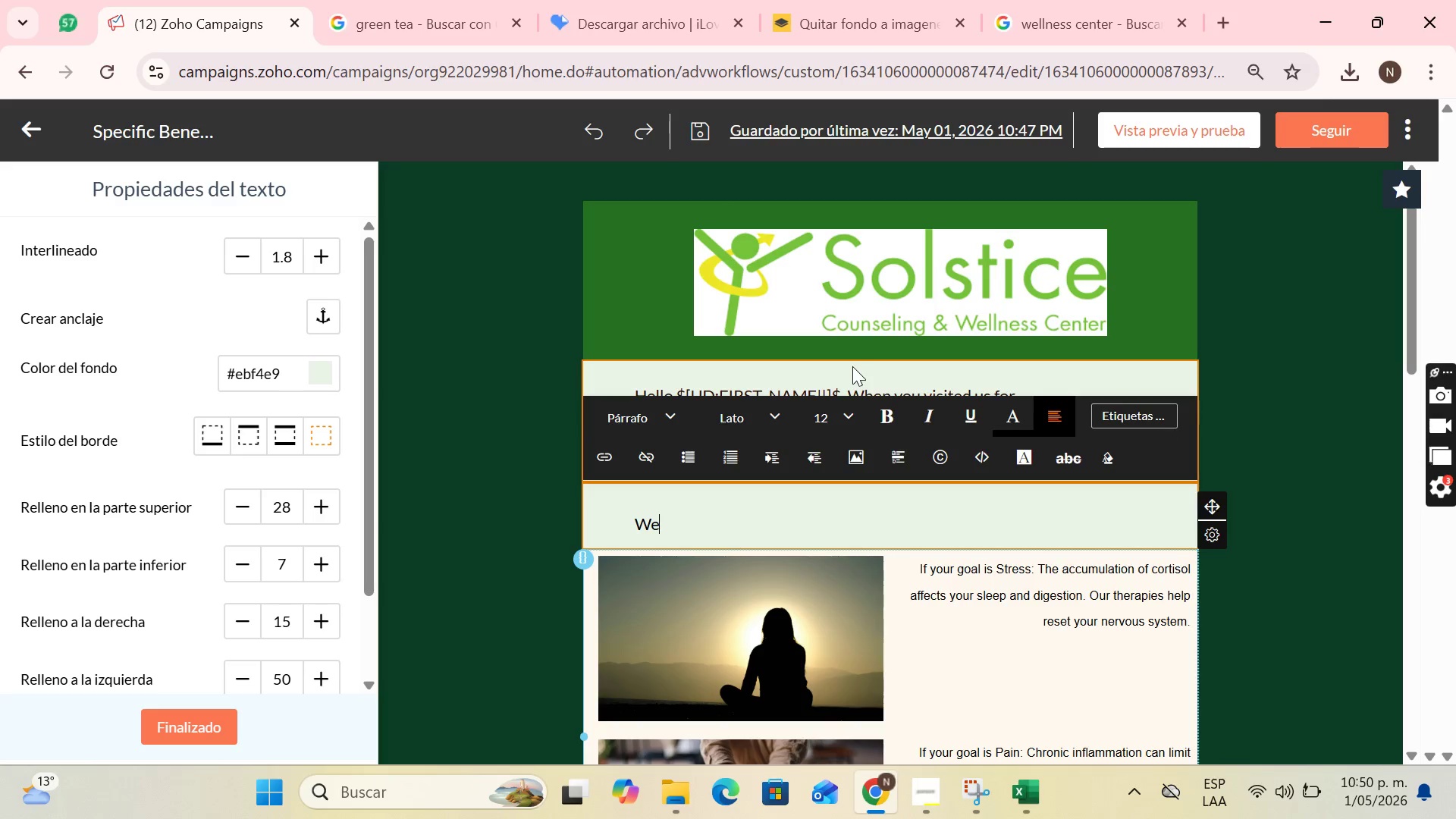 
type( want to go one step furthr)
key(Backspace)
type(er. the a)
key(Backspace)
key(Backspace)
key(Backspace)
key(Backspace)
key(Backspace)
type(The approach of Solstice Wellness Center is not ol)
key(Backspace)
type(nly to th)
key(Backspace)
type(e)
key(Backspace)
type(reat  th e)
key(Backspace)
key(Backspace)
type(e symptom, bo)
key(Backspace)
type(ut to in)
key(Backspace)
type(mmerse ourselves in the root cause.)
 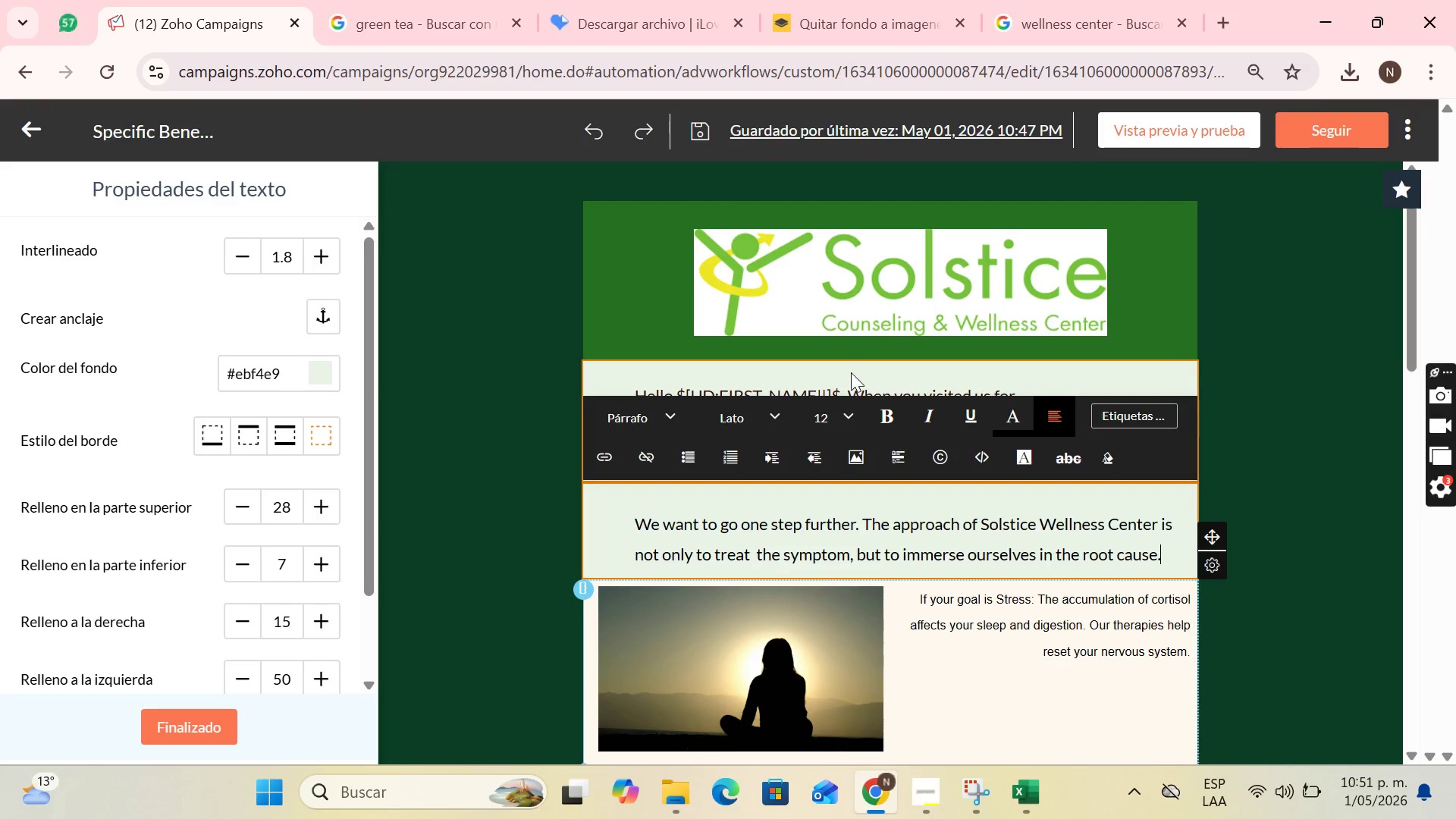 
left_click([1119, 623])
 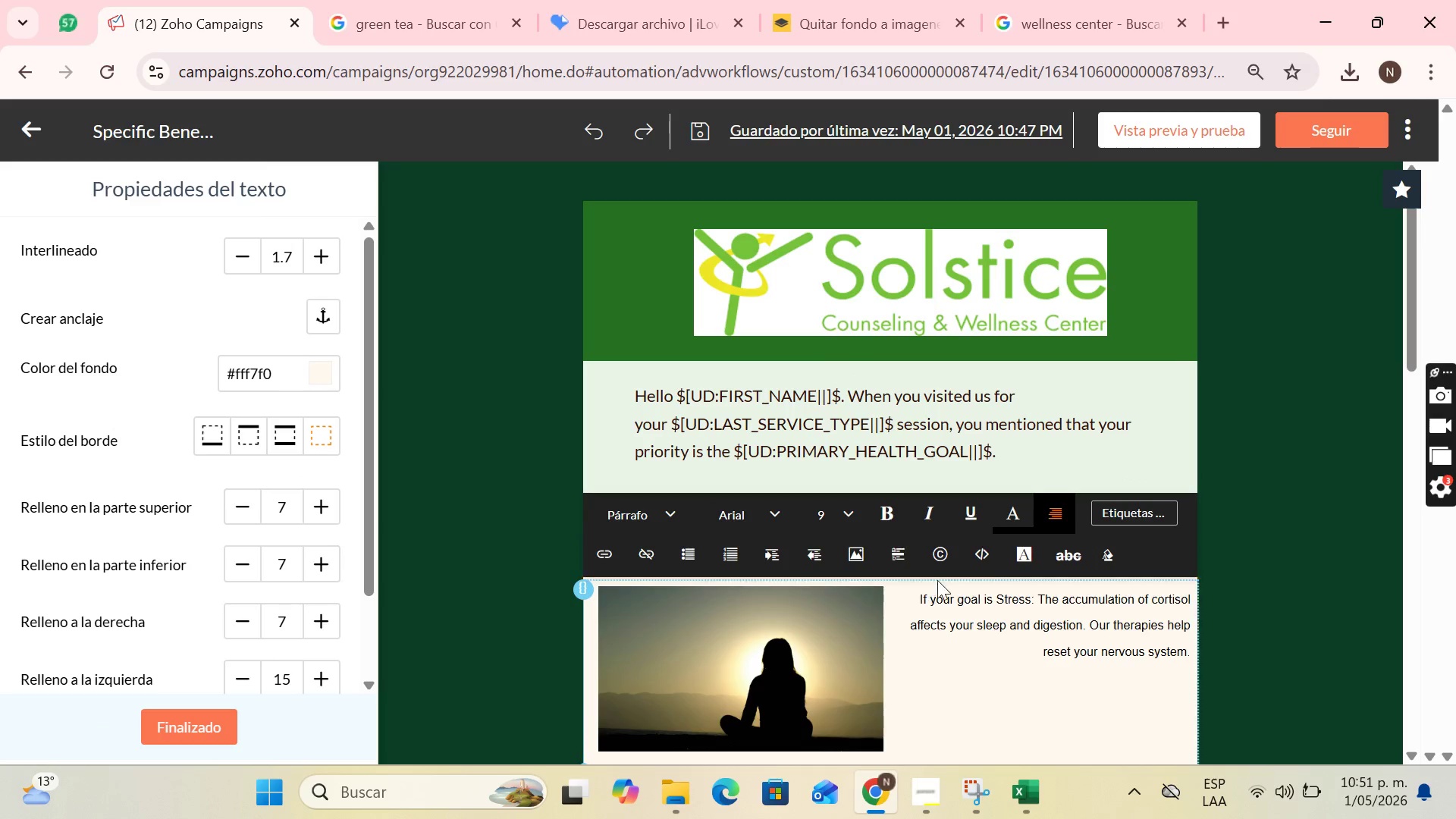 
left_click([931, 409])
 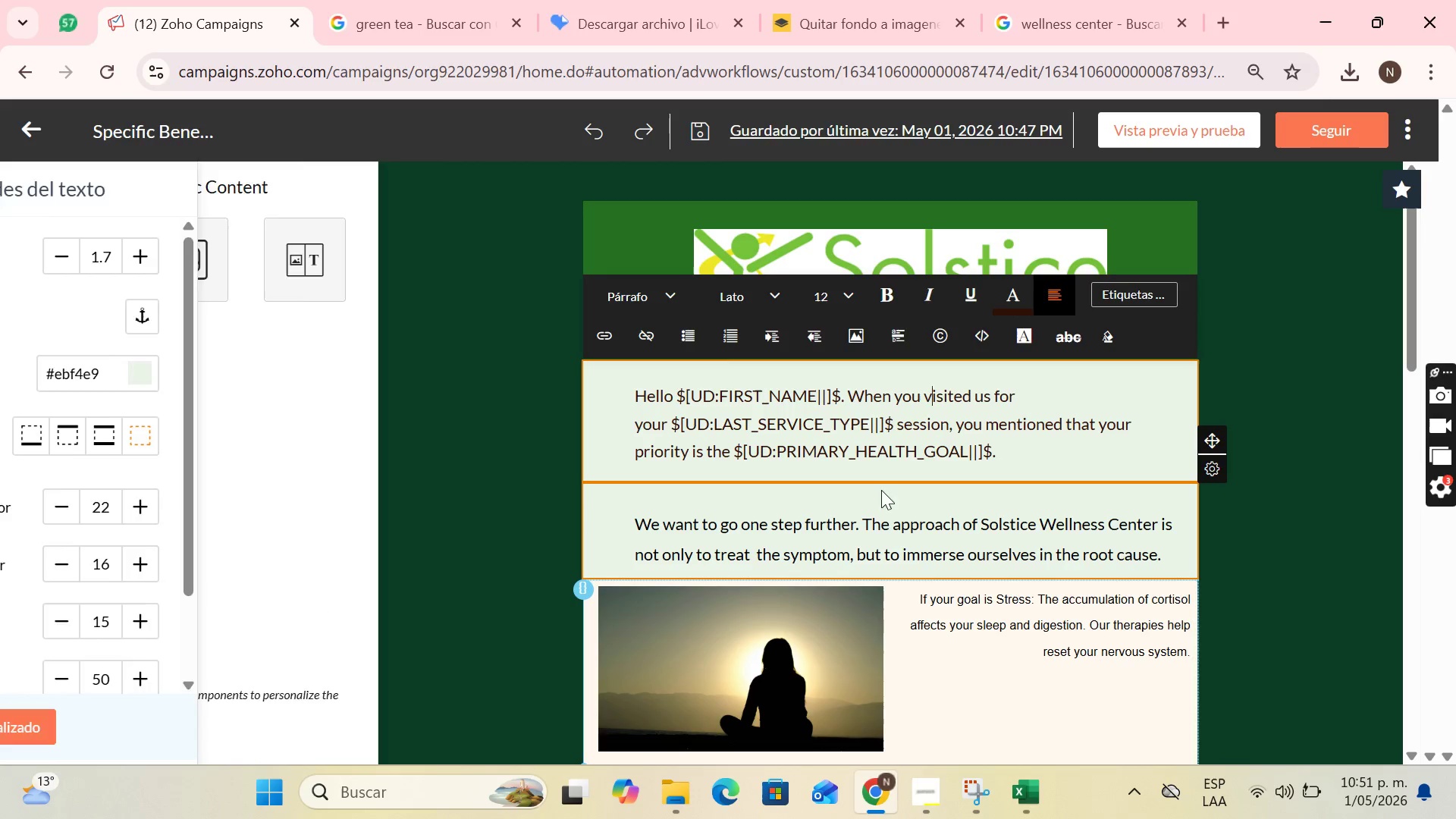 
left_click([881, 502])
 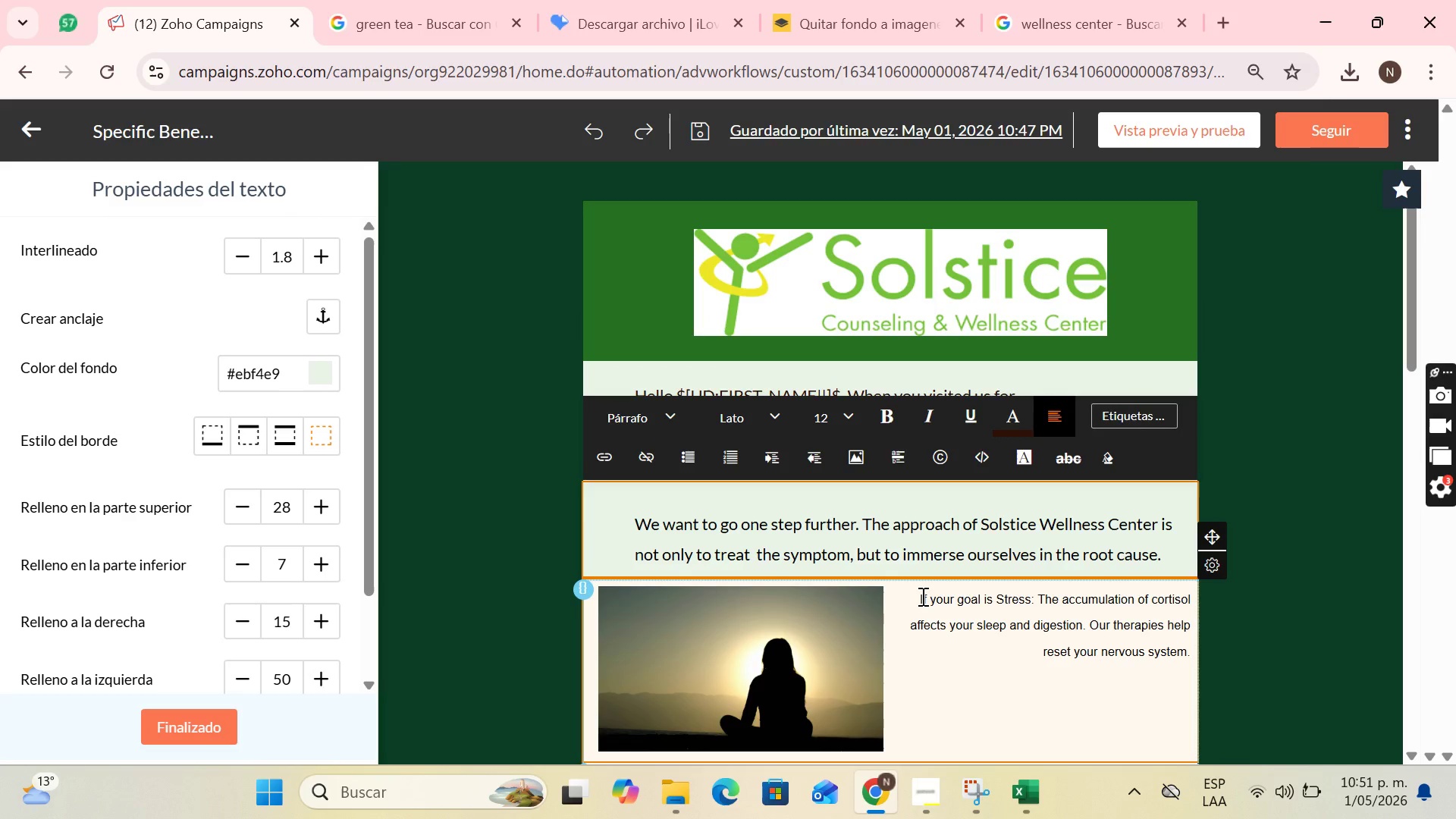 
left_click_drag(start_coordinate=[921, 596], to_coordinate=[952, 604])
 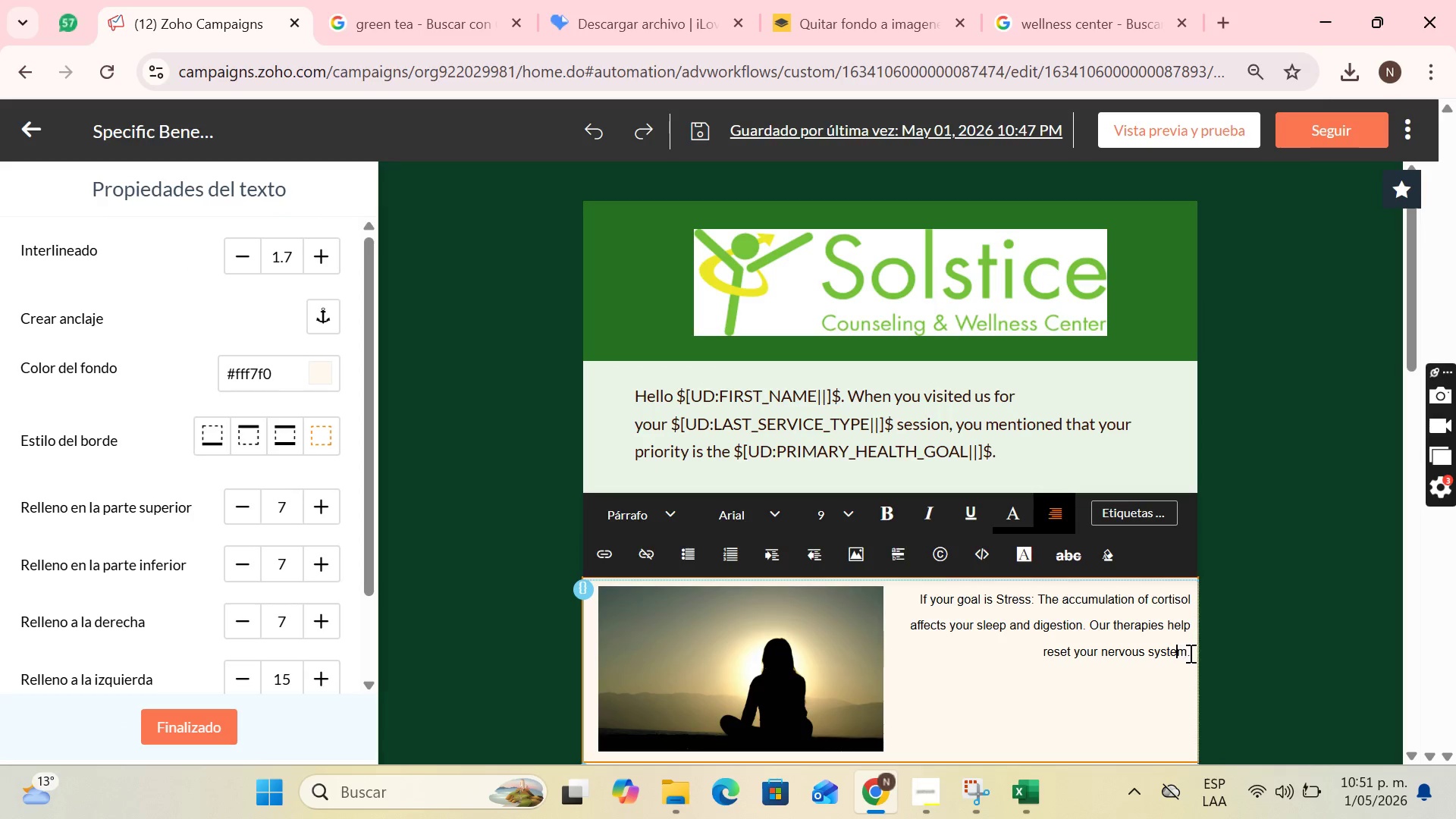 
double_click([1191, 652])
 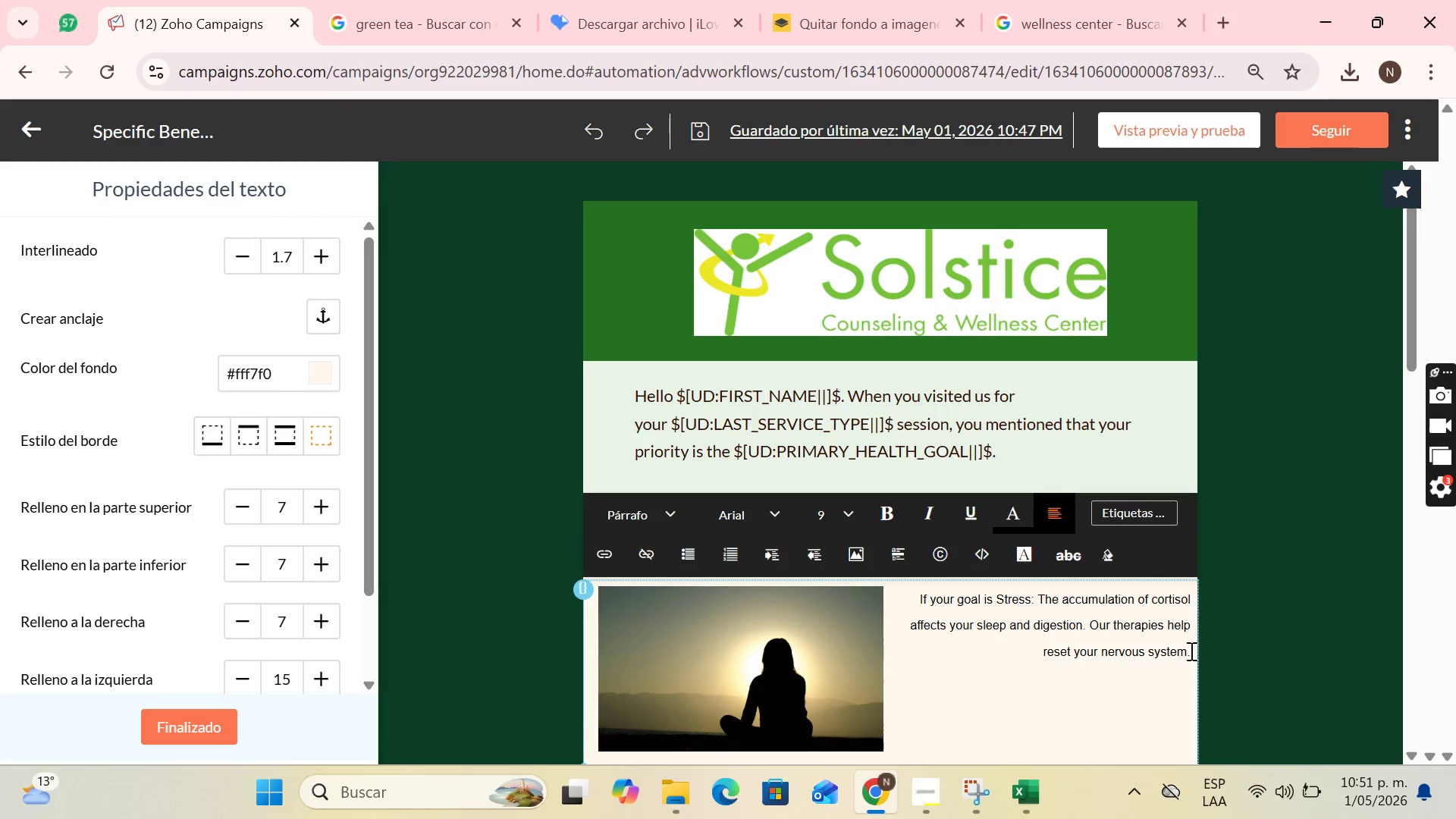 
left_click_drag(start_coordinate=[1188, 651], to_coordinate=[918, 582])
 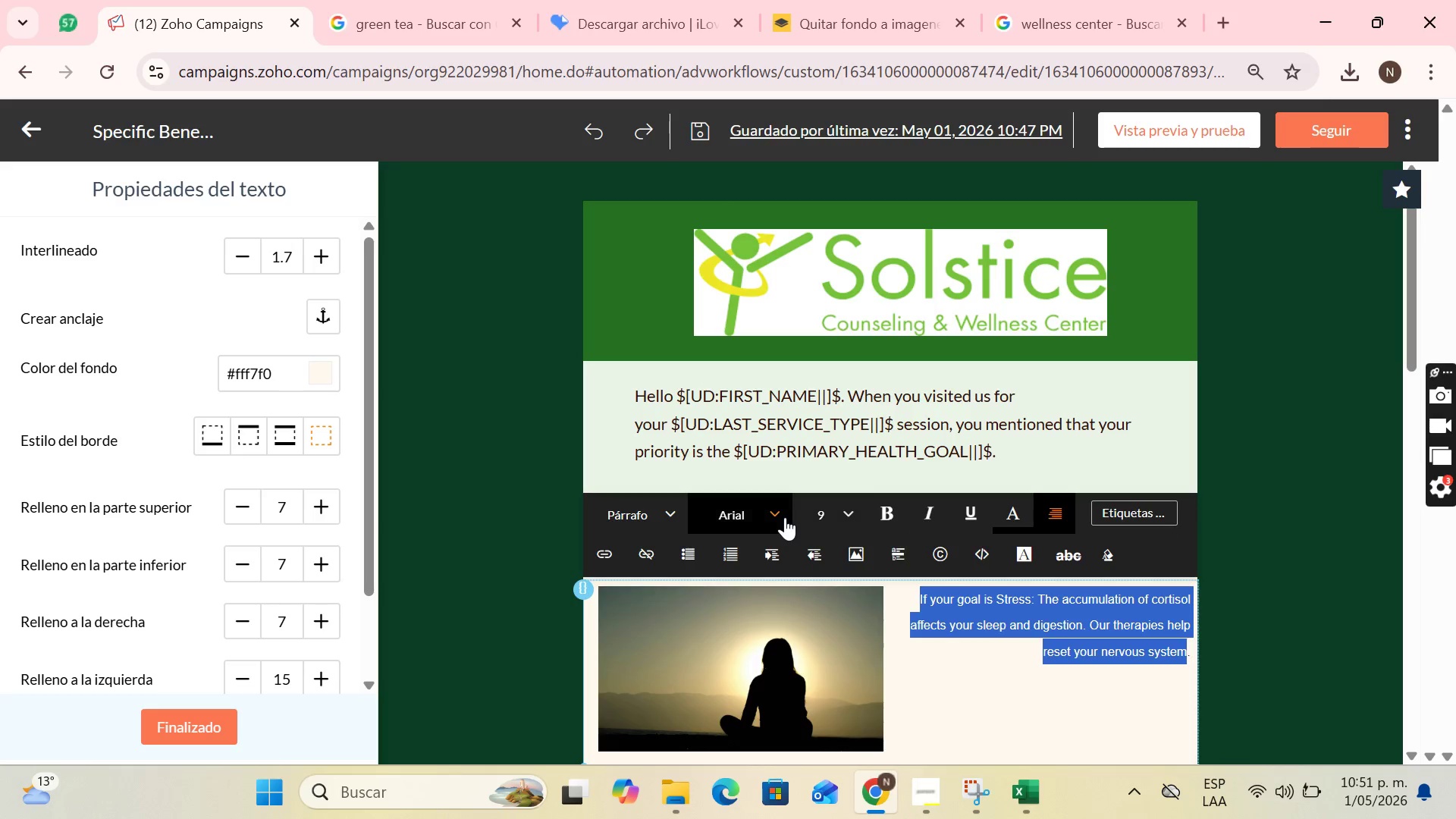 
left_click([785, 517])
 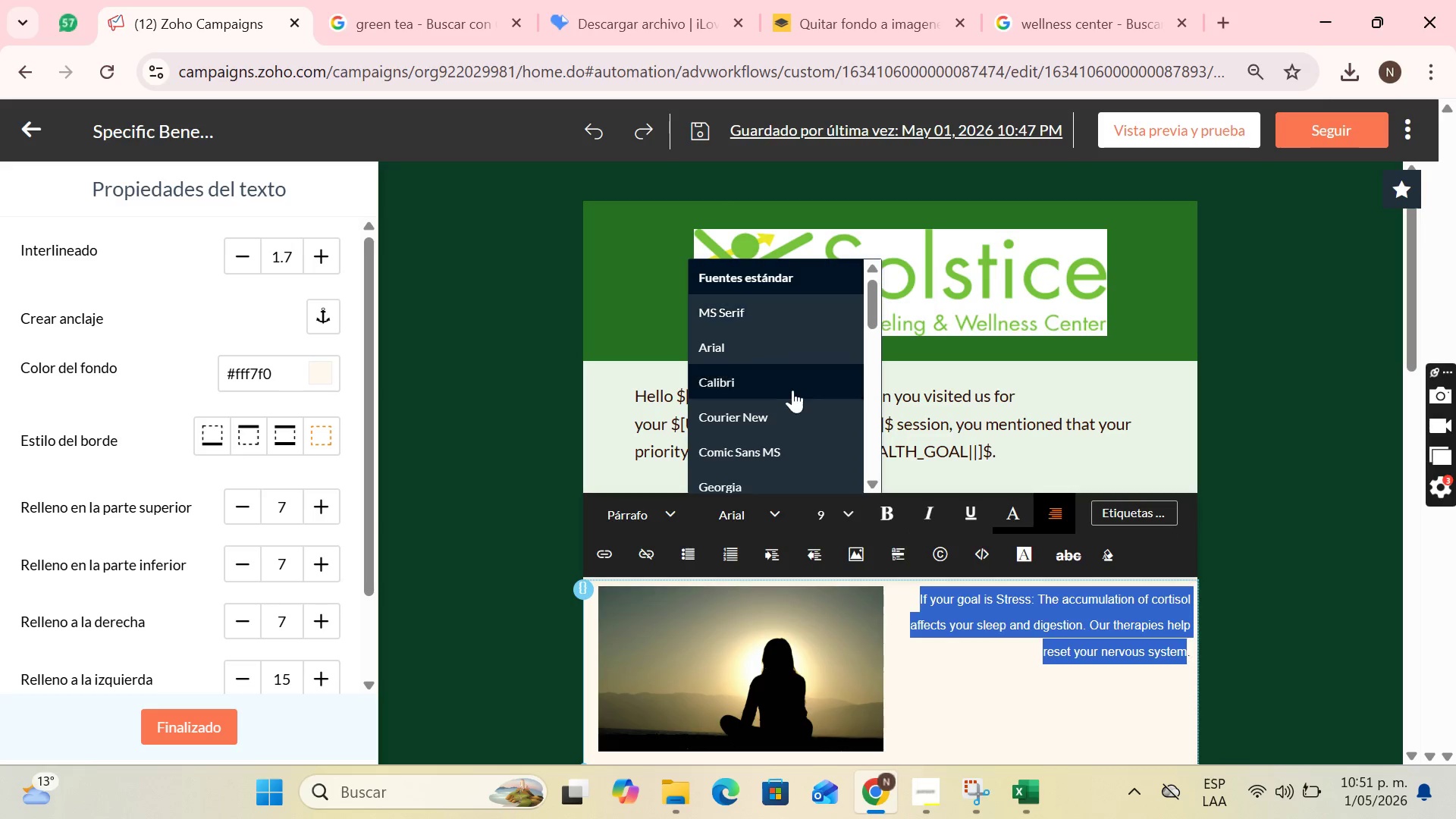 
scroll: coordinate [802, 400], scroll_direction: down, amount: 4.0
 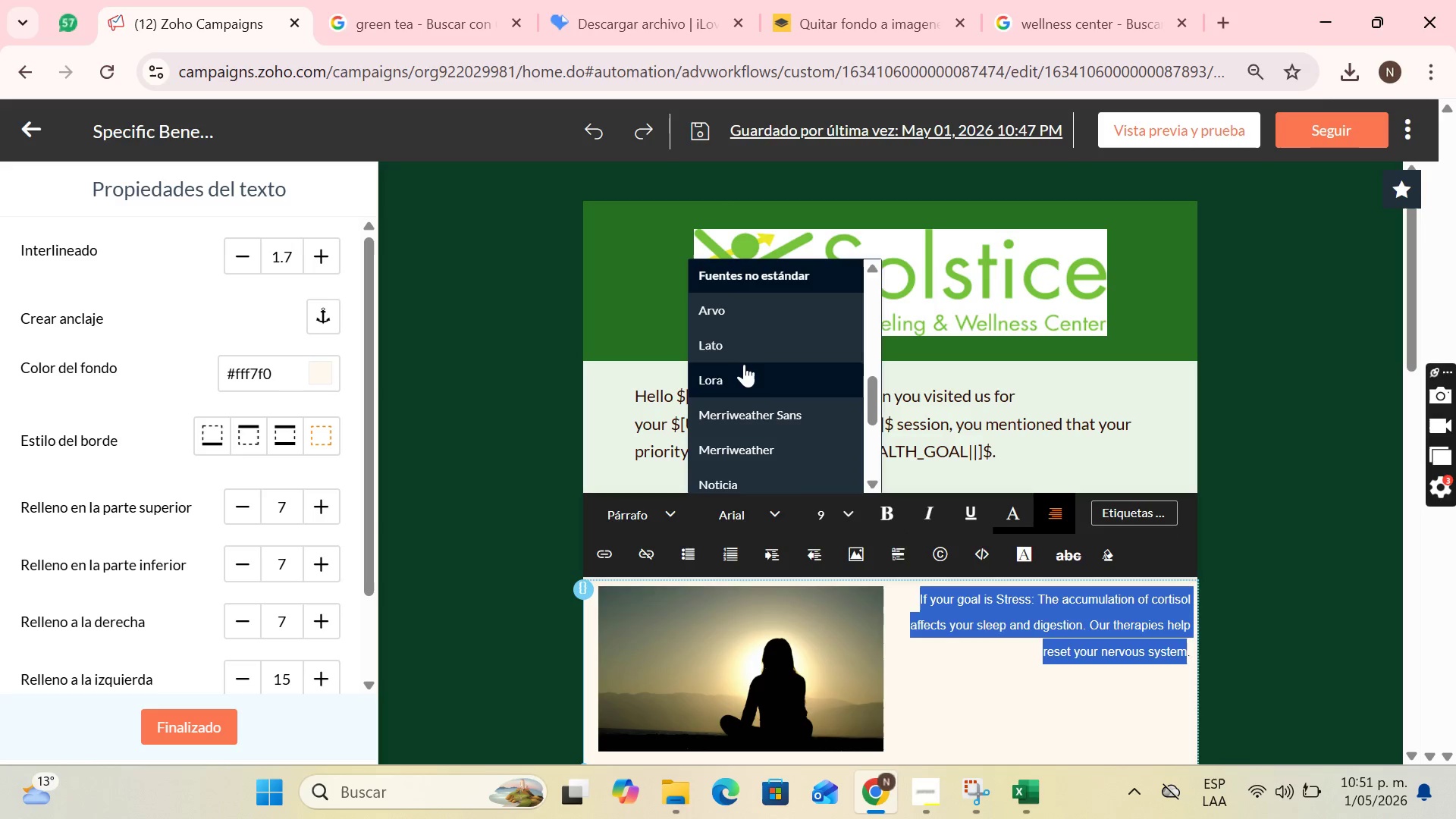 
left_click([744, 356])
 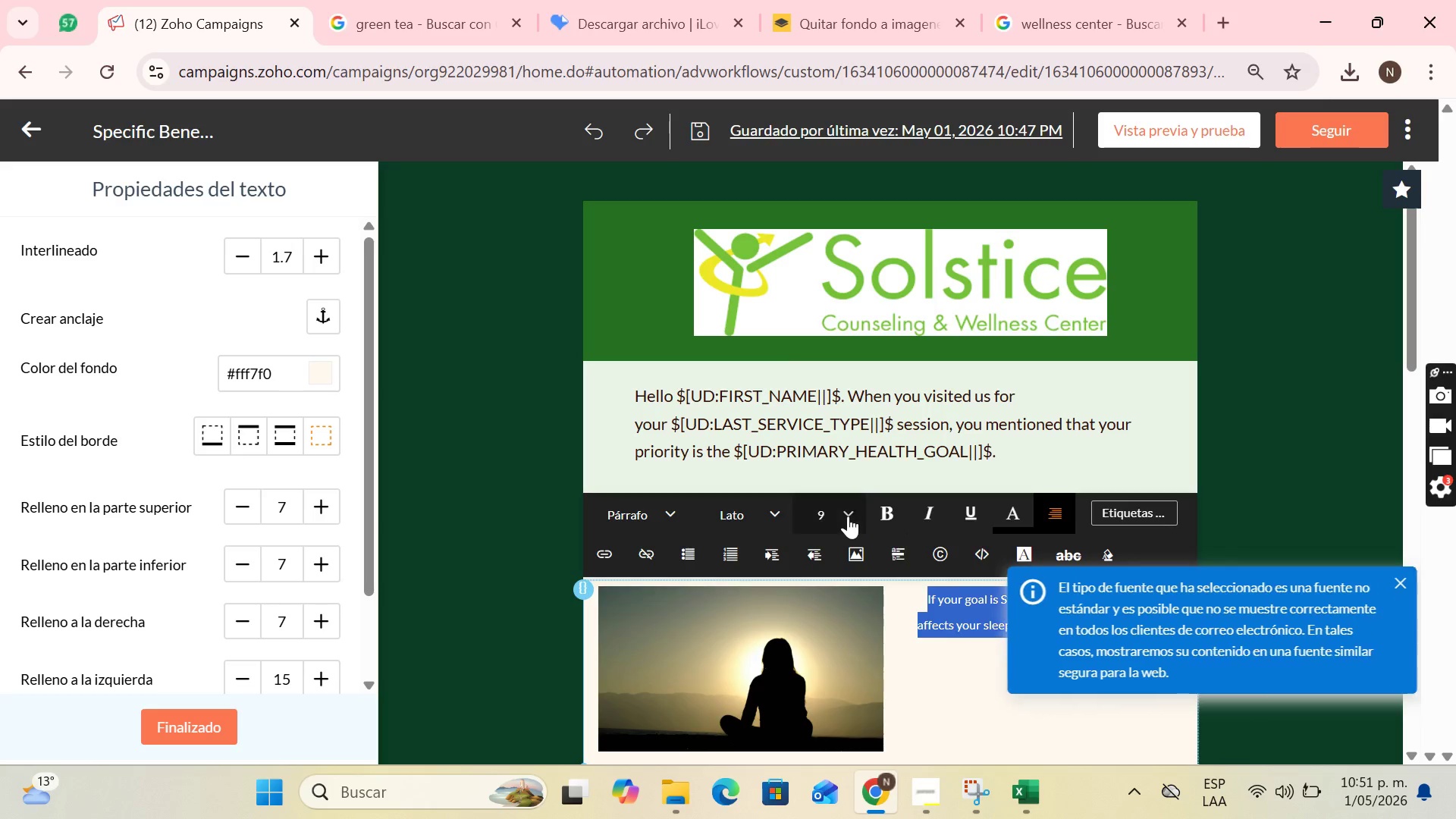 
left_click([846, 516])
 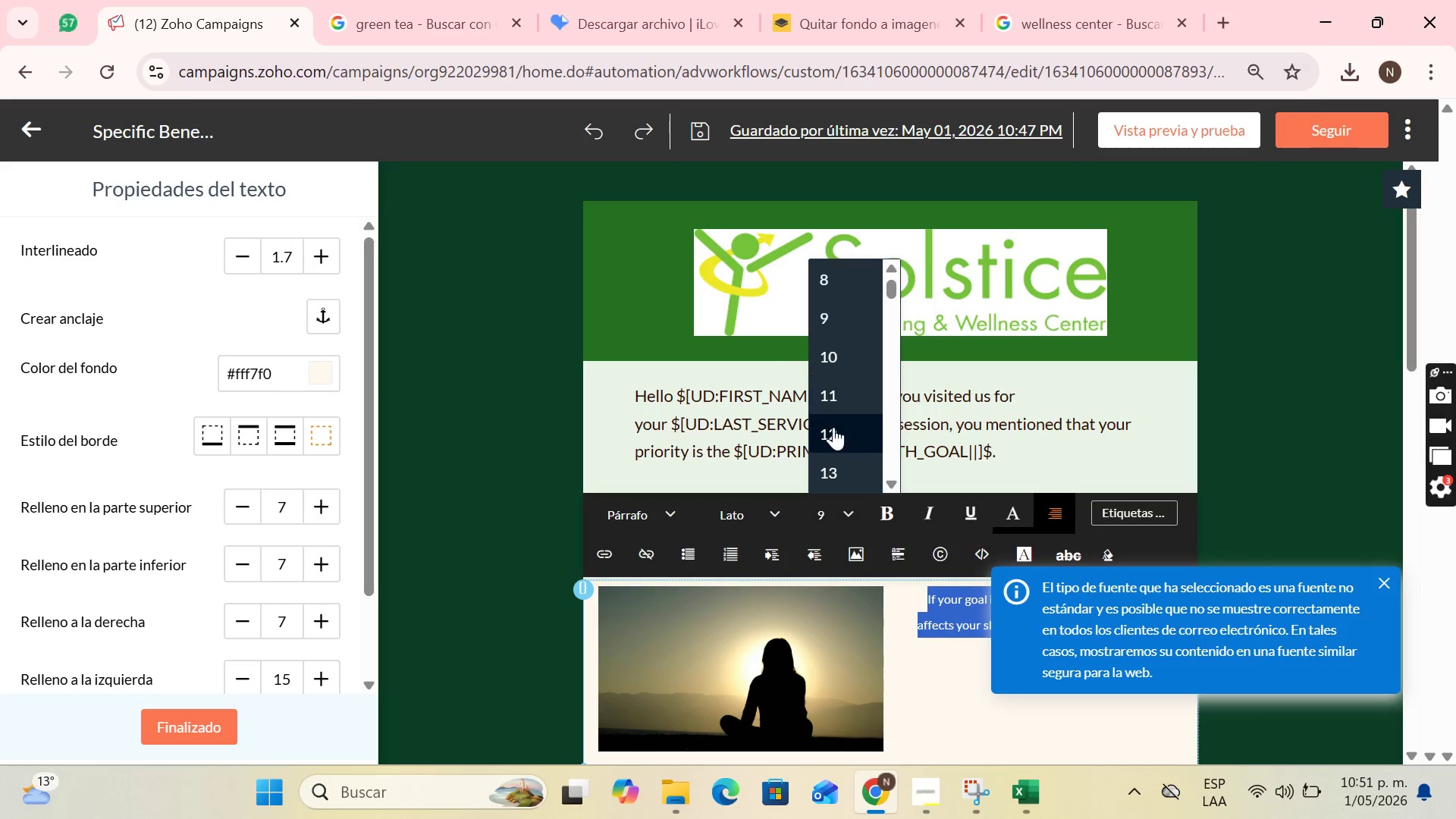 
left_click([830, 437])
 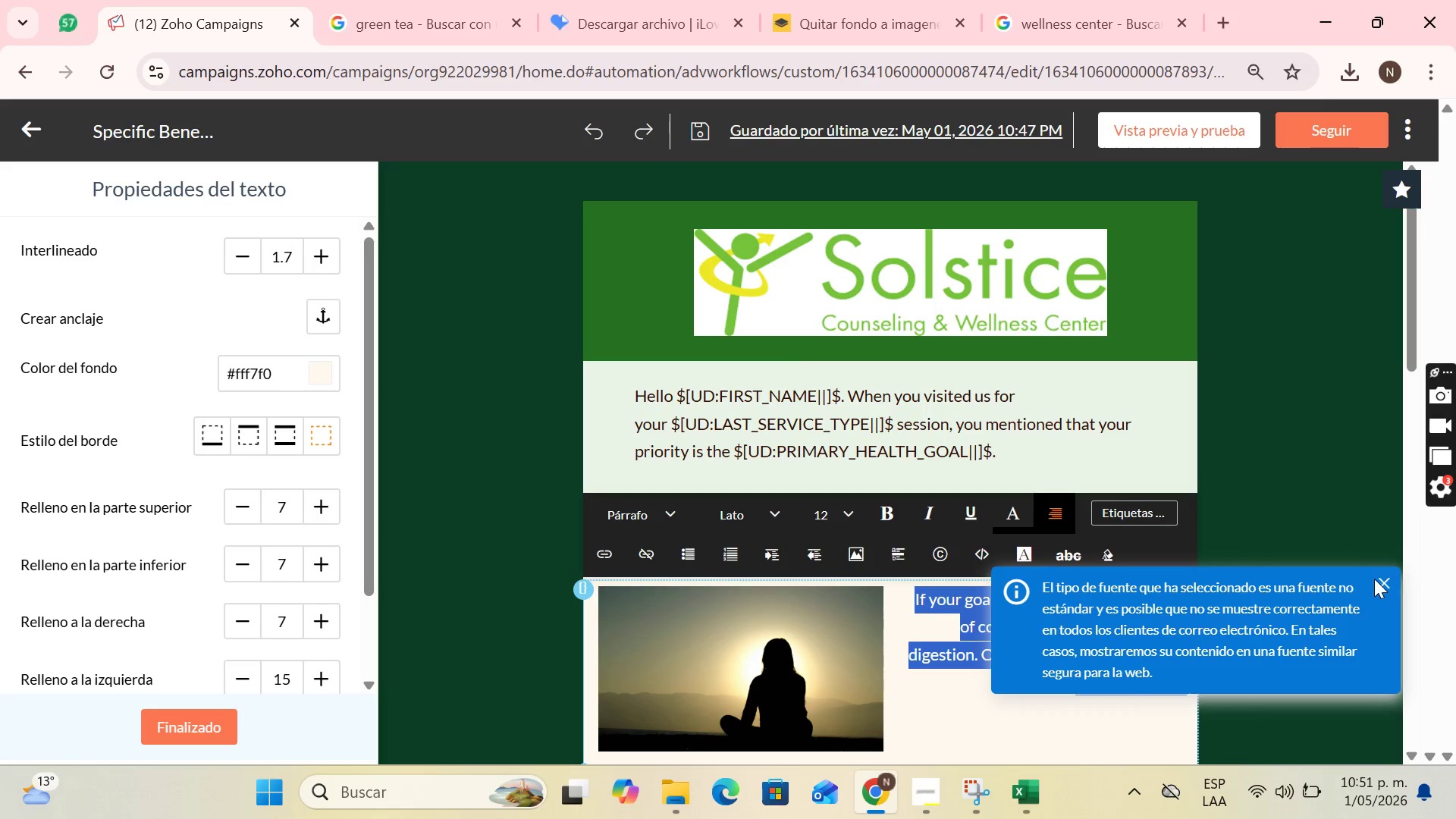 
left_click([1385, 579])
 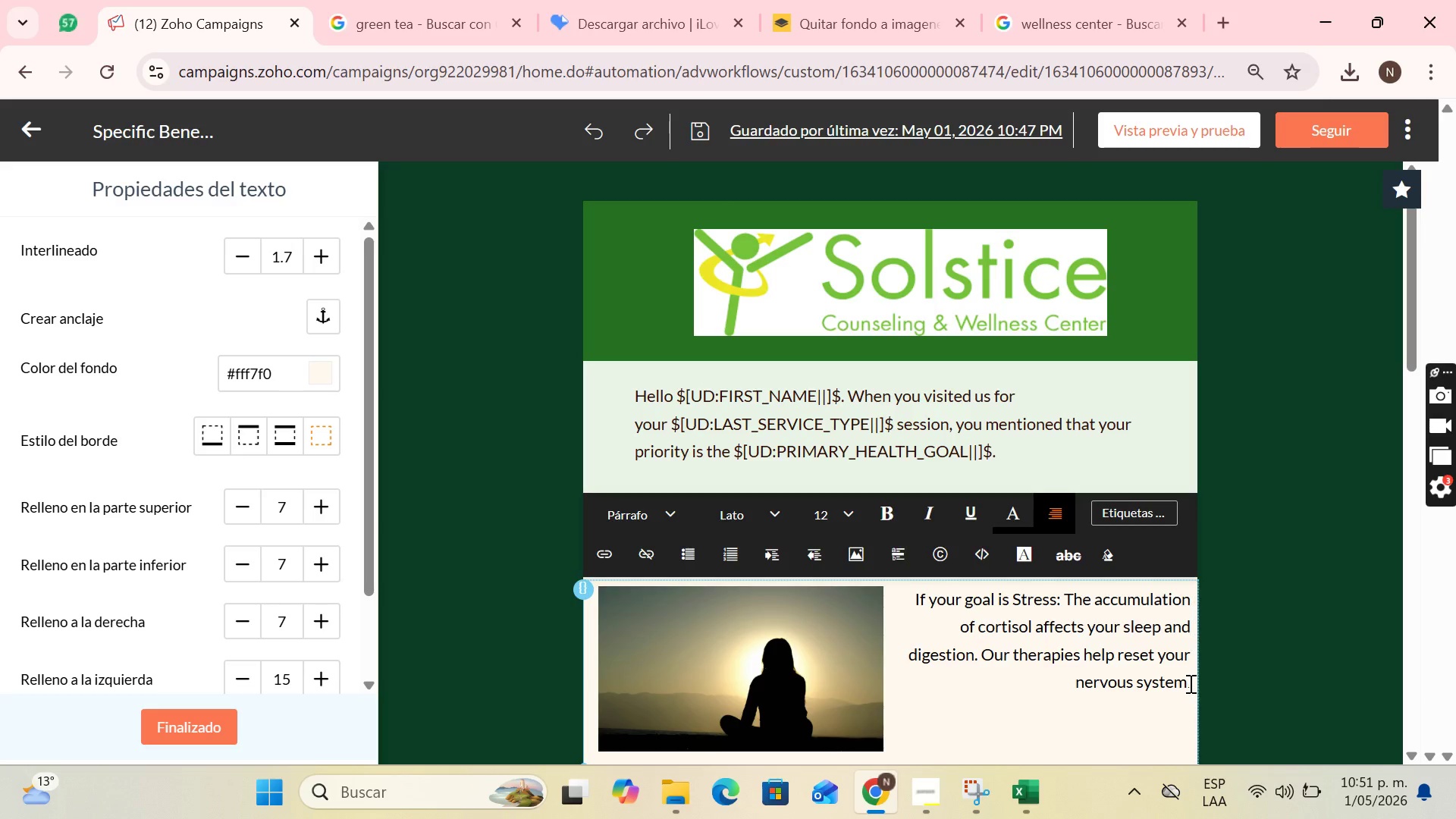 
left_click([1189, 683])
 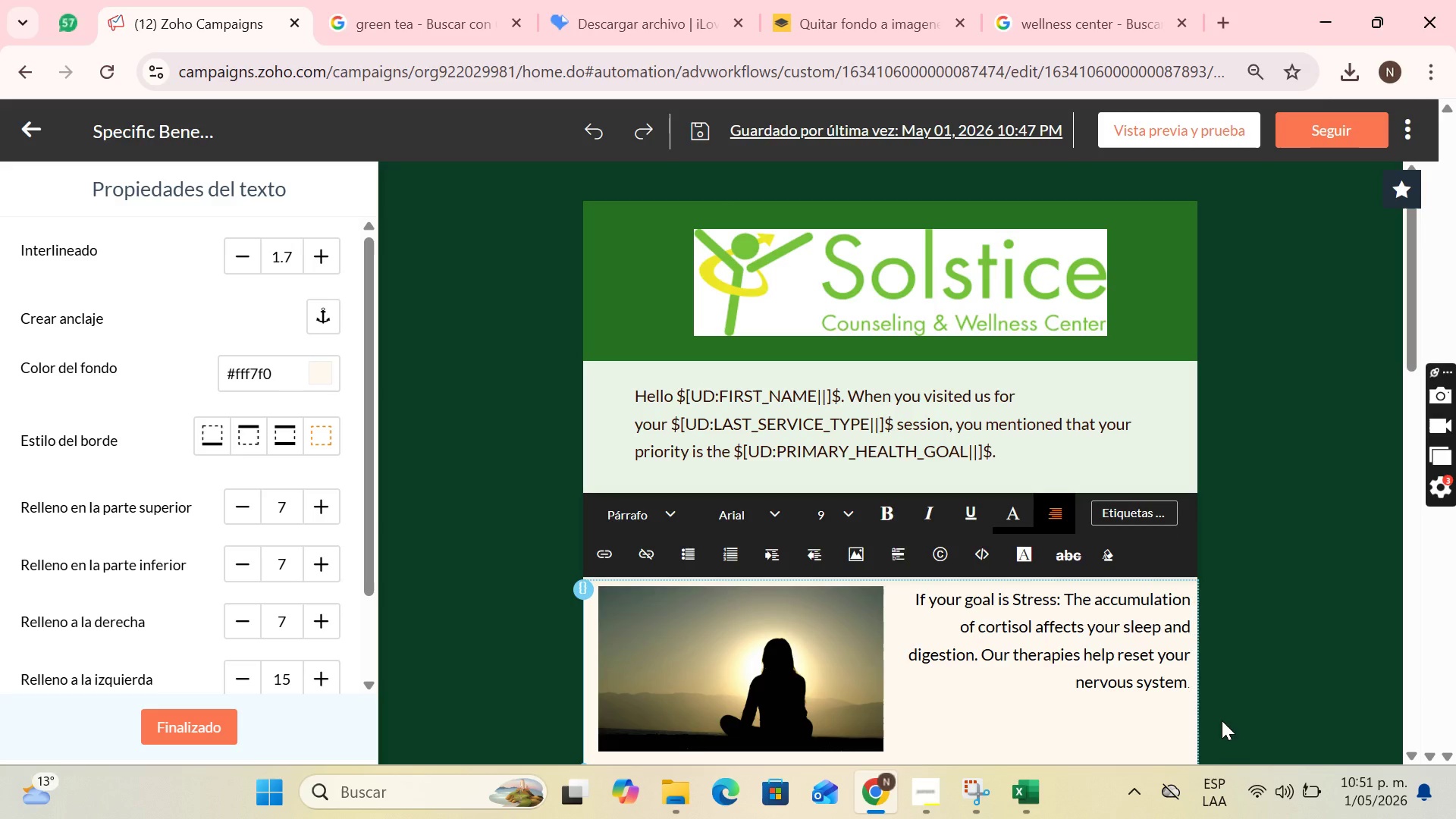 
key(Backspace)
 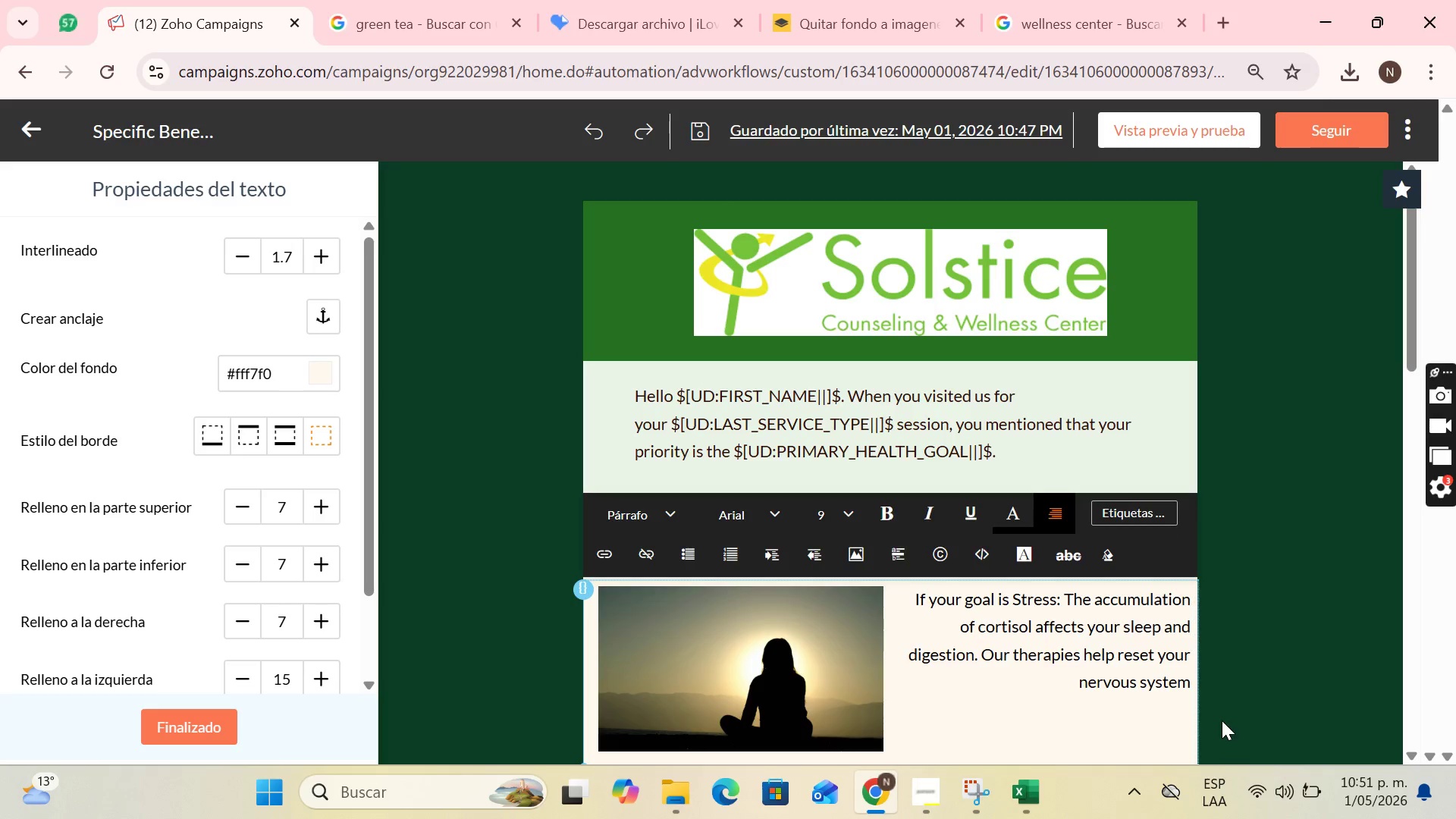 
key(Backspace)
 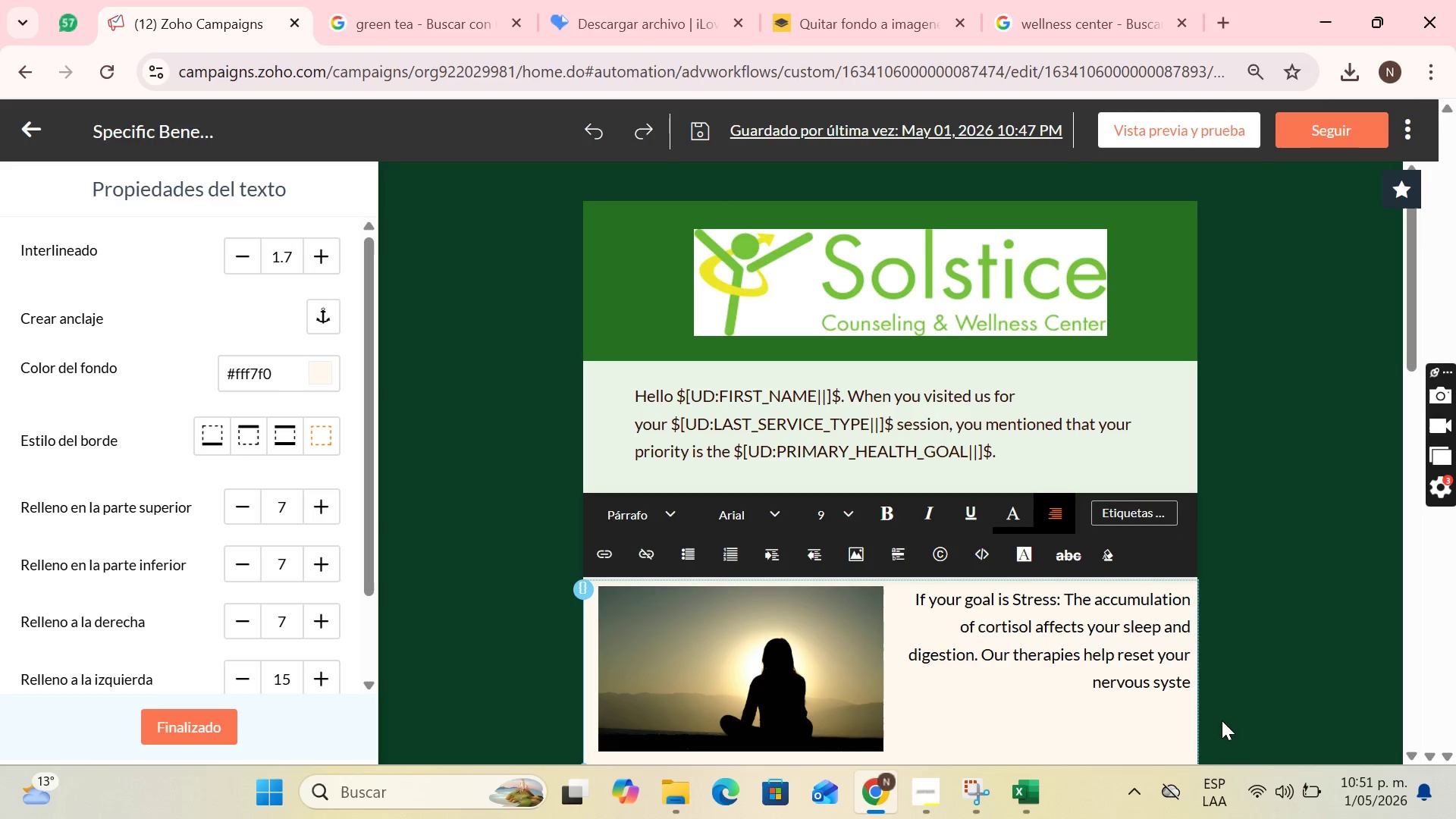 
key(M)
 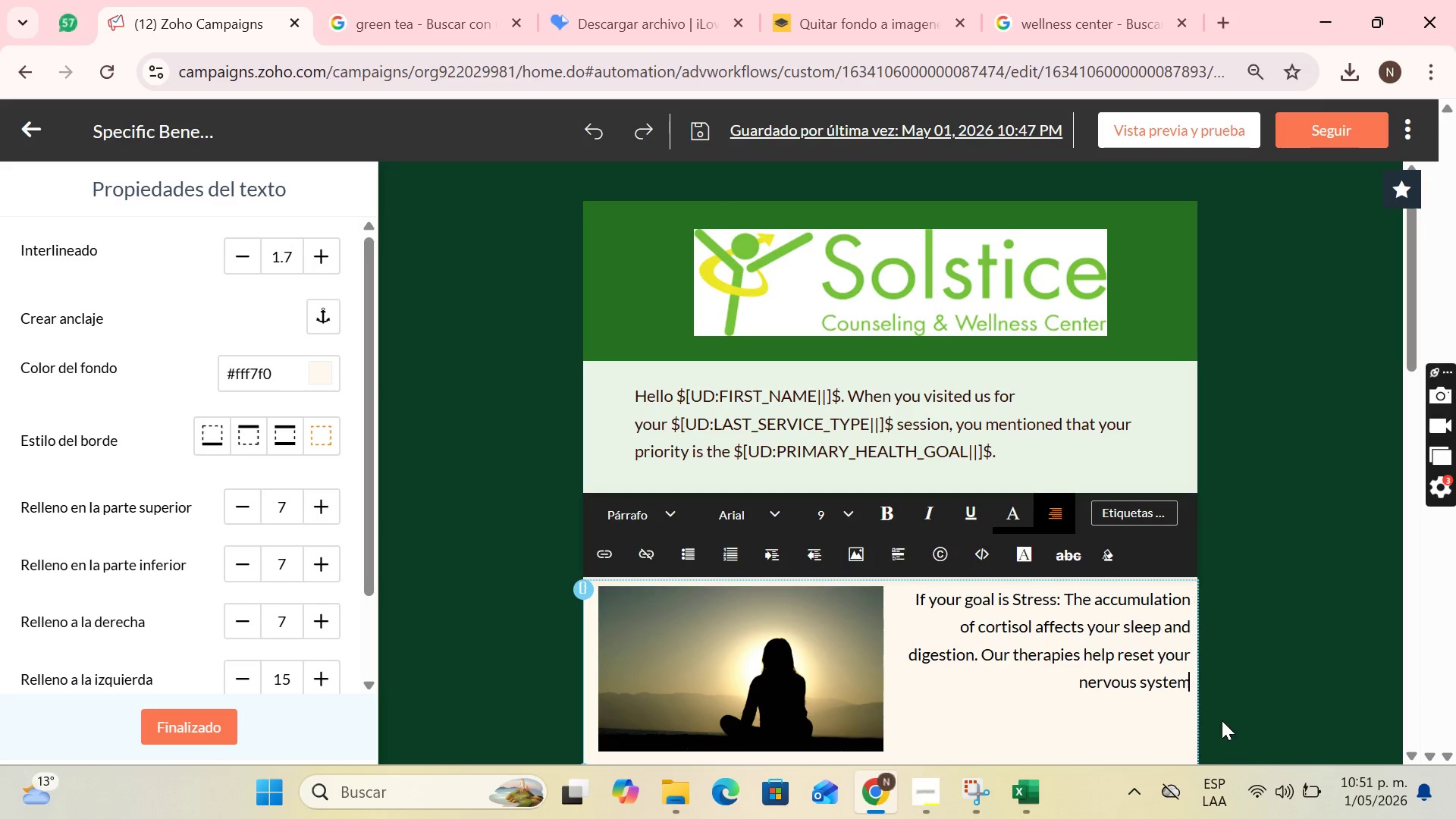 
key(Period)
 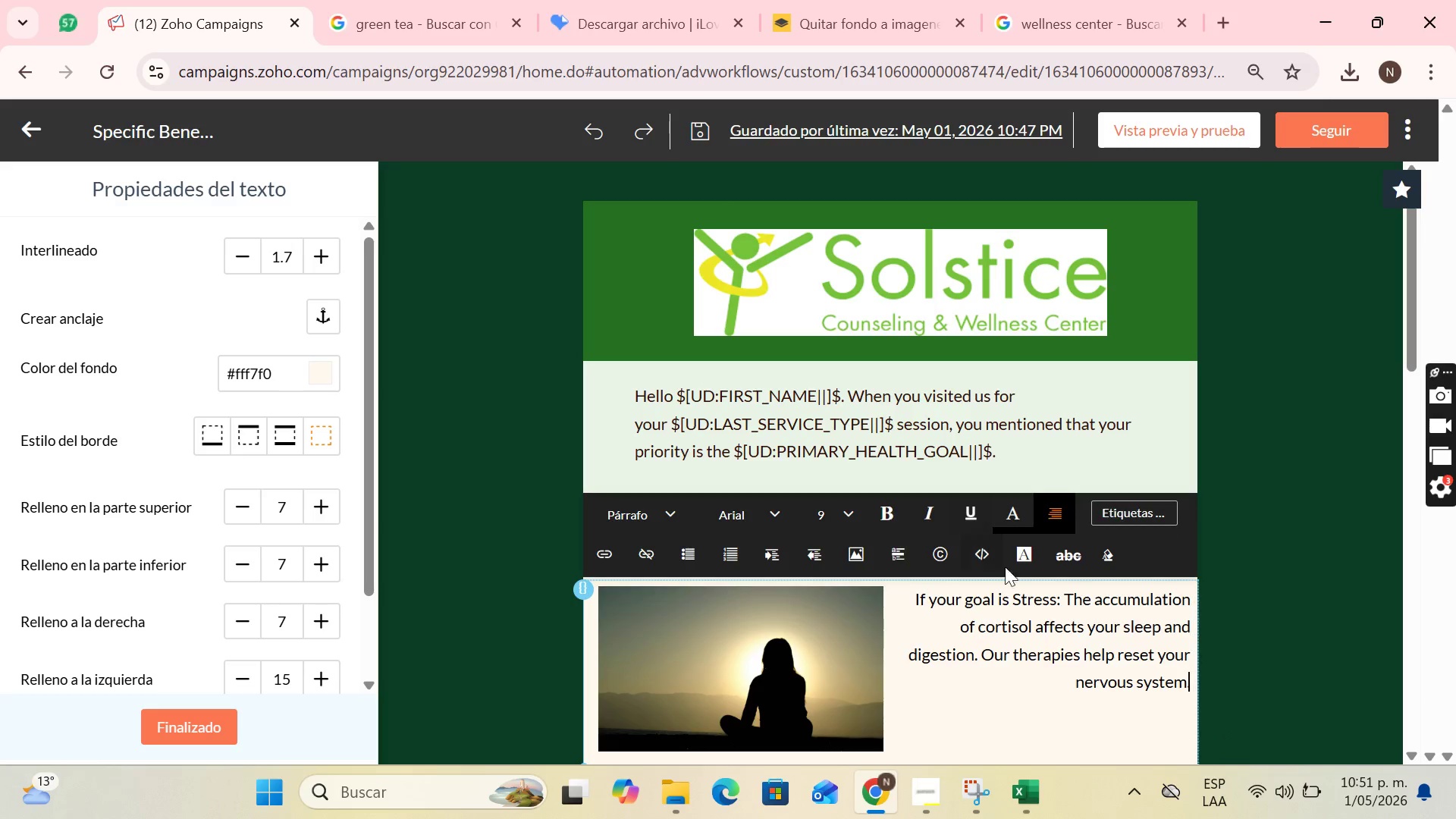 
left_click([1015, 598])
 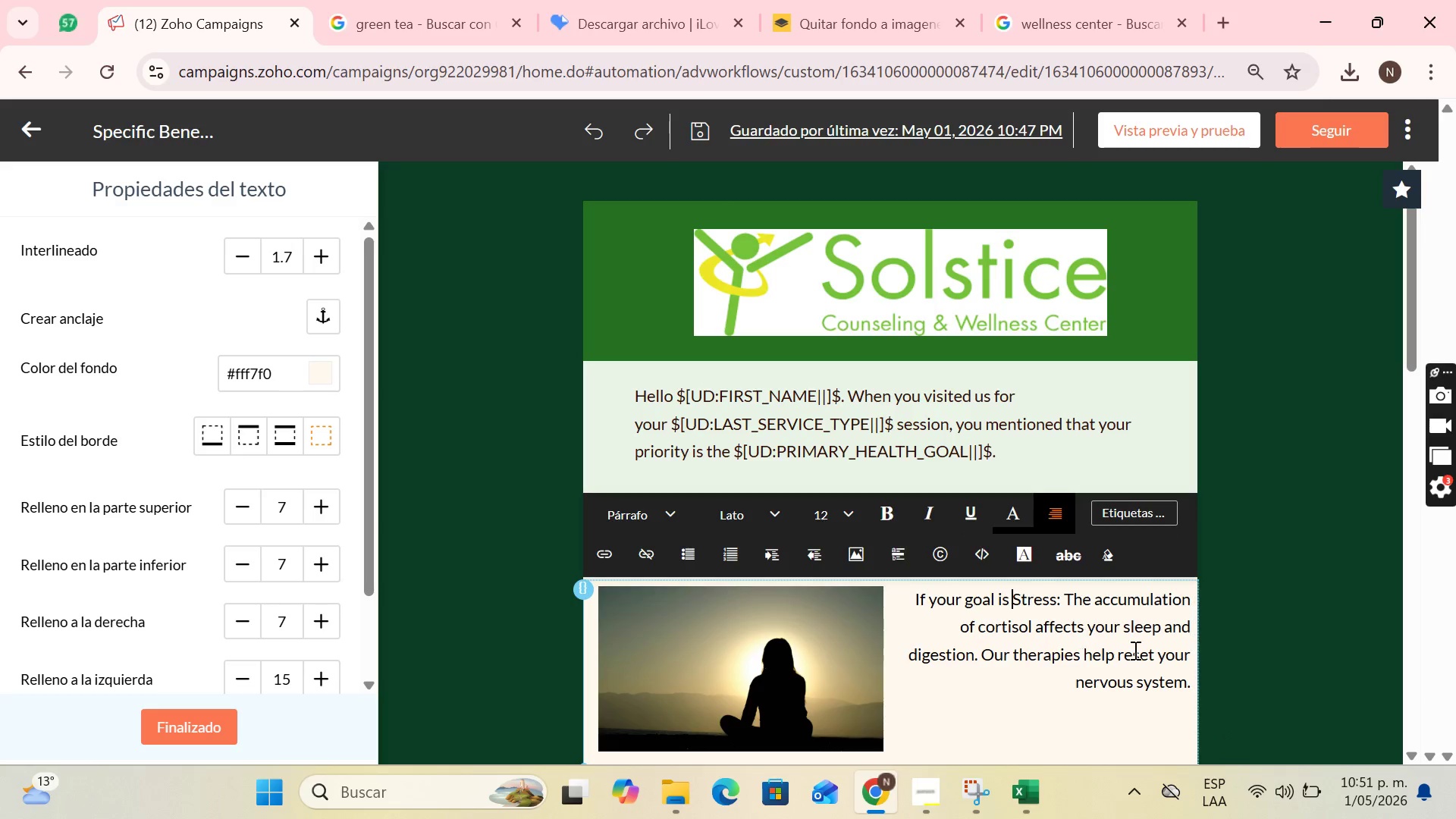 
left_click([1148, 651])
 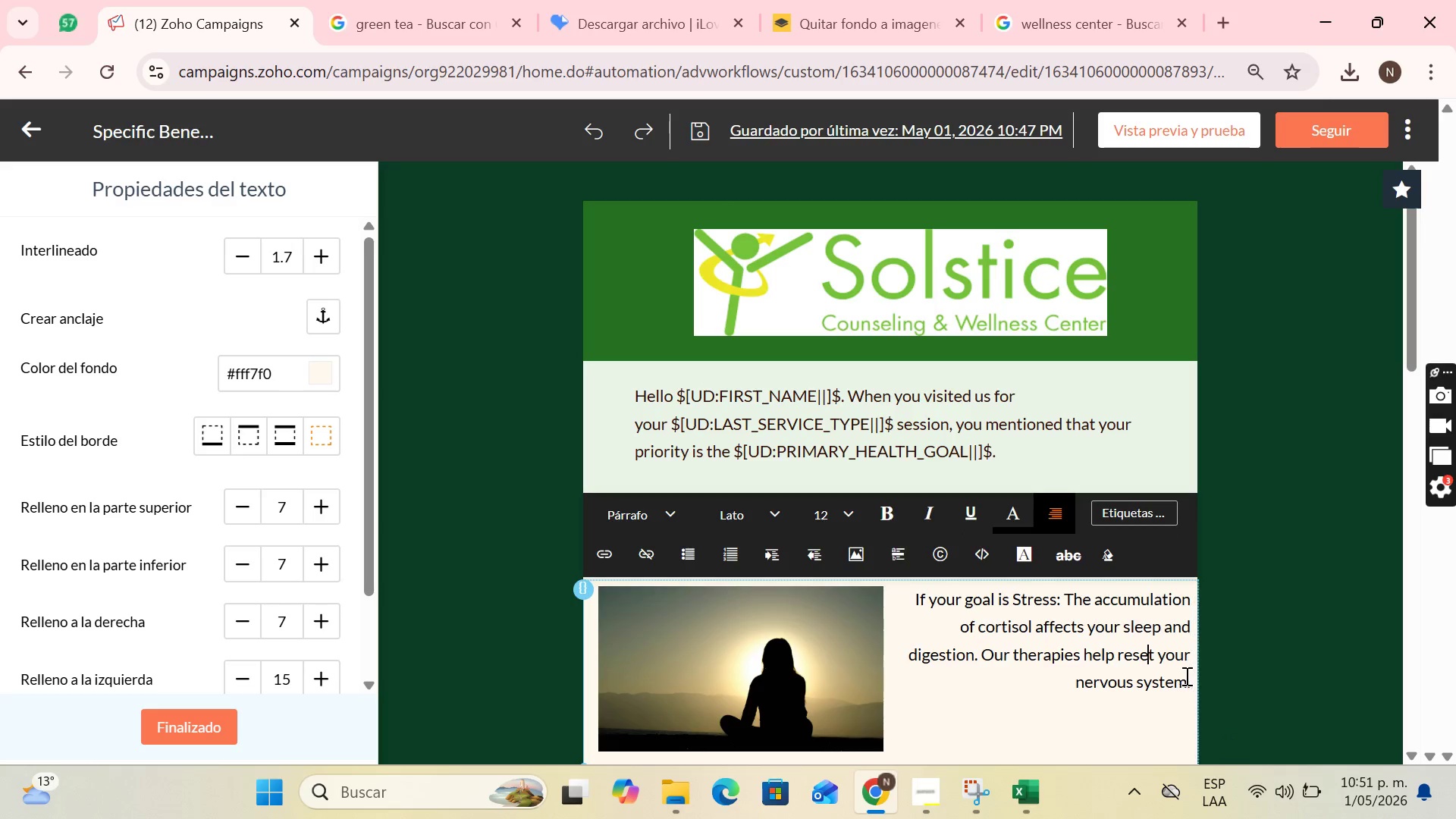 
left_click([1185, 676])
 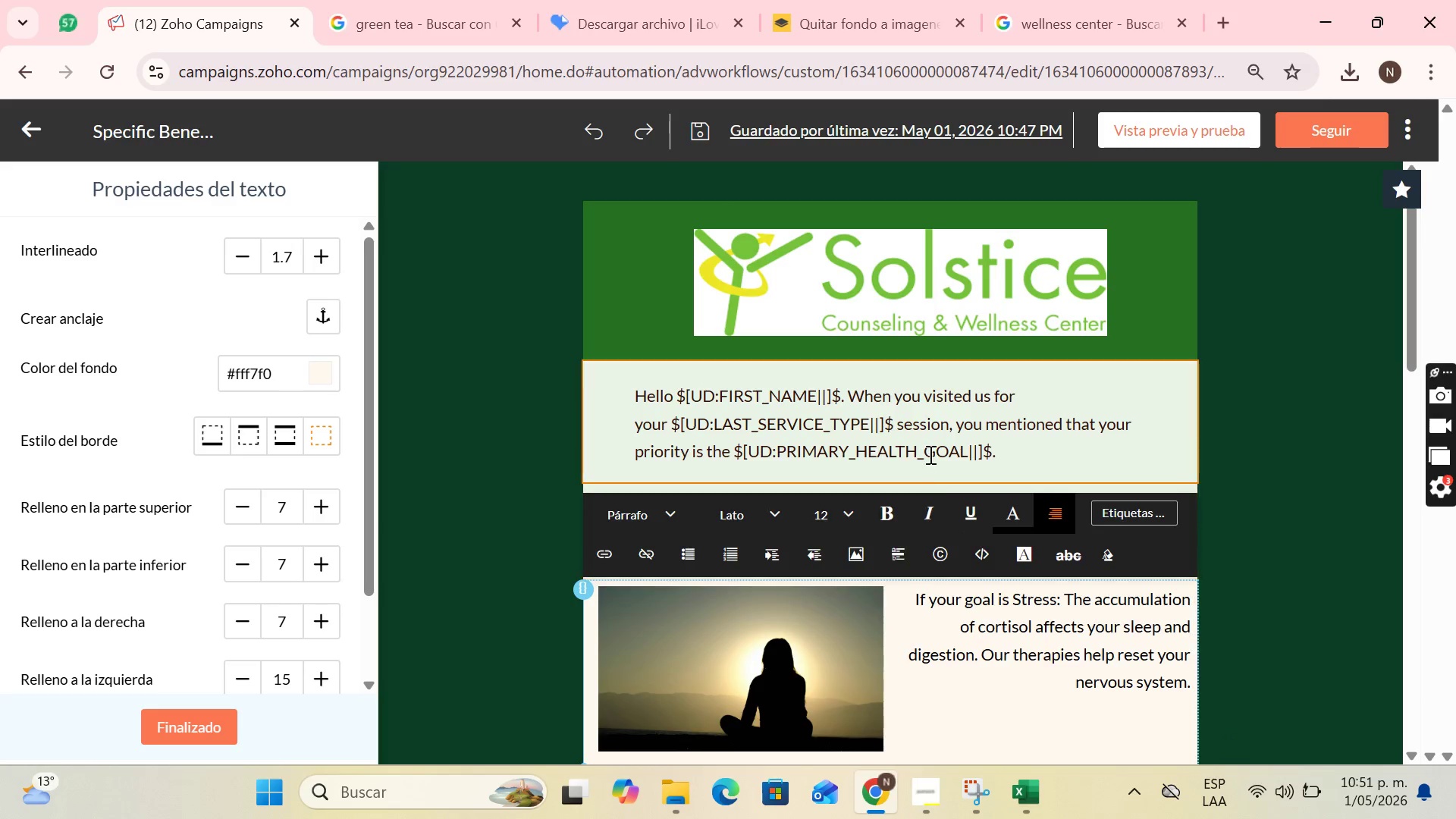 
left_click([930, 450])
 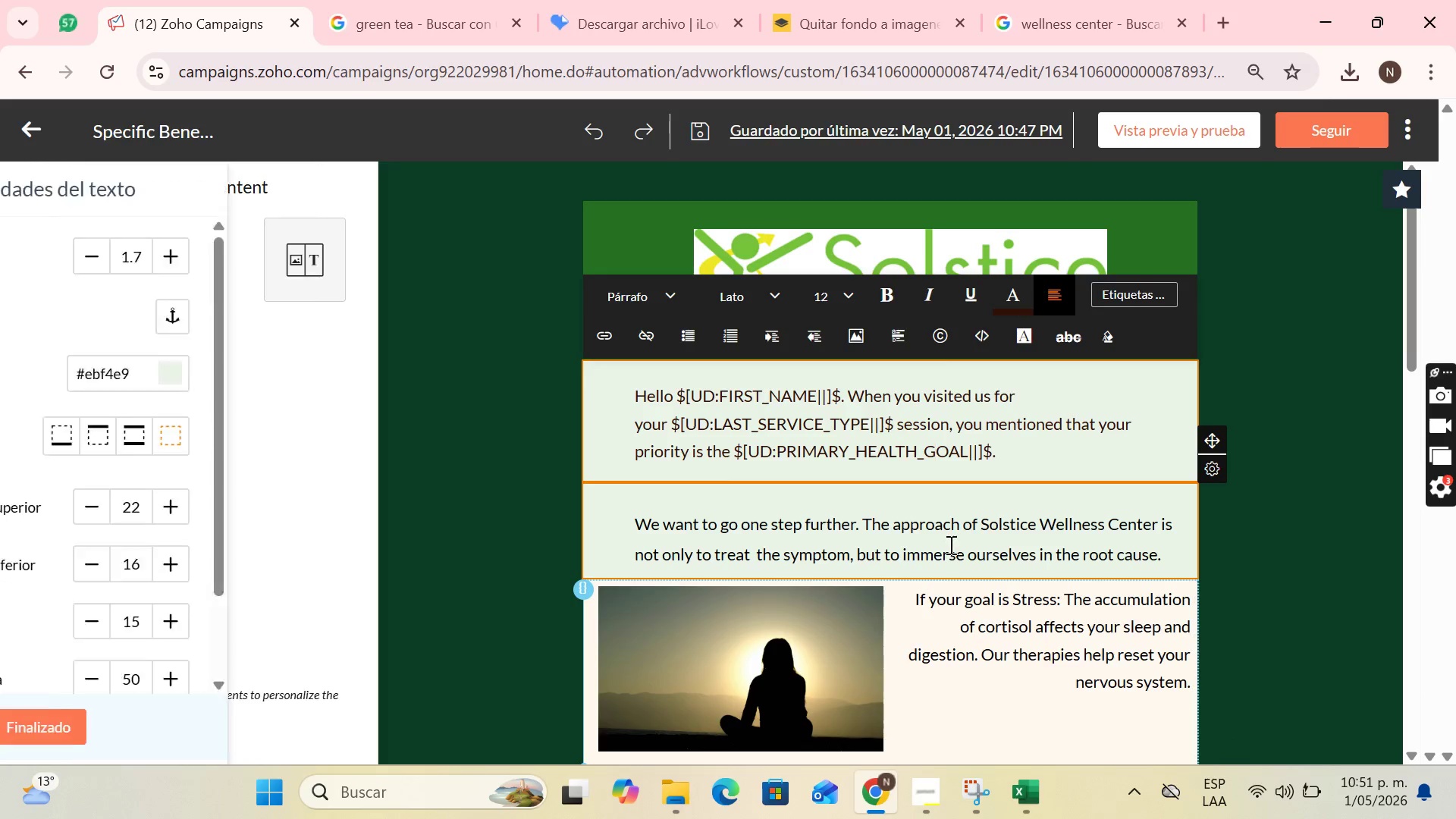 
scroll: coordinate [956, 536], scroll_direction: down, amount: 2.0
 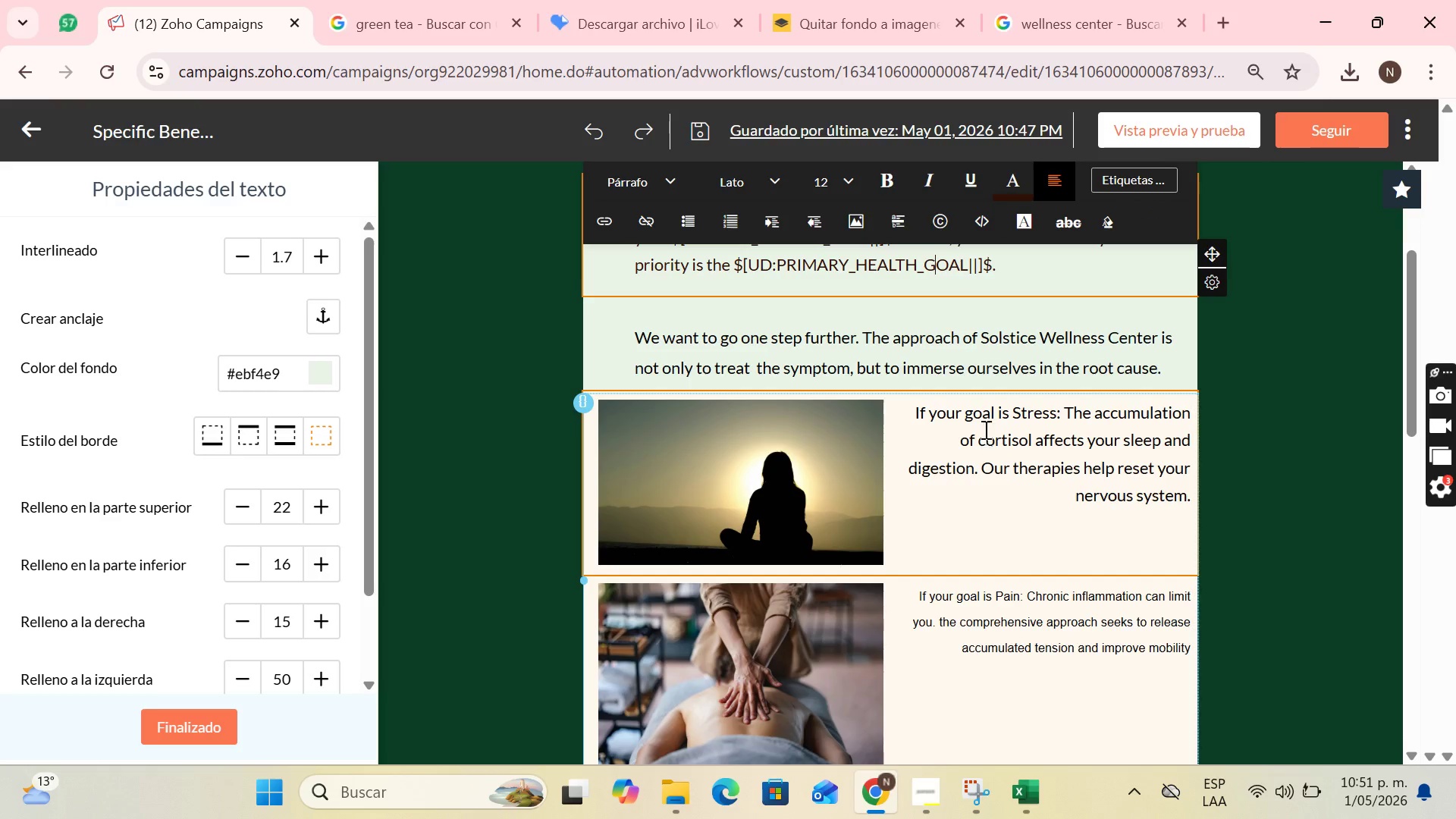 
left_click([984, 428])
 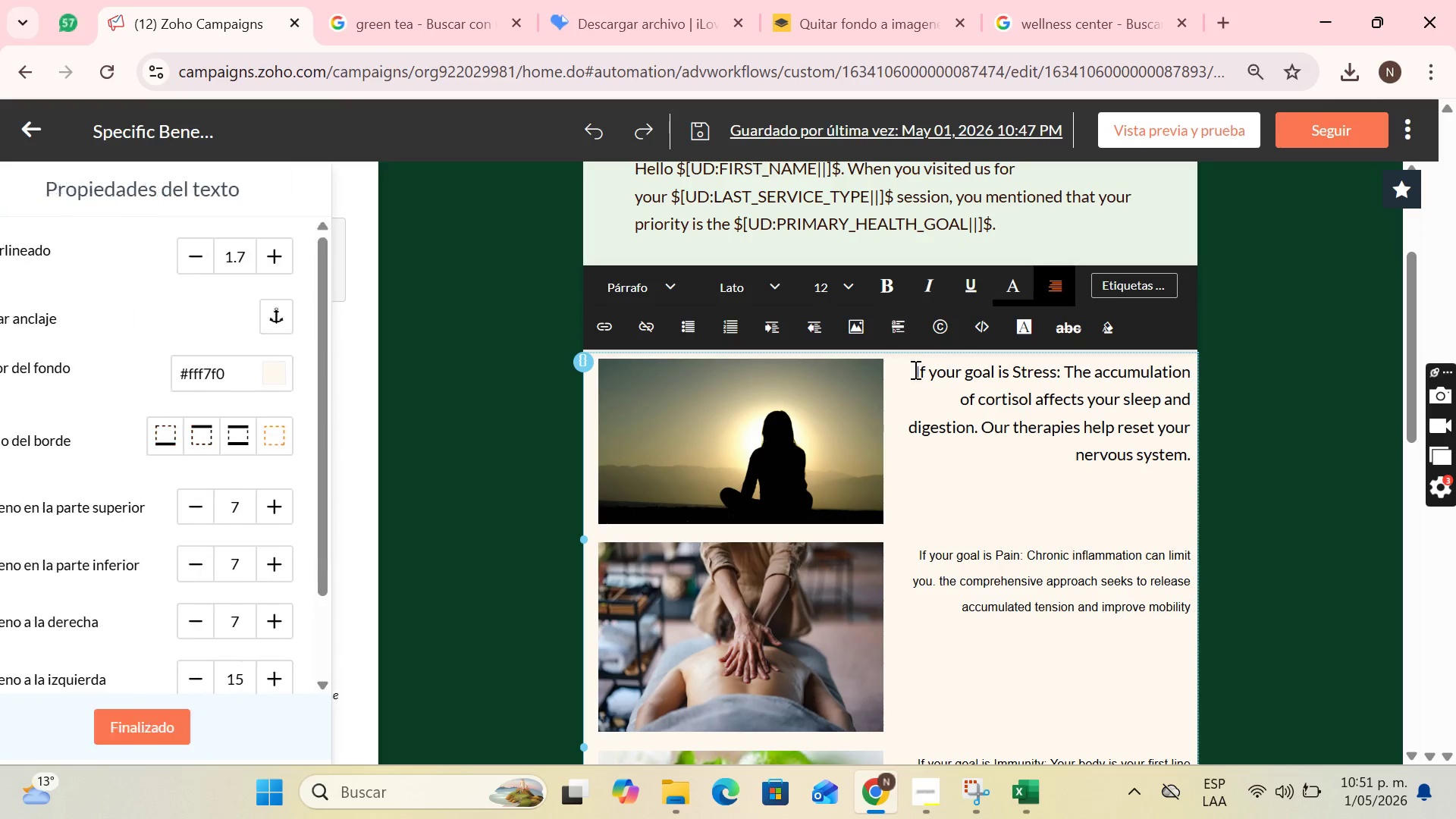 
left_click_drag(start_coordinate=[914, 369], to_coordinate=[1192, 457])
 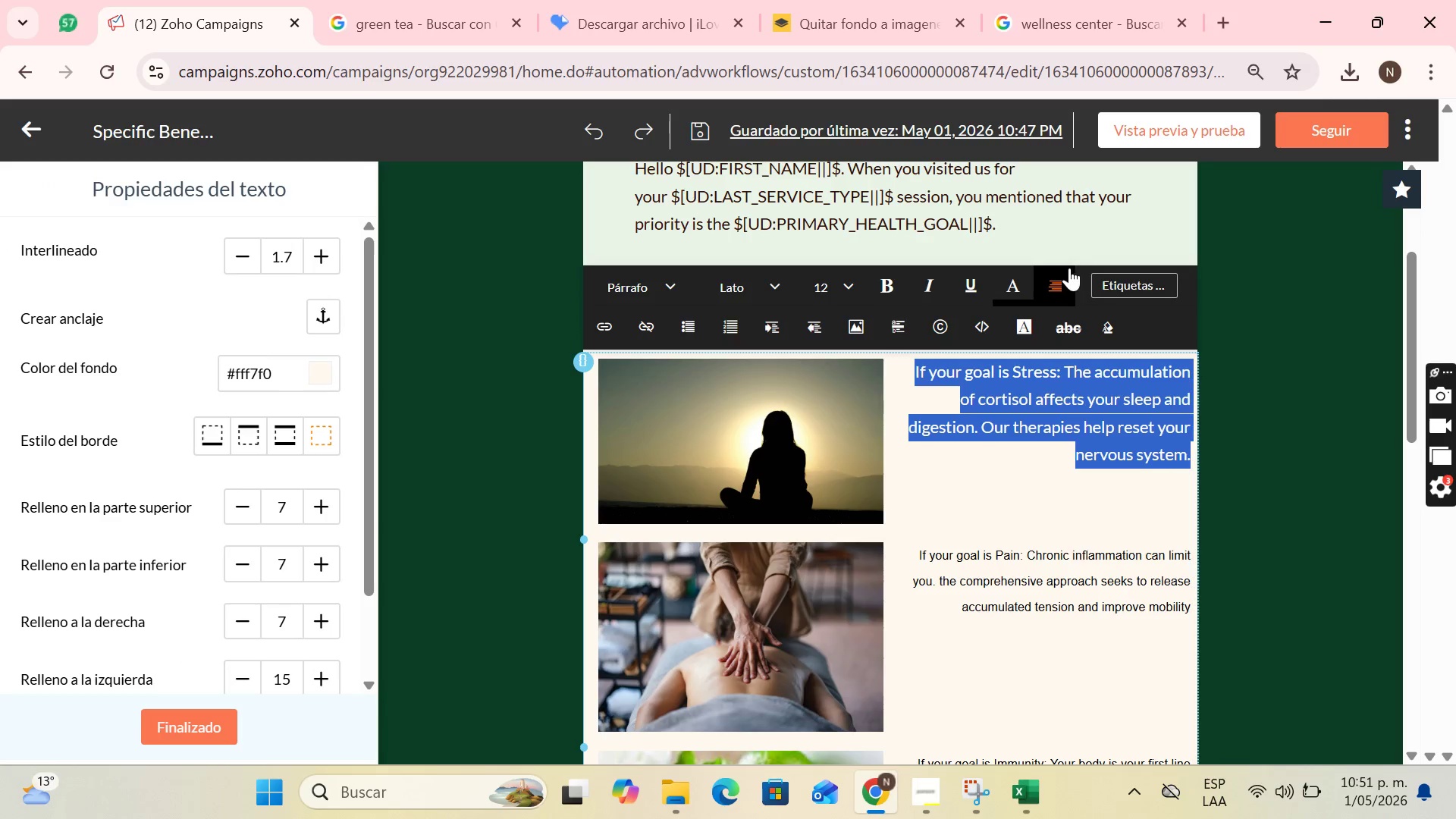 
left_click([1065, 272])
 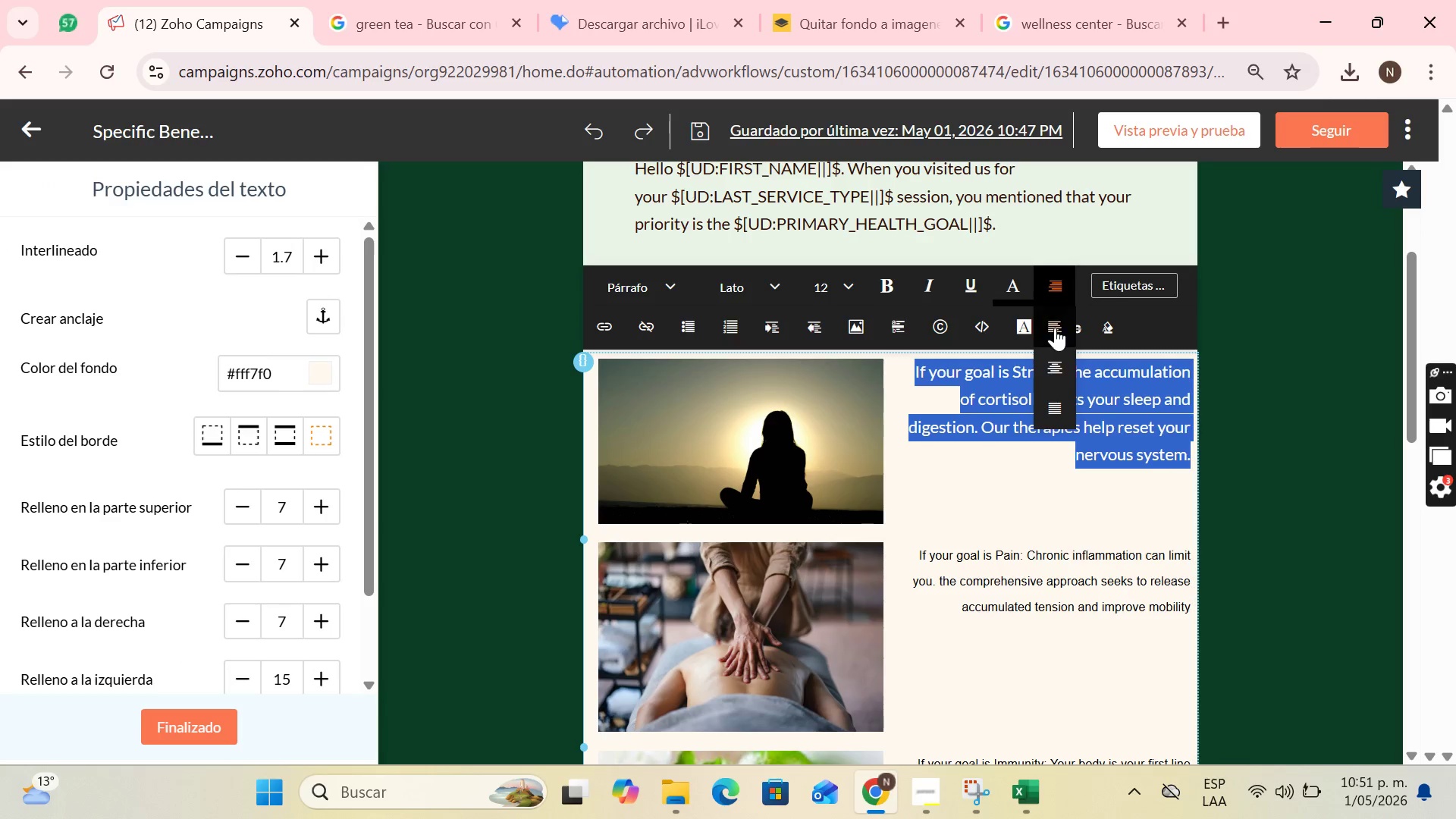 
left_click([1055, 328])
 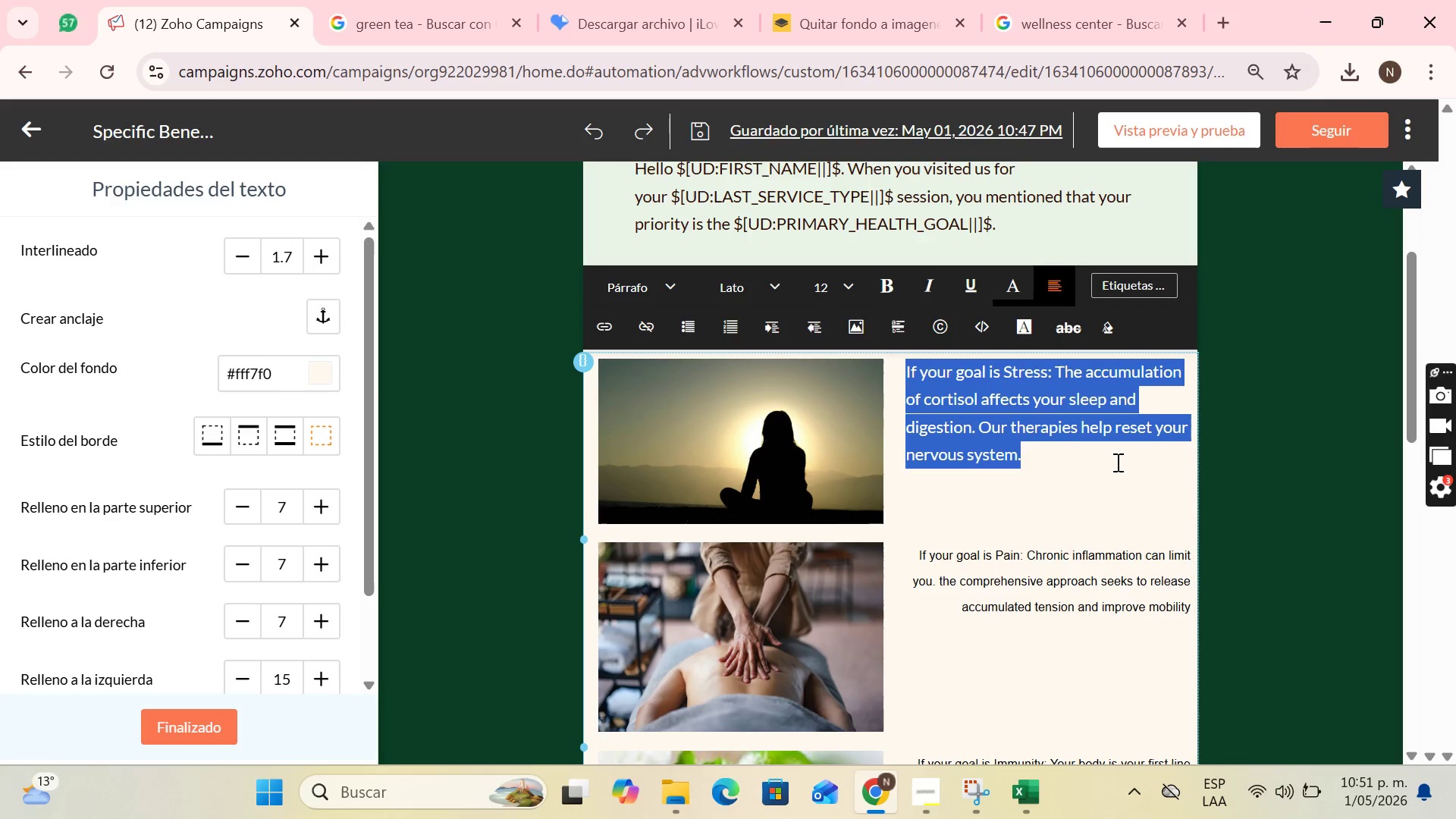 
left_click([1031, 460])
 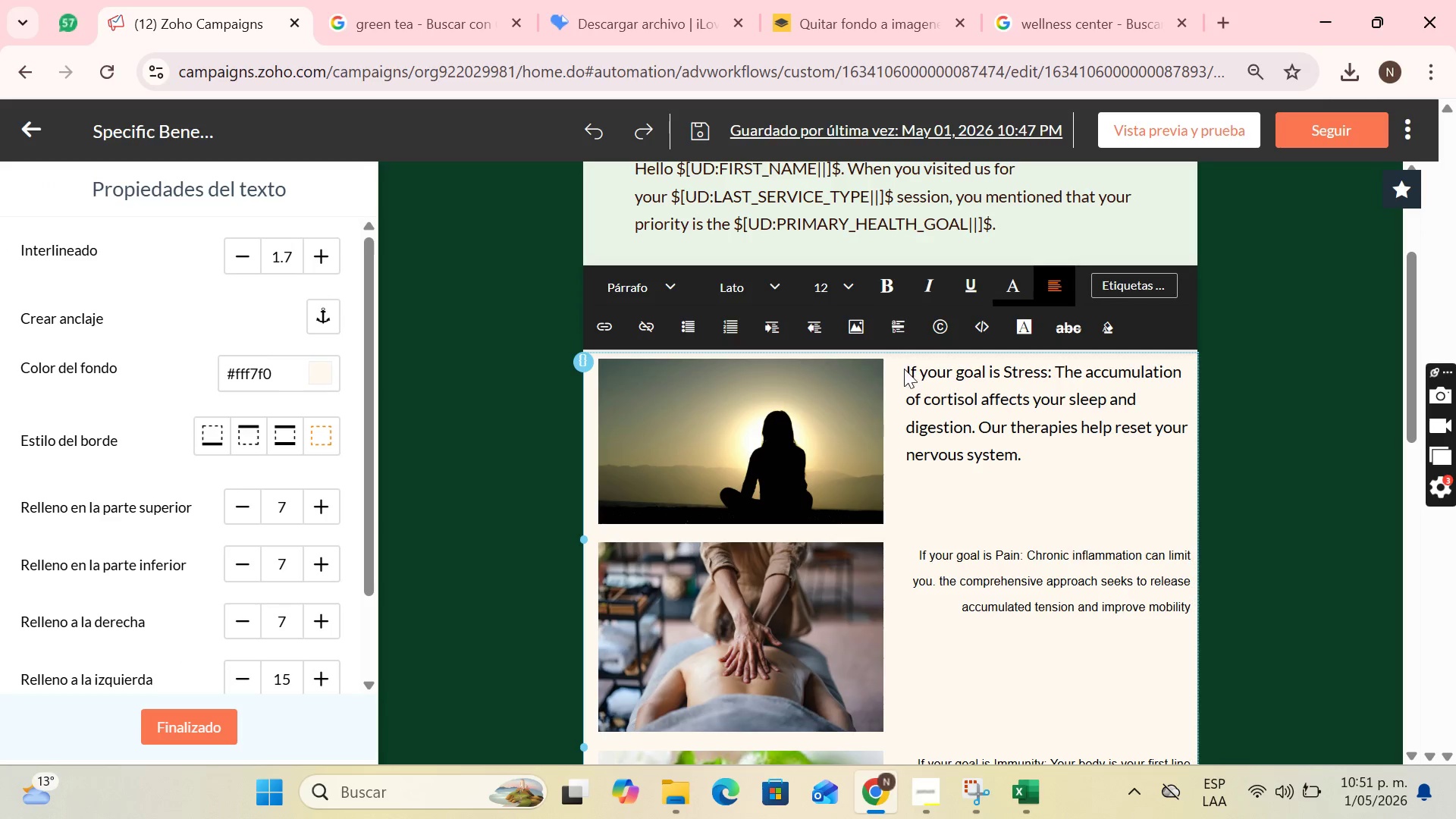 
left_click_drag(start_coordinate=[909, 369], to_coordinate=[1052, 369])
 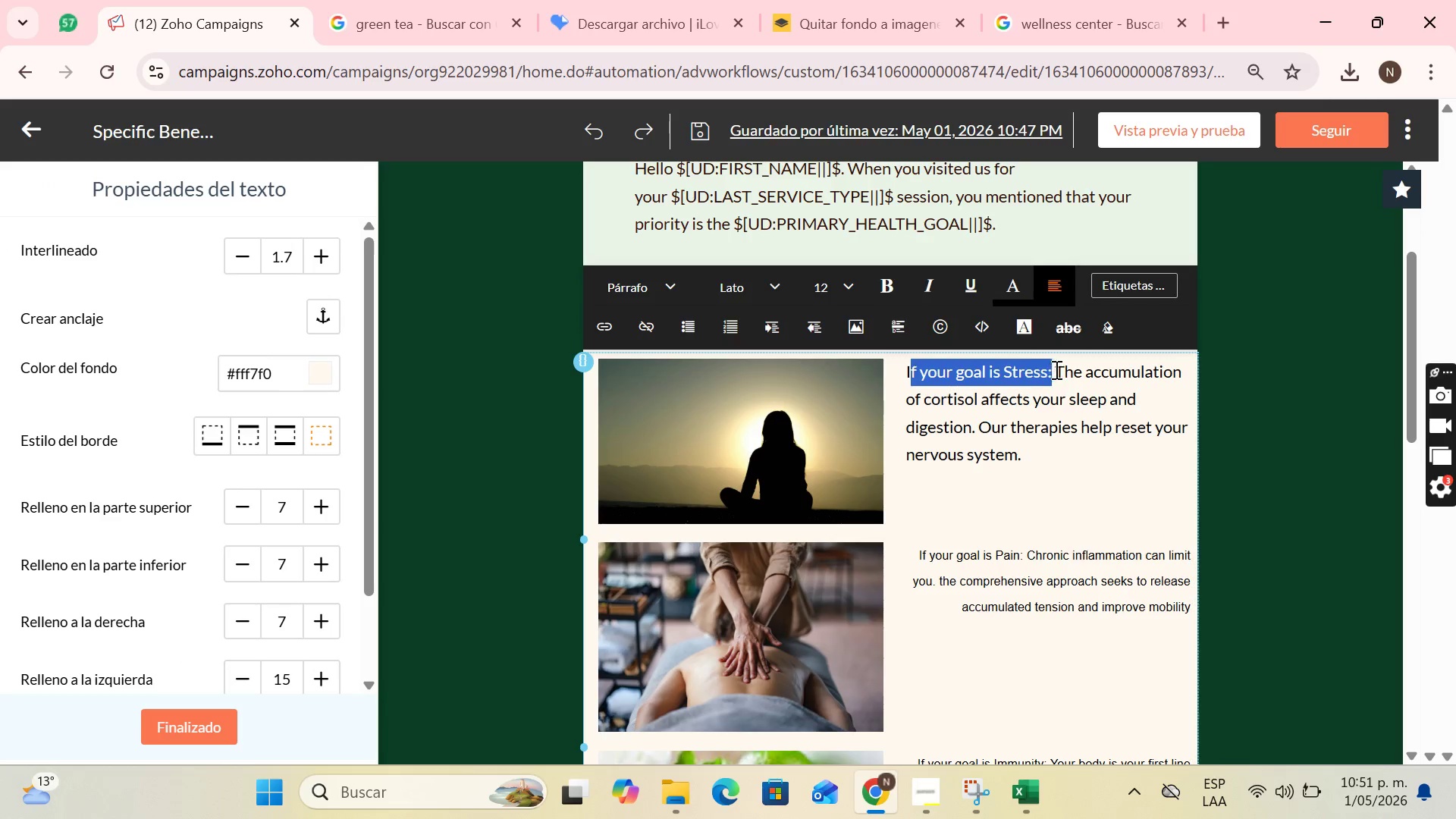 
left_click([1055, 369])
 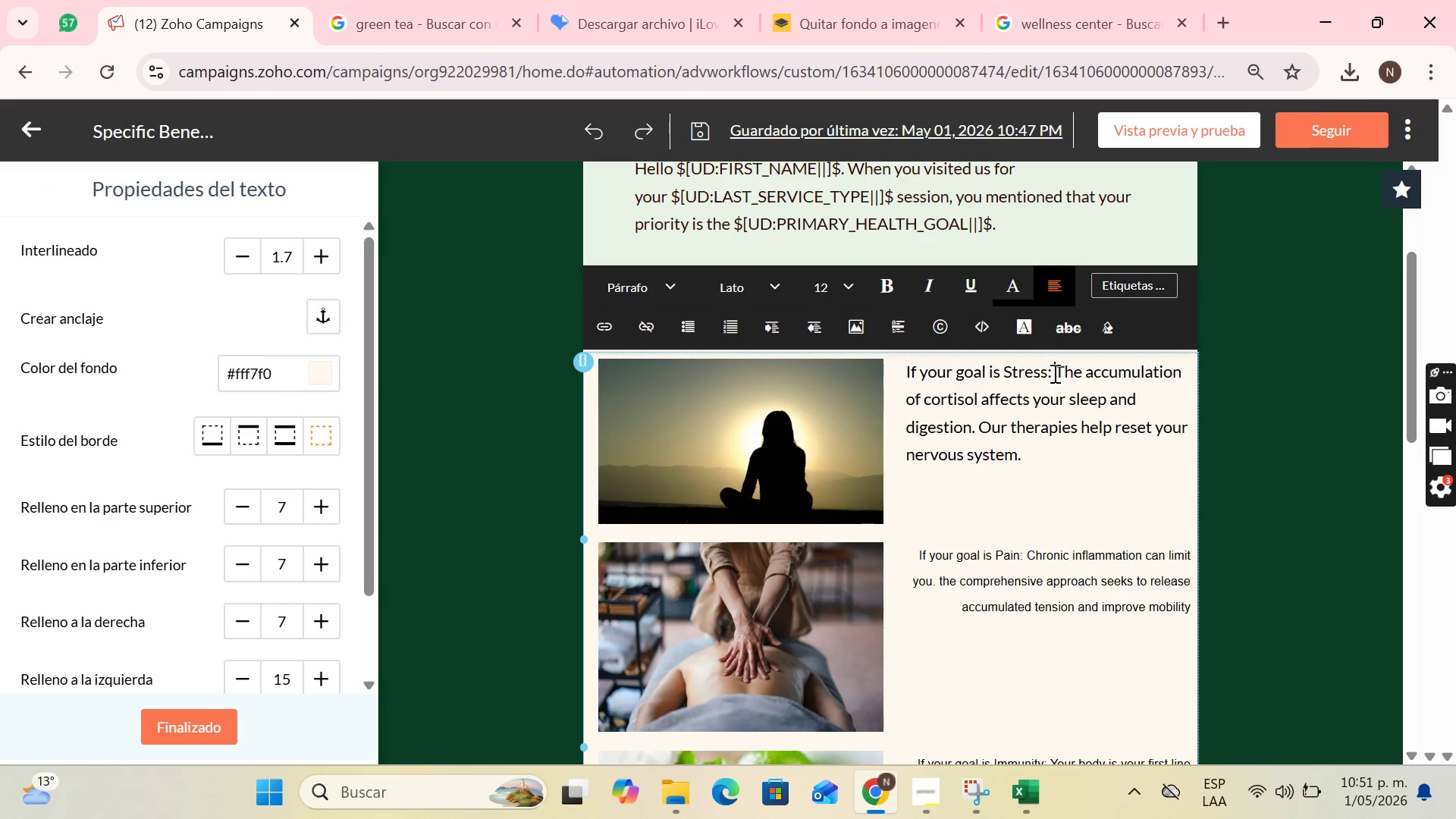 
left_click_drag(start_coordinate=[1053, 373], to_coordinate=[905, 362])
 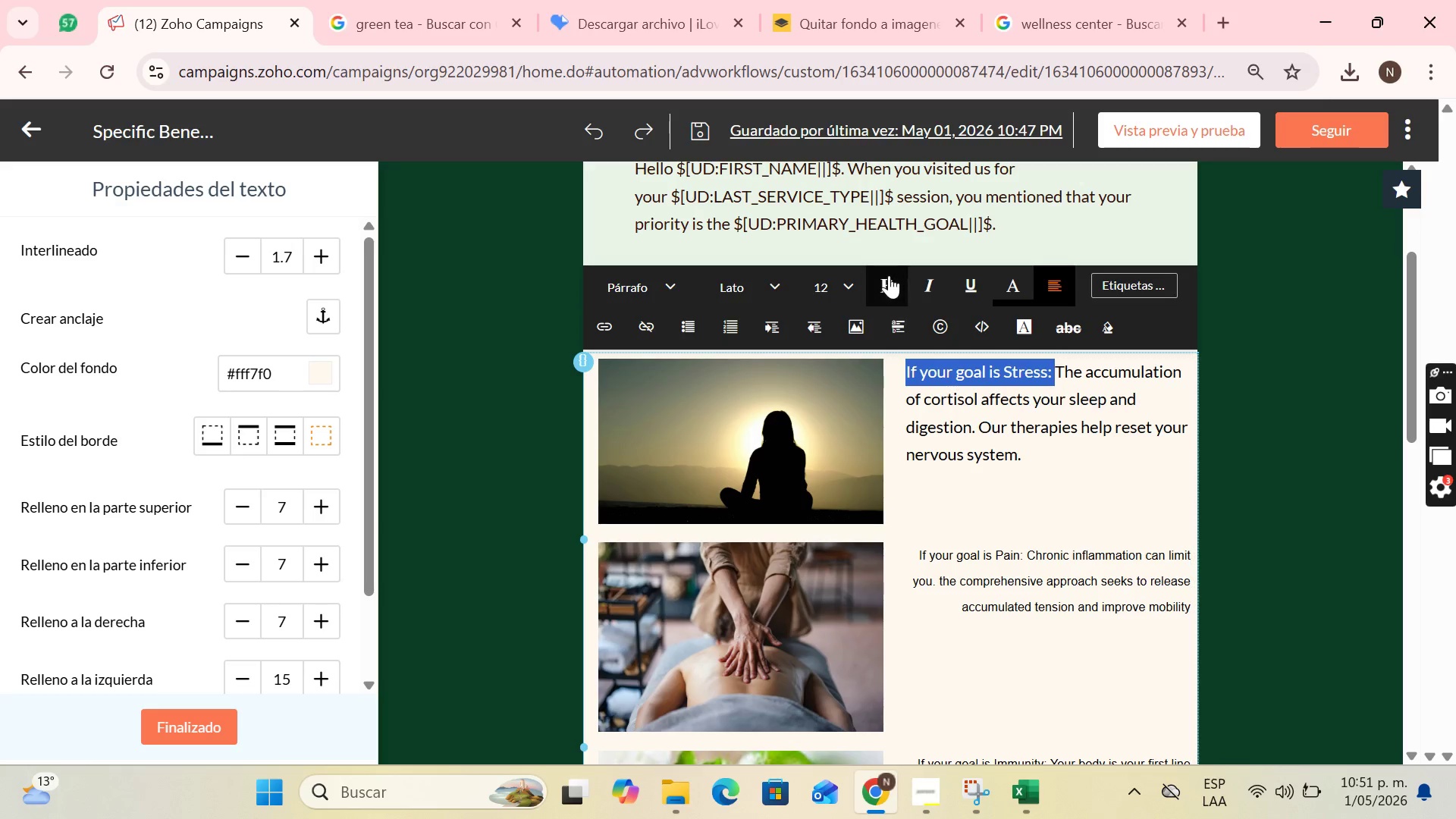 
left_click([889, 275])
 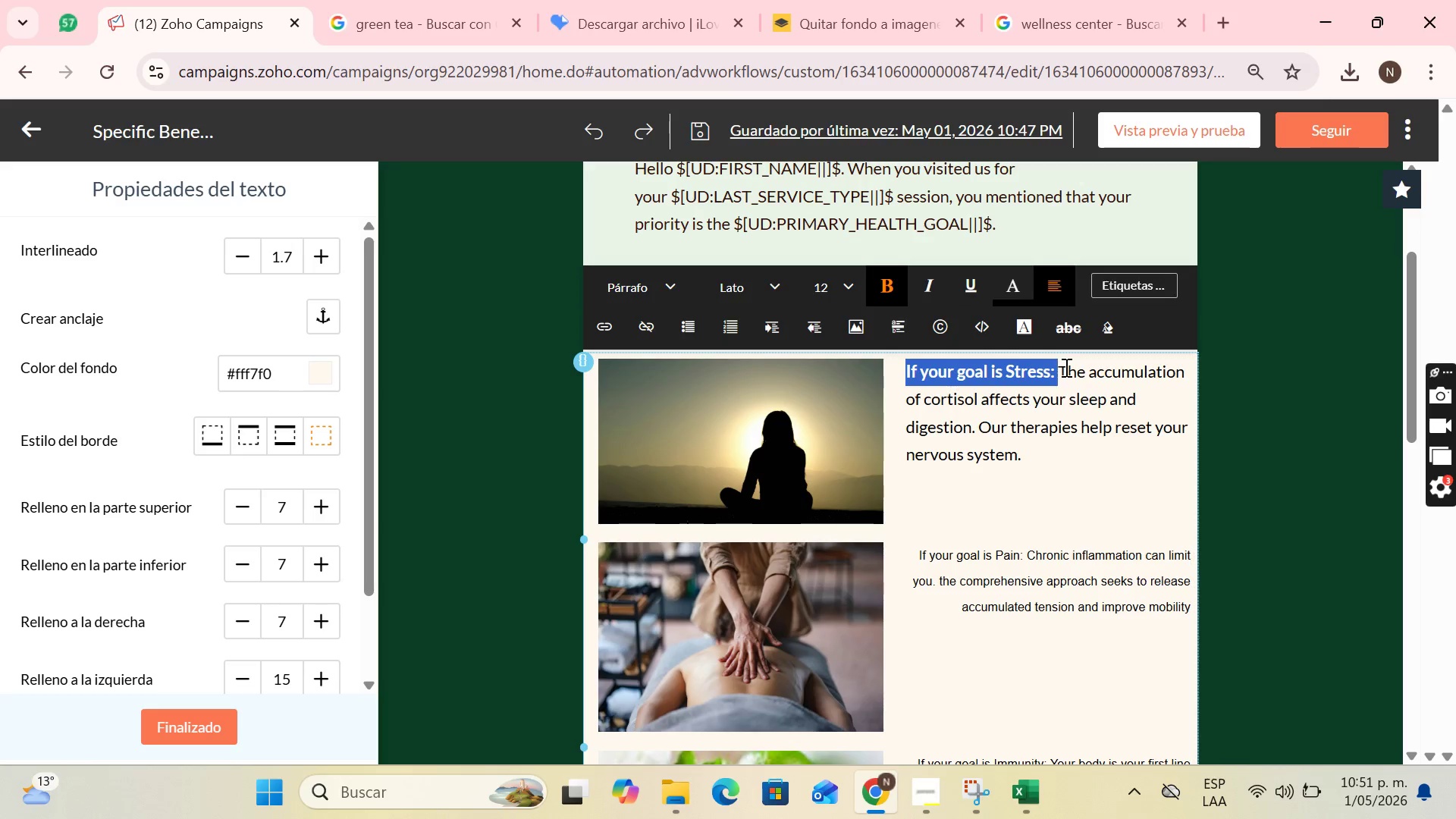 
left_click([1065, 367])
 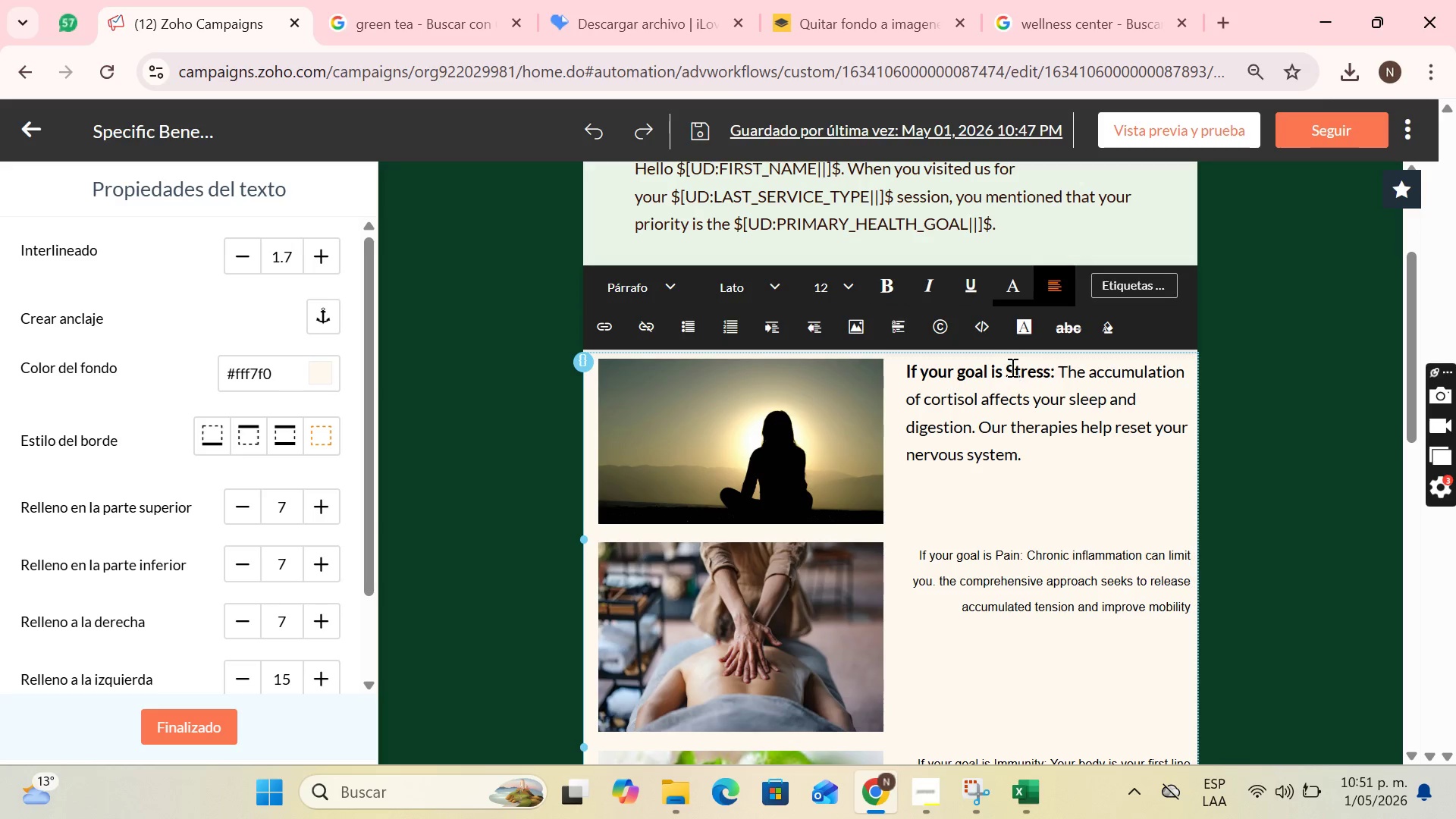 
left_click_drag(start_coordinate=[1011, 367], to_coordinate=[1034, 363])
 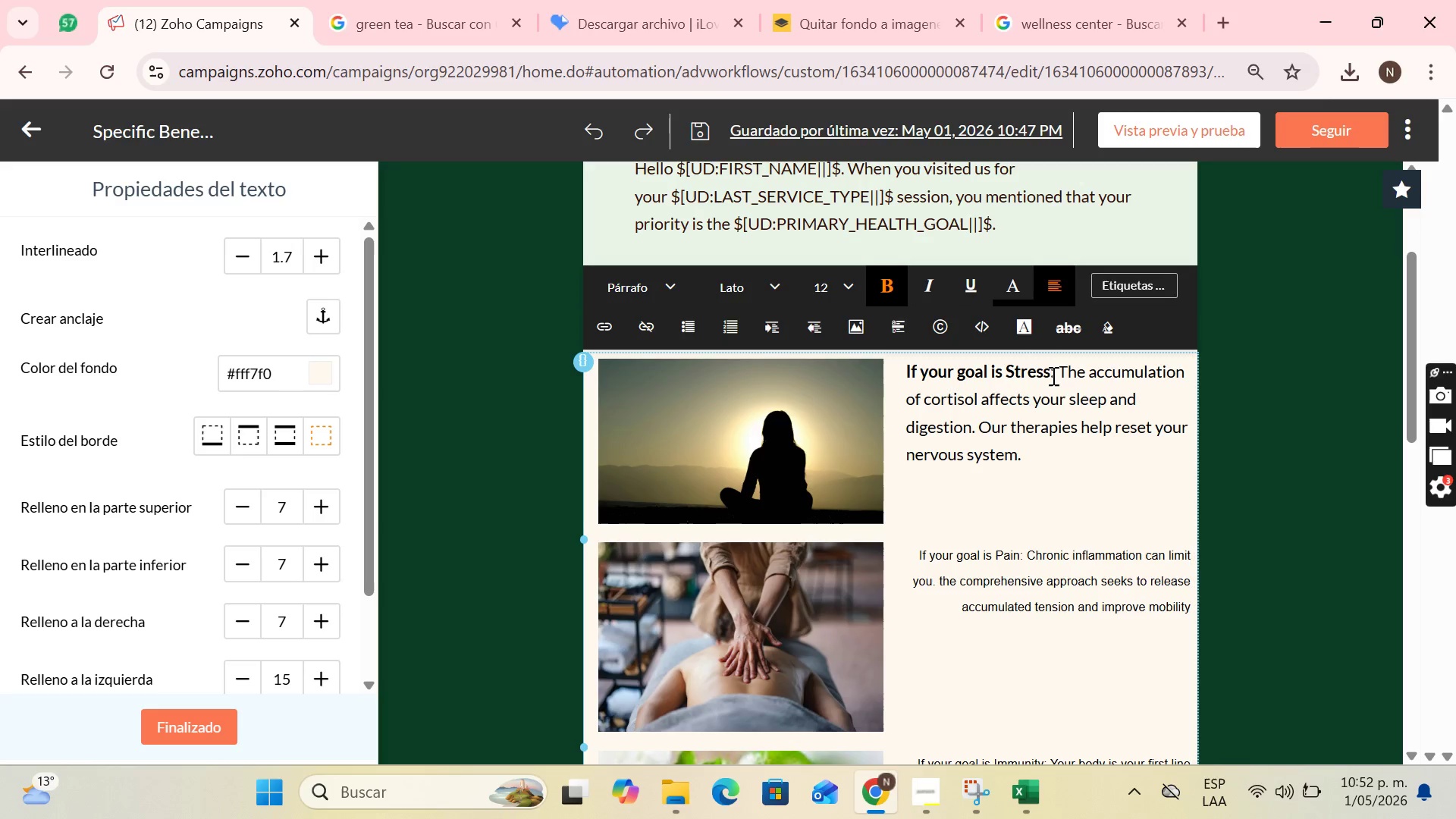 
left_click([1052, 375])
 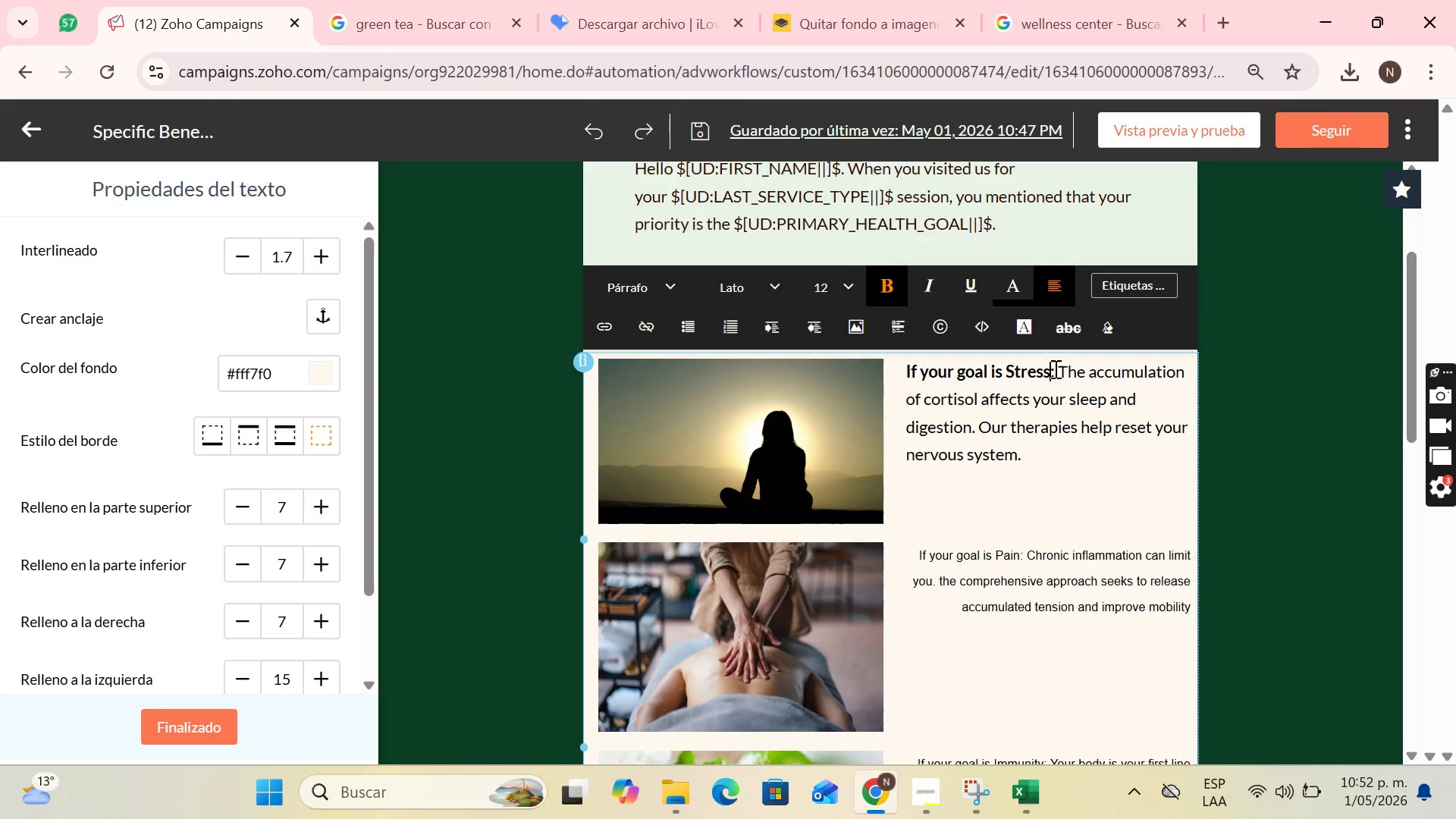 
left_click_drag(start_coordinate=[1054, 369], to_coordinate=[1006, 367])
 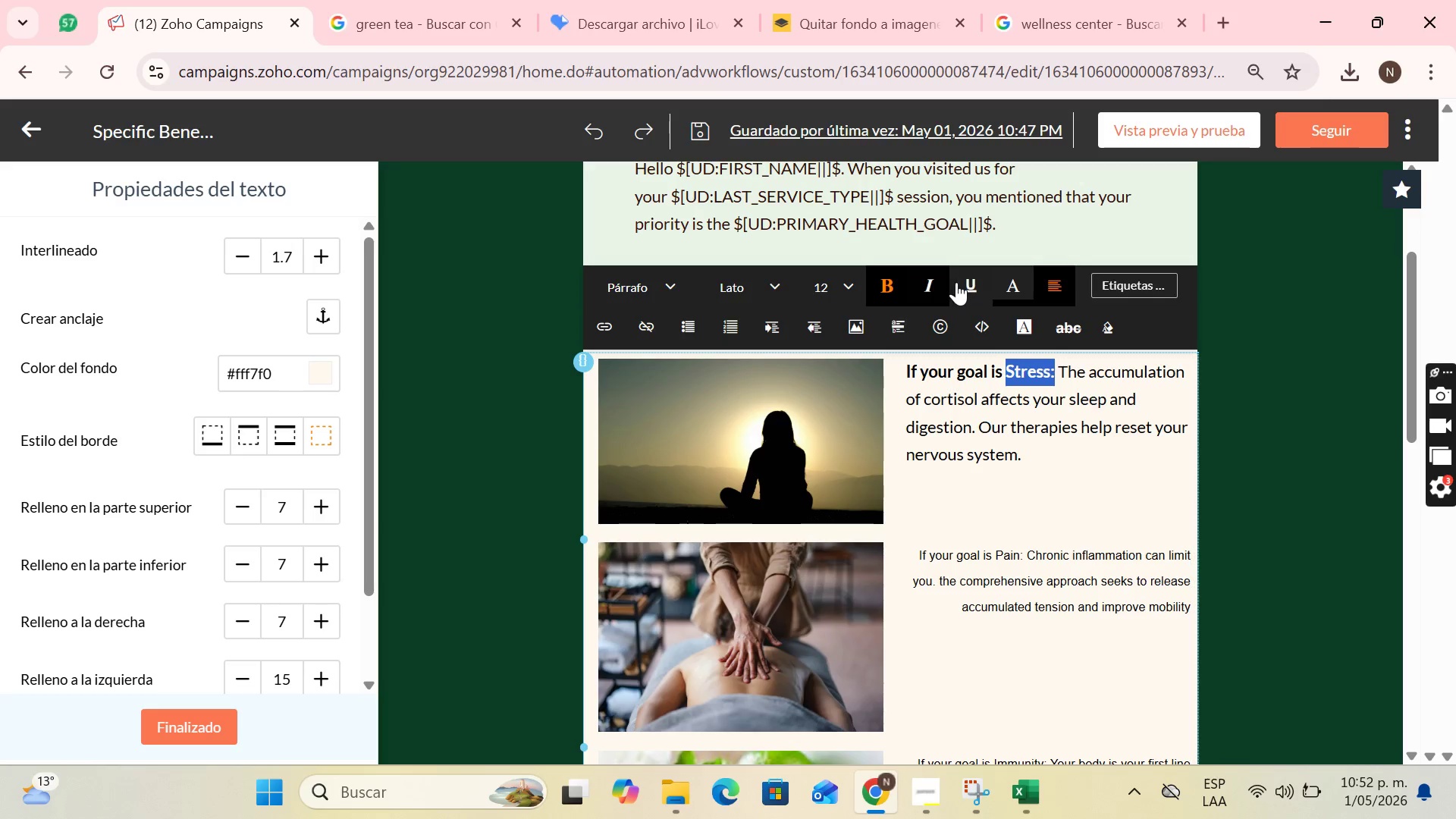 
left_click([961, 284])
 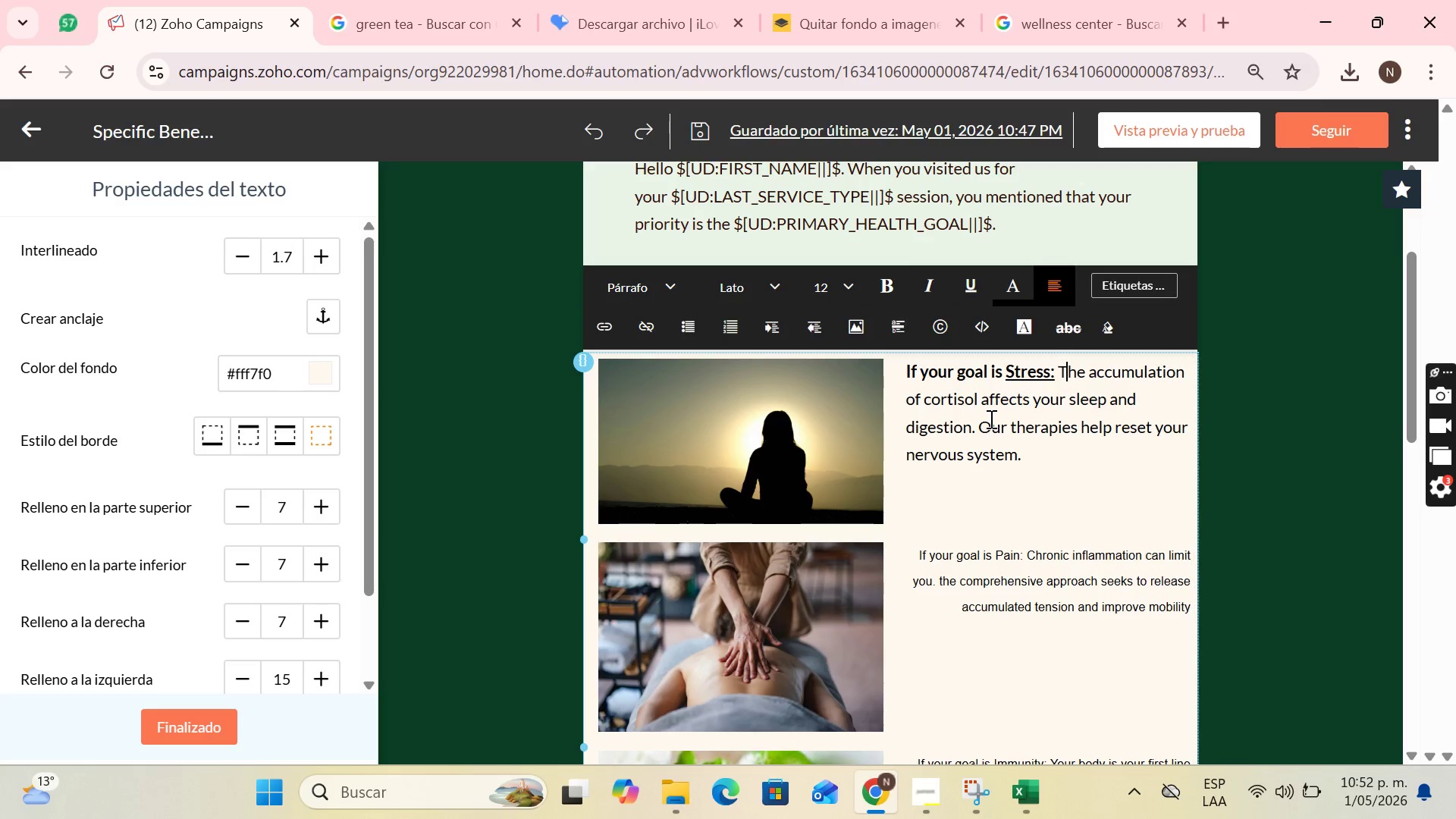 
left_click_drag(start_coordinate=[977, 425], to_coordinate=[1054, 448])
 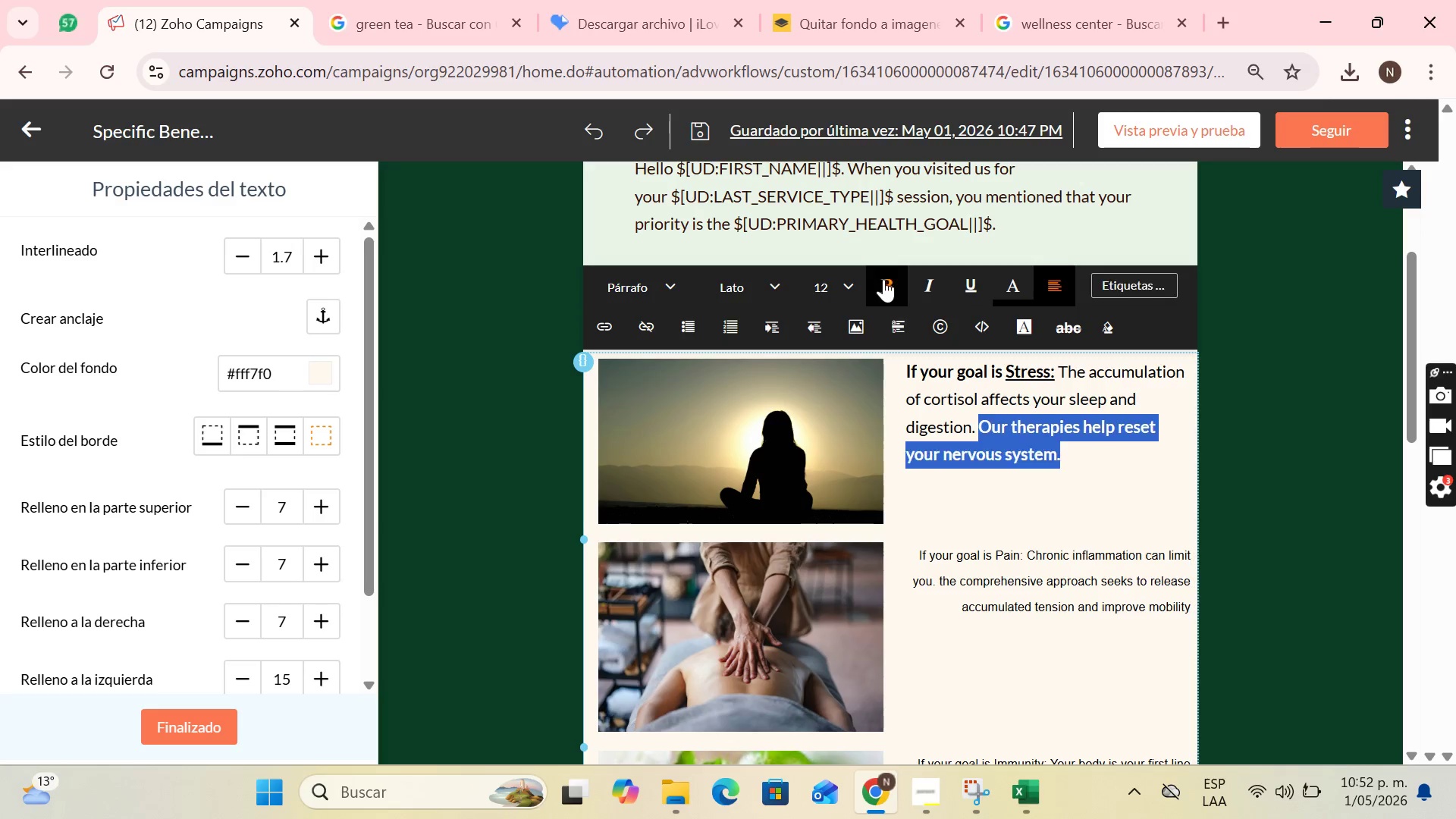 
double_click([1125, 439])
 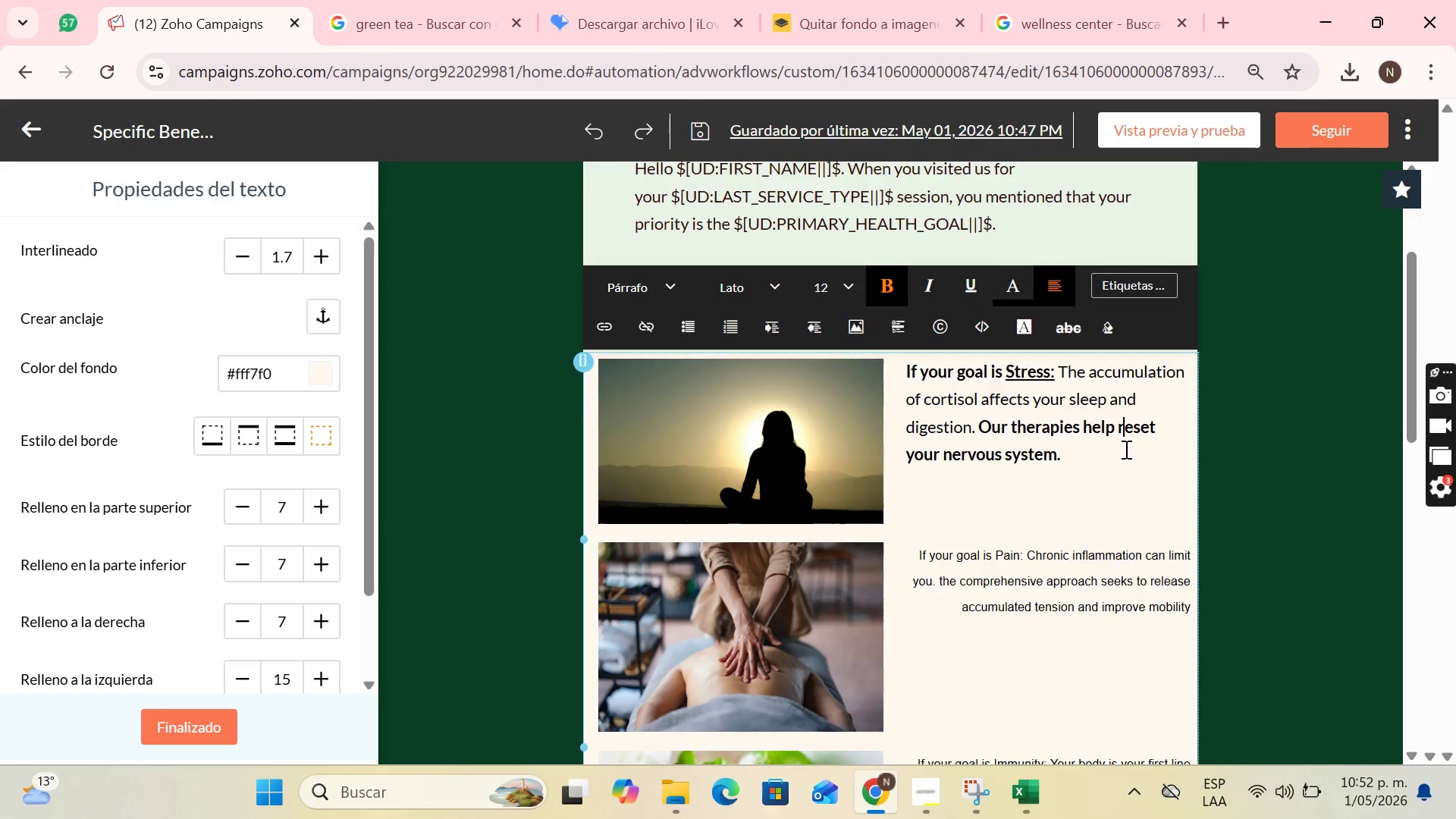 
scroll: coordinate [1125, 450], scroll_direction: up, amount: 1.0
 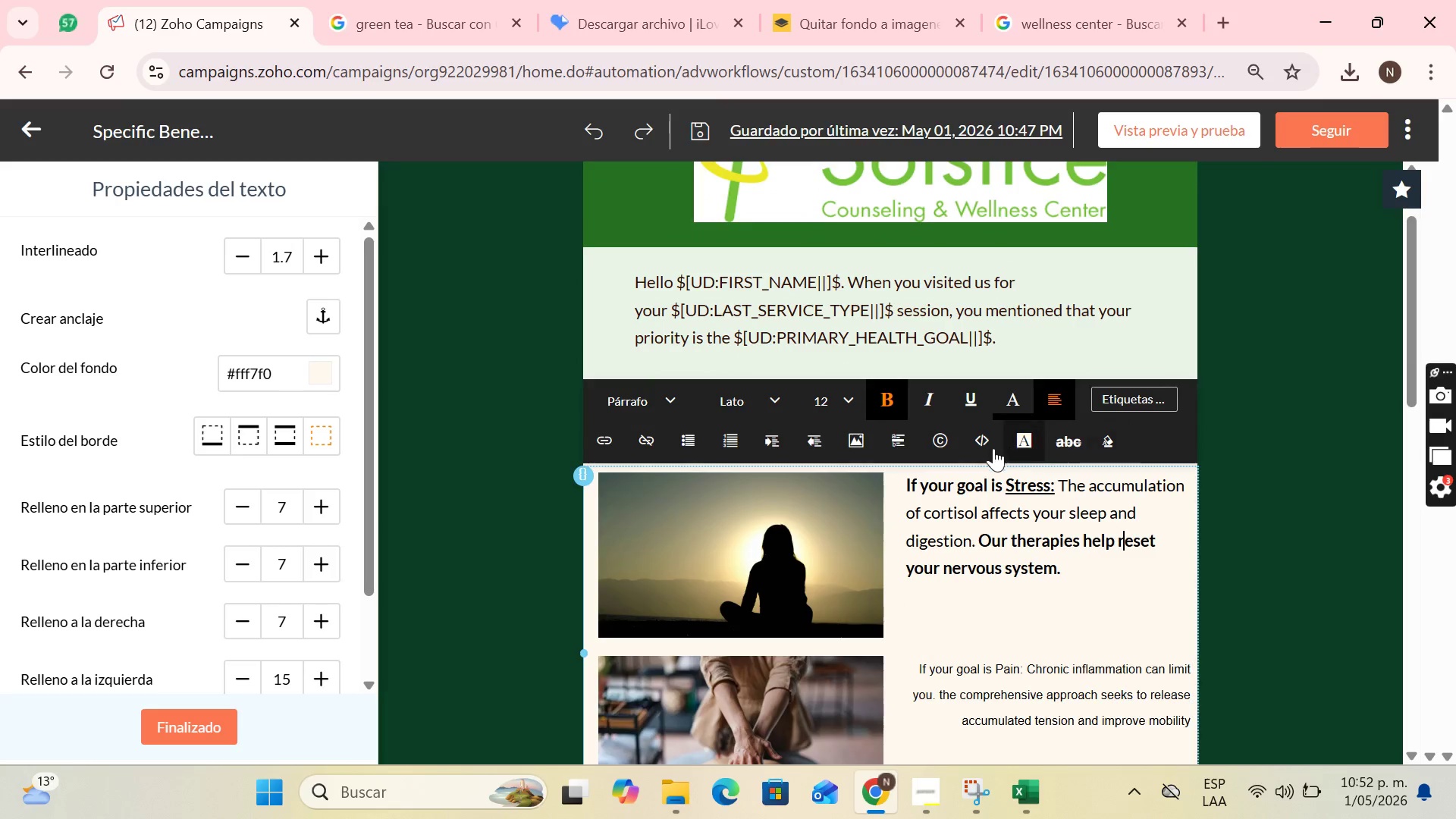 
scroll: coordinate [913, 434], scroll_direction: down, amount: 3.0
 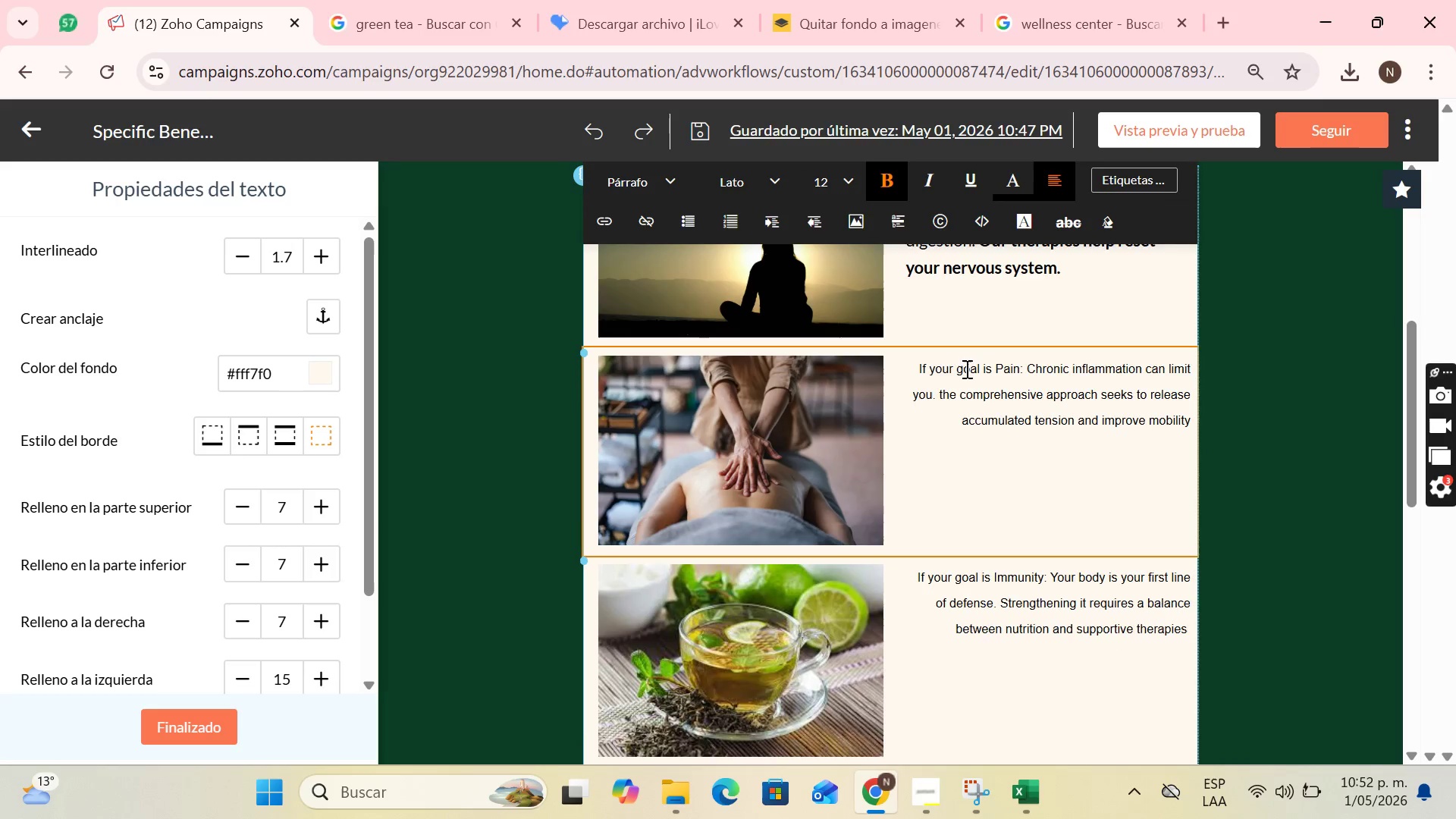 
scroll: coordinate [965, 368], scroll_direction: up, amount: 1.0
 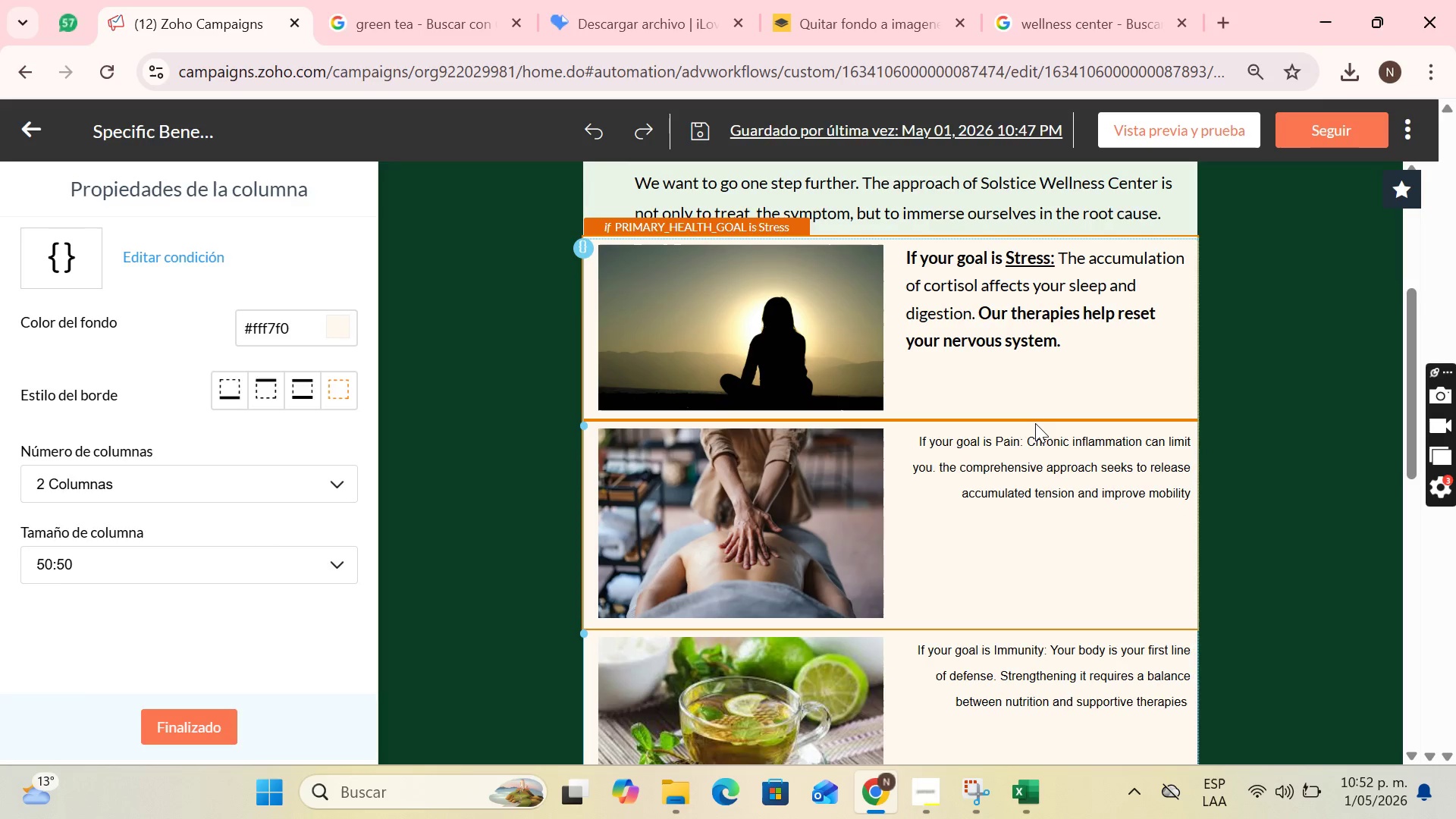 
left_click([1035, 423])
 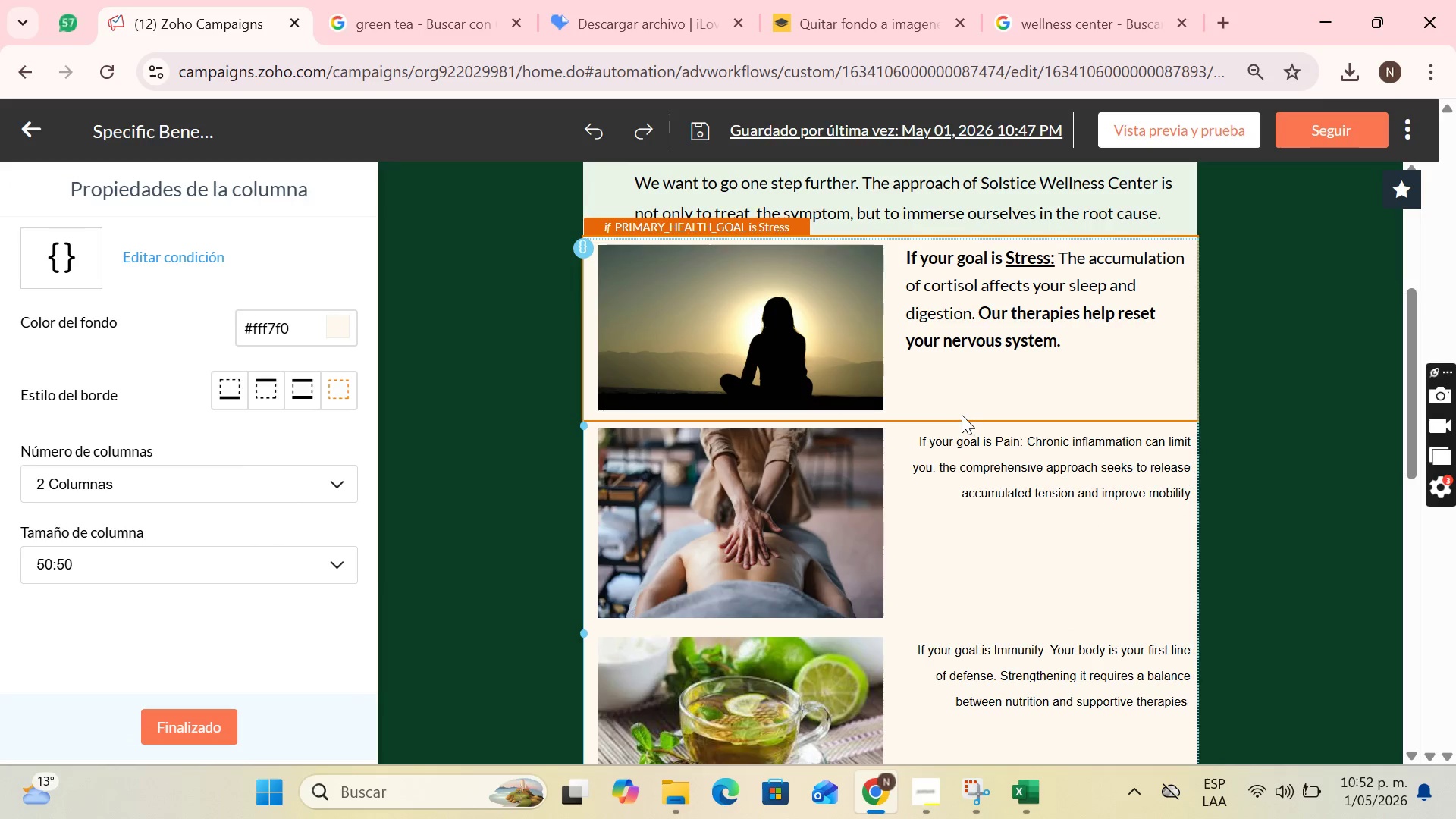 
left_click([960, 413])
 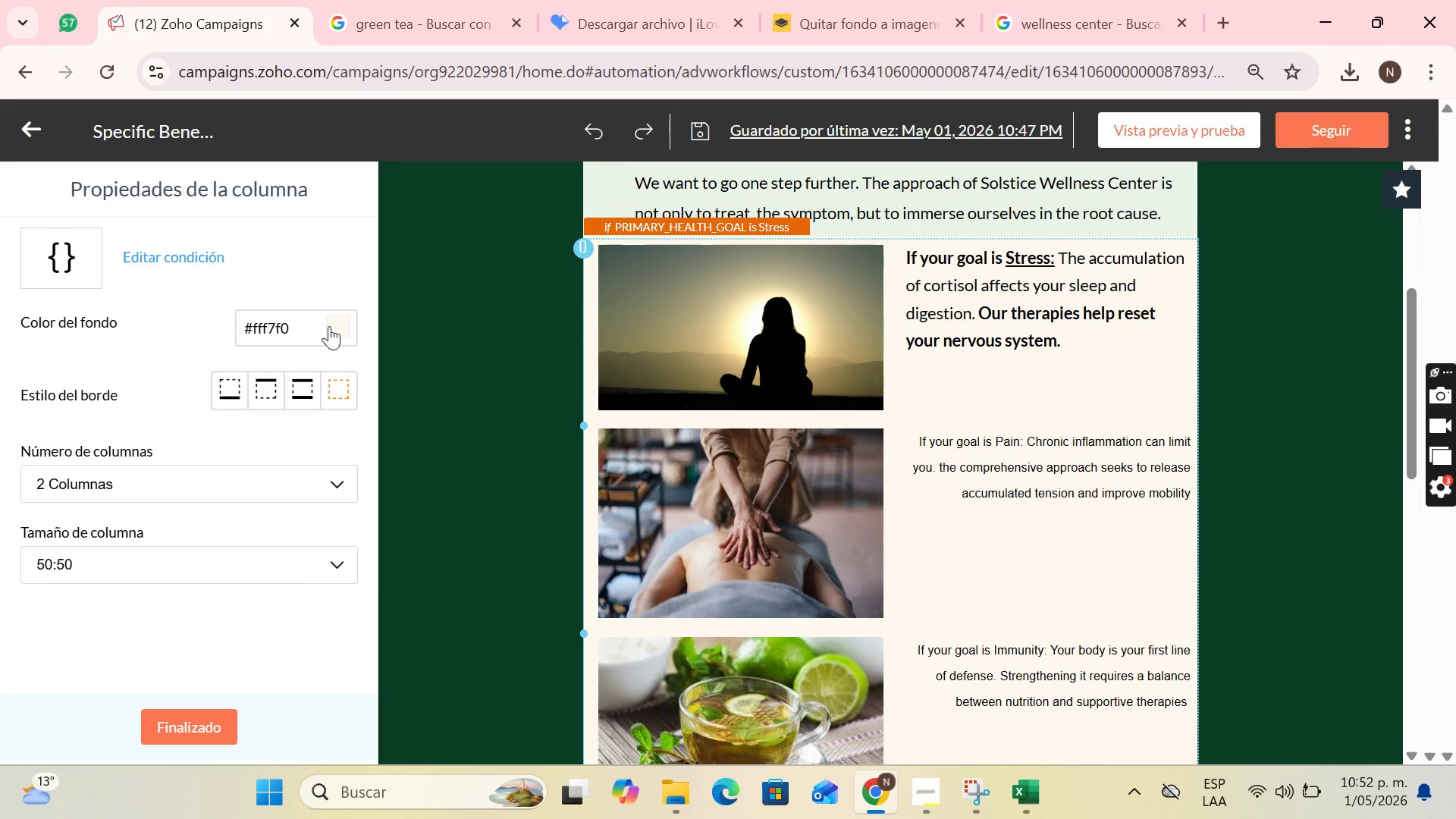 
left_click([329, 326])
 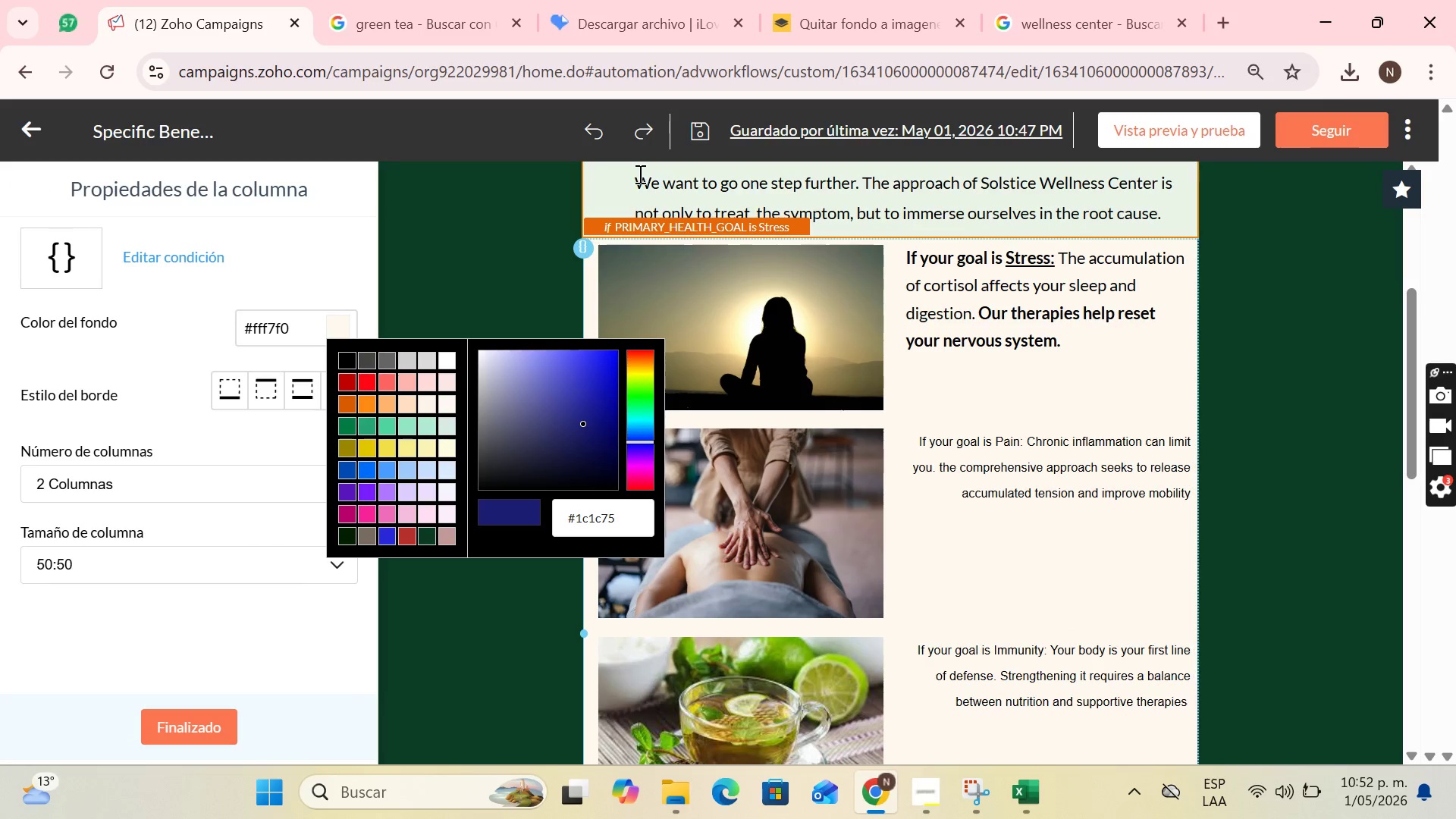 
left_click([613, 174])
 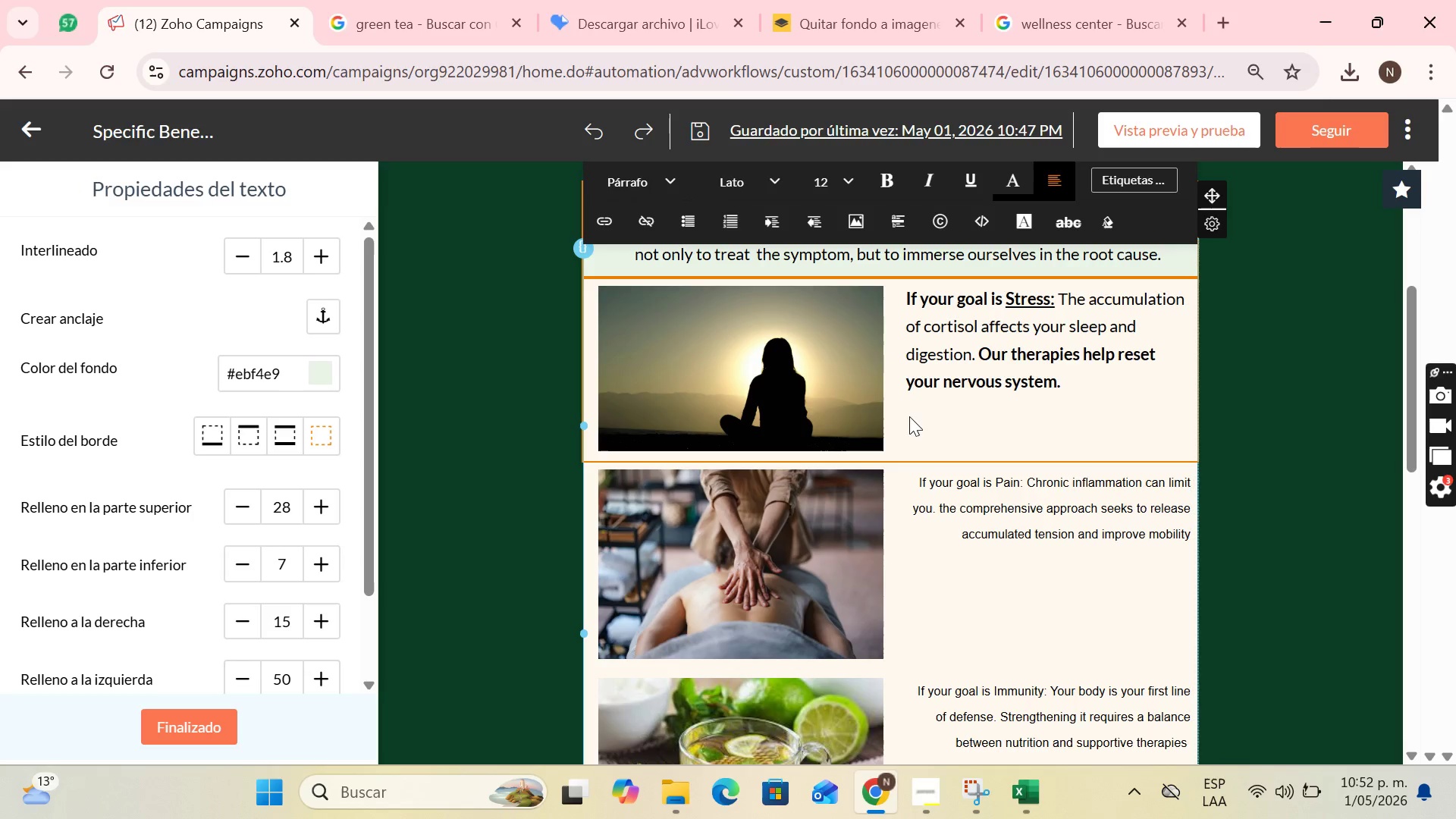 
scroll: coordinate [984, 373], scroll_direction: none, amount: 0.0
 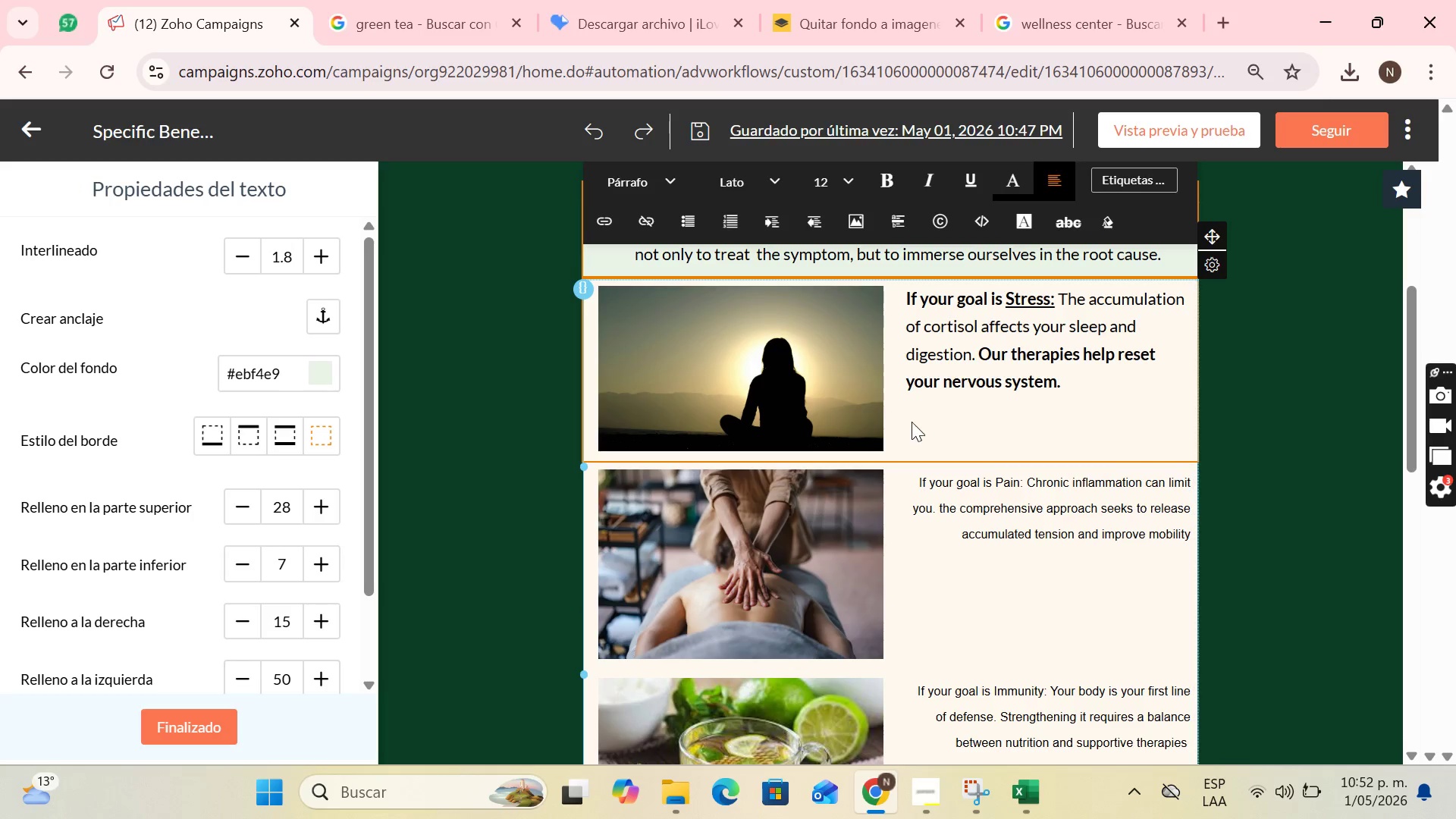 
left_click([899, 437])
 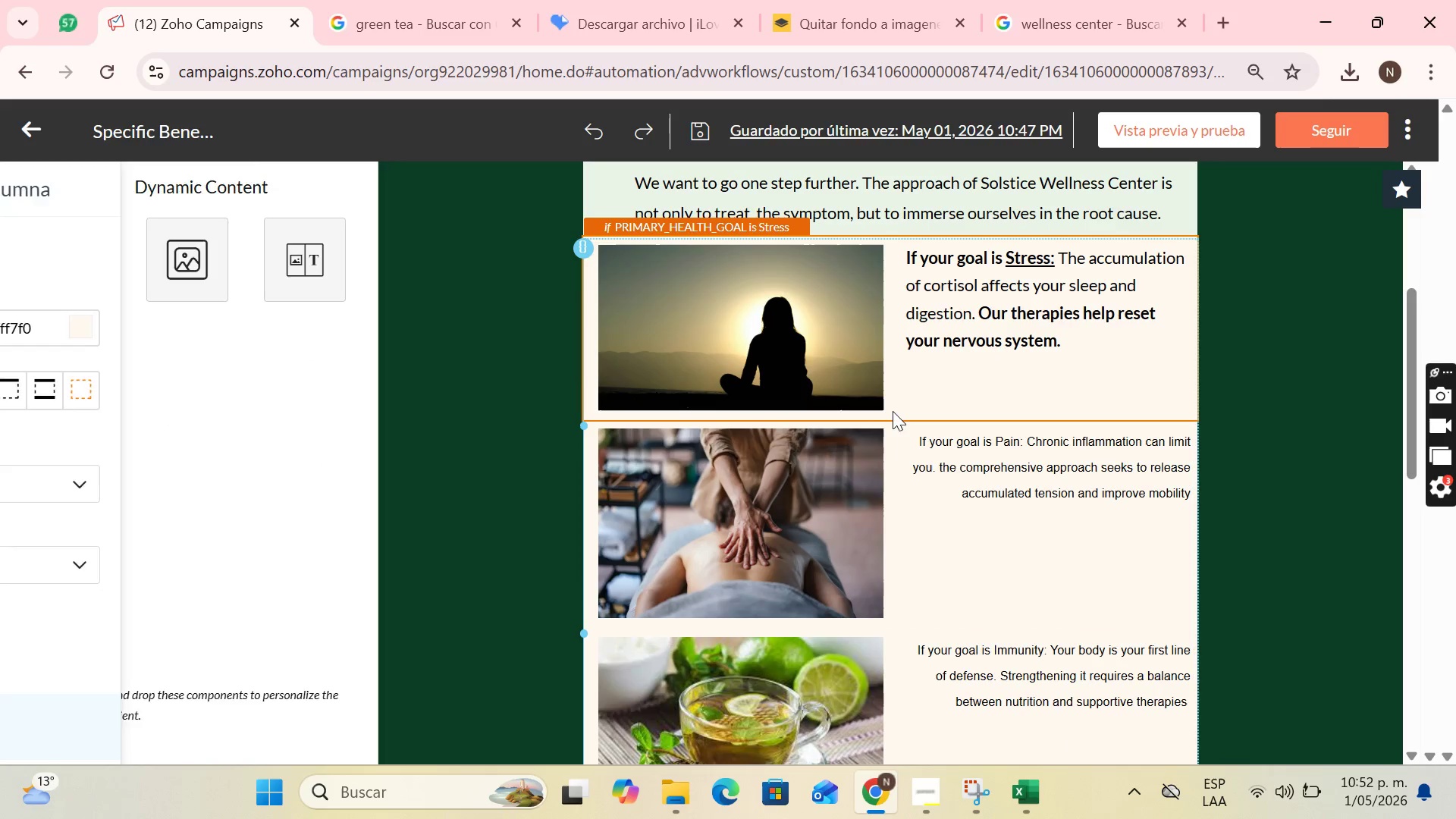 
left_click([893, 410])
 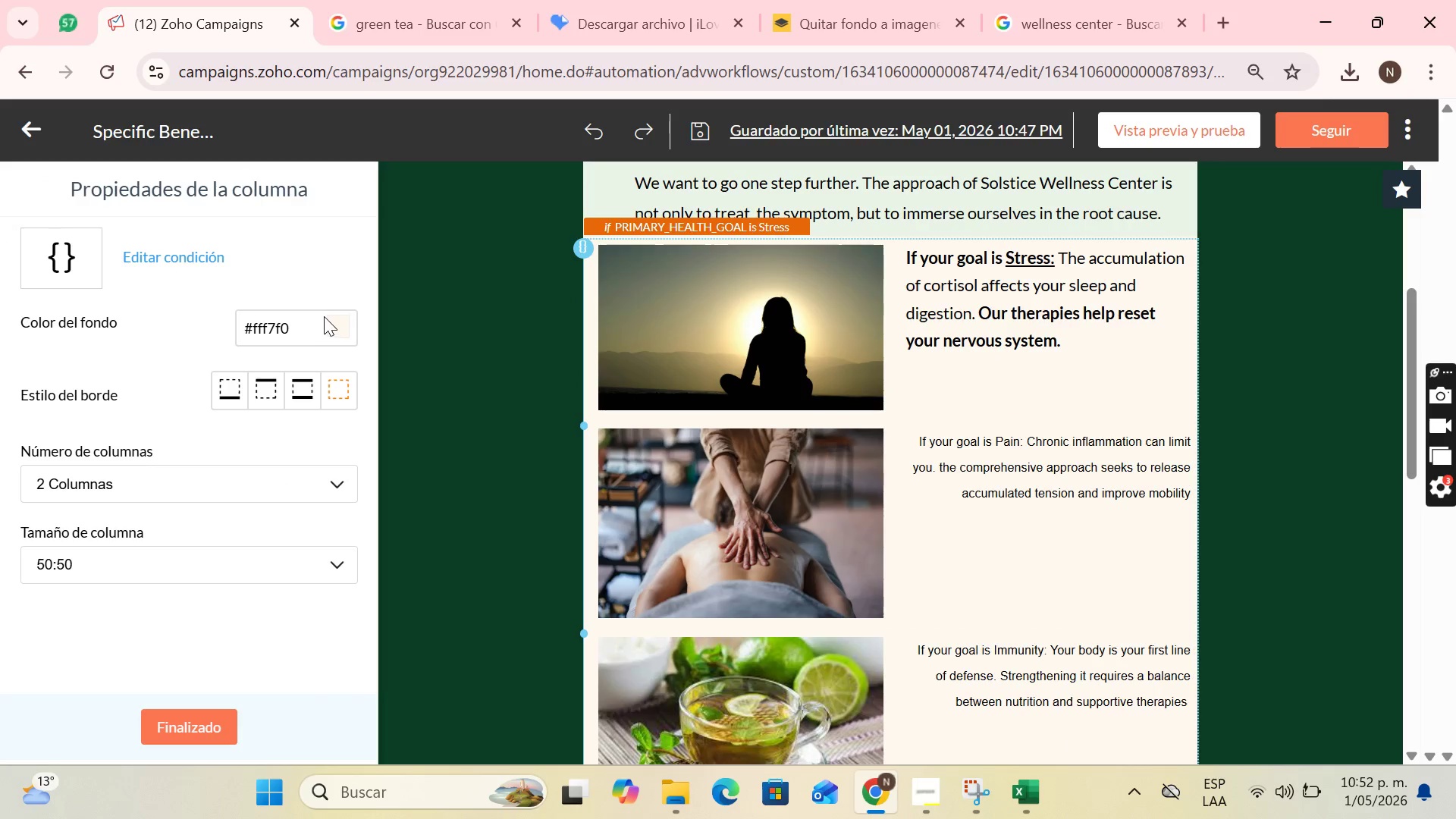 
left_click([331, 328])
 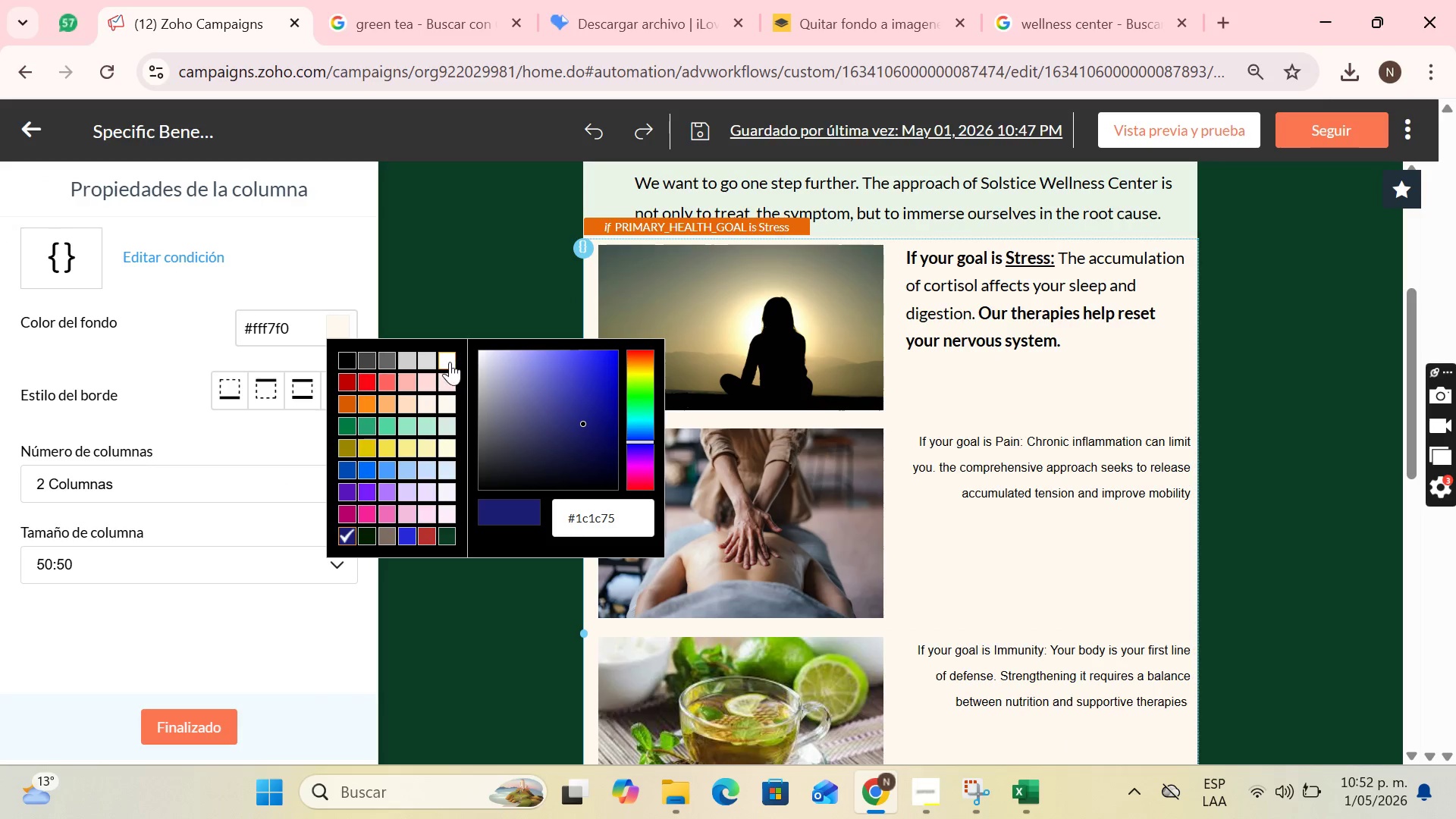 
left_click([450, 362])
 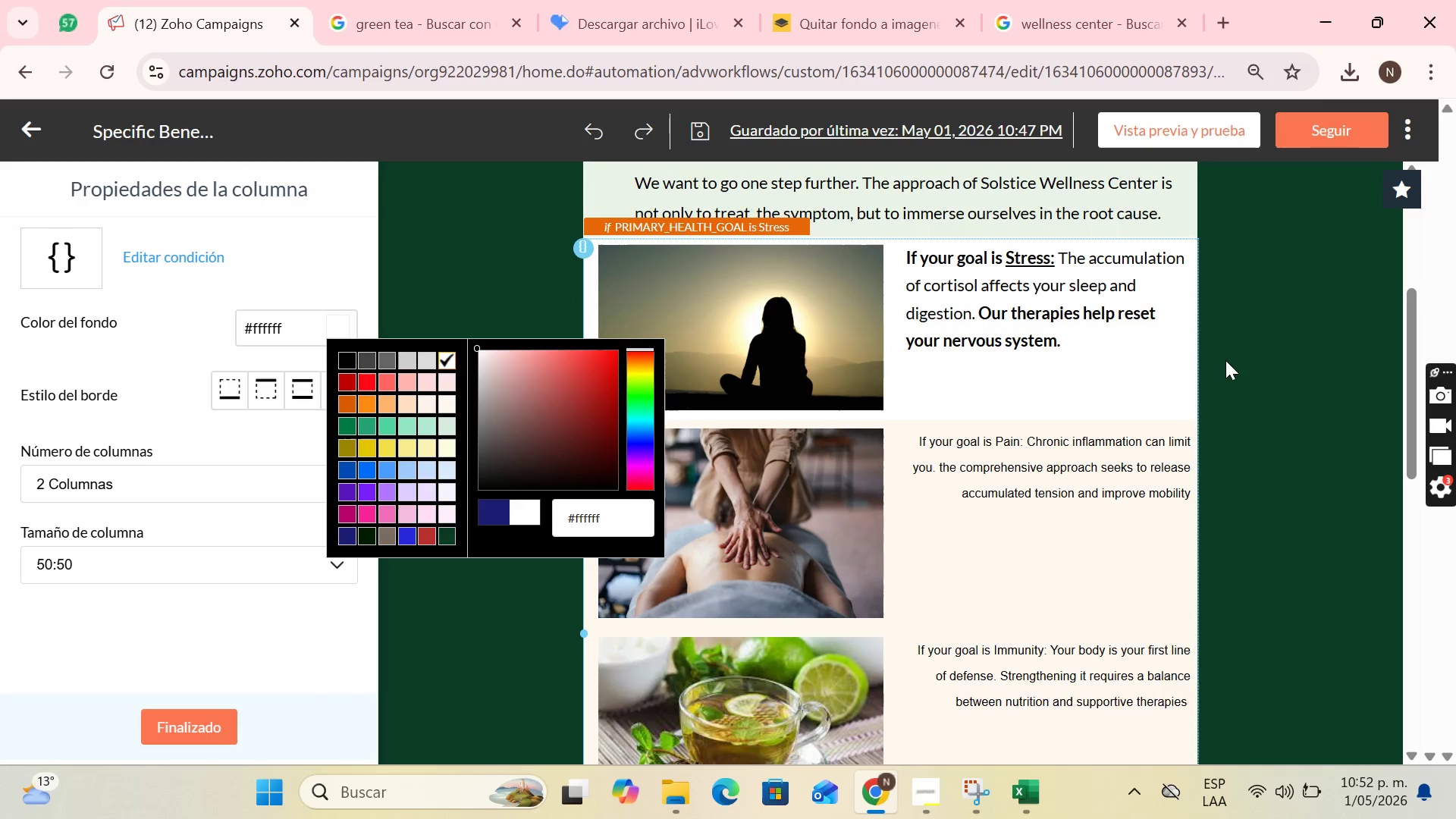 
left_click([1232, 358])
 